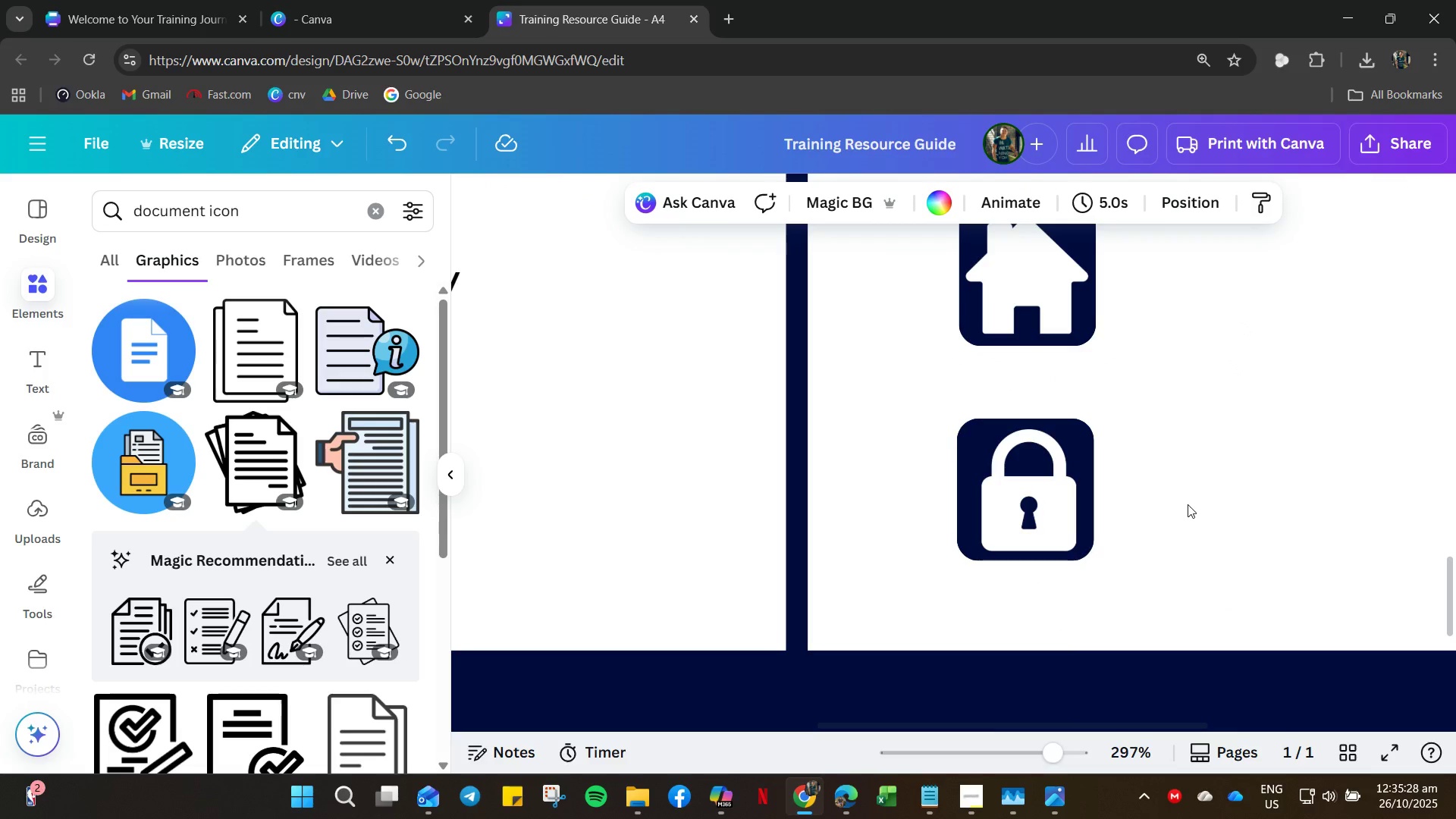 
left_click_drag(start_coordinate=[1185, 504], to_coordinate=[1030, 529])
 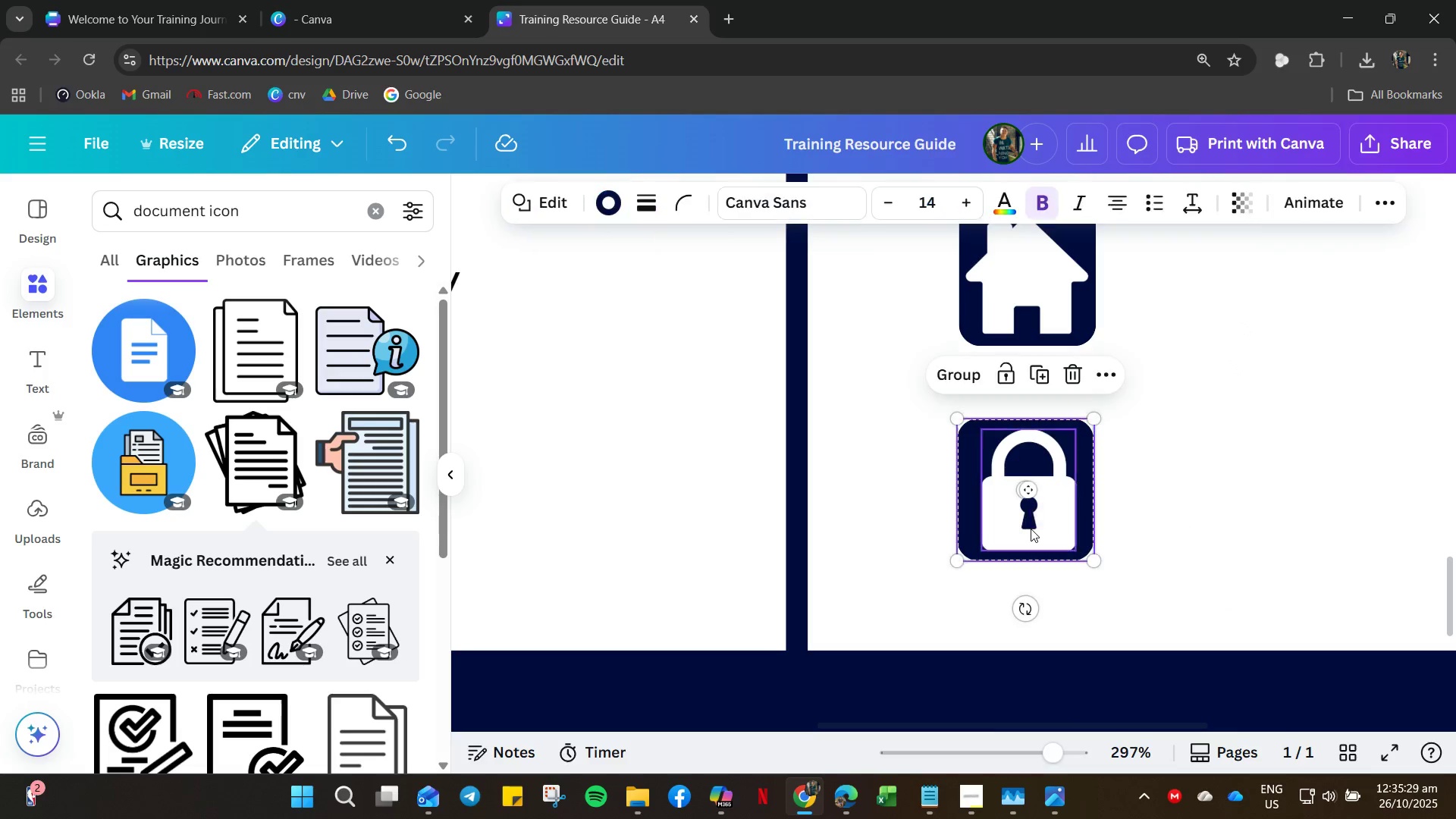 
right_click([1031, 529])
 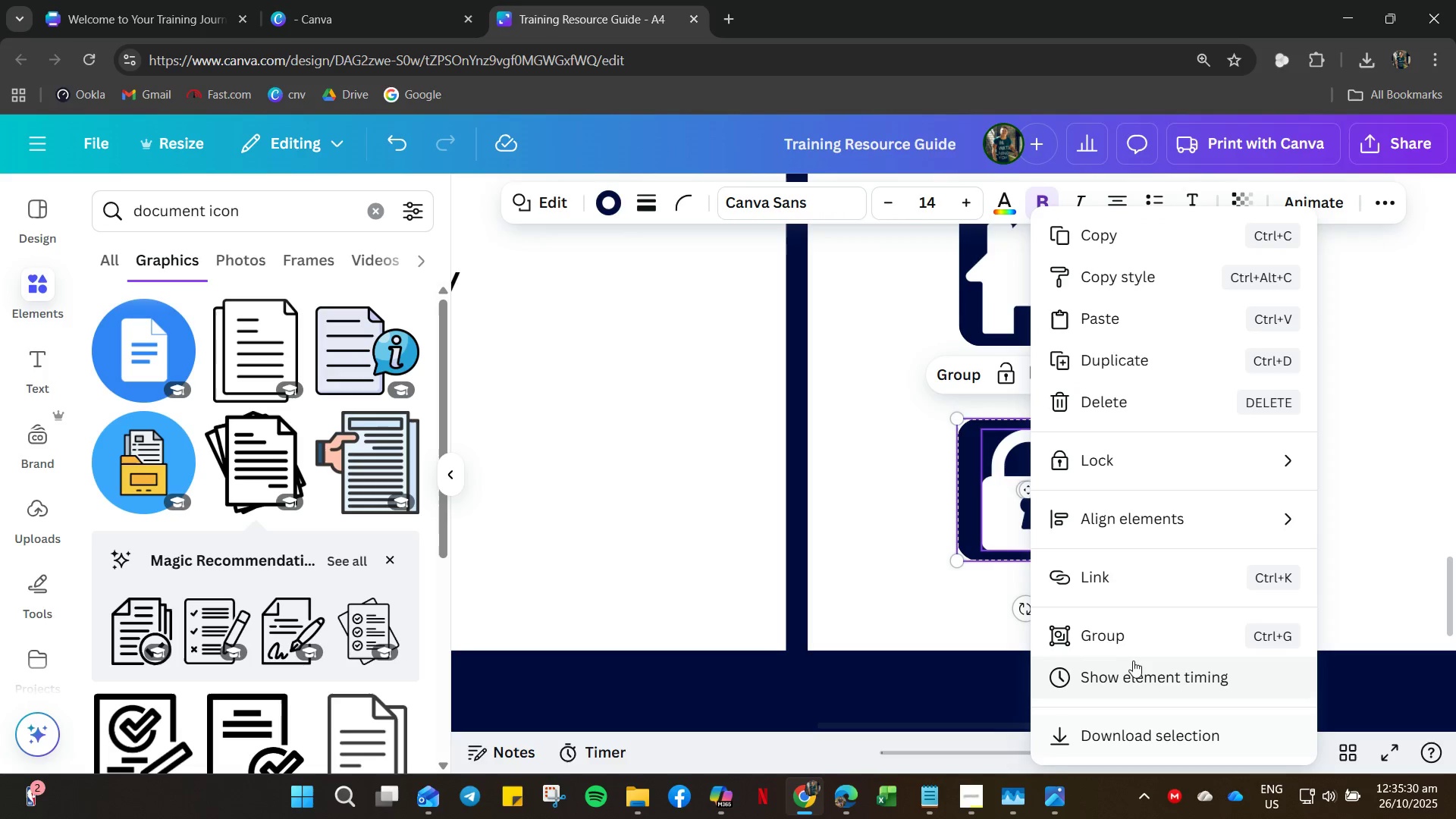 
scroll: coordinate [1138, 651], scroll_direction: down, amount: 3.0
 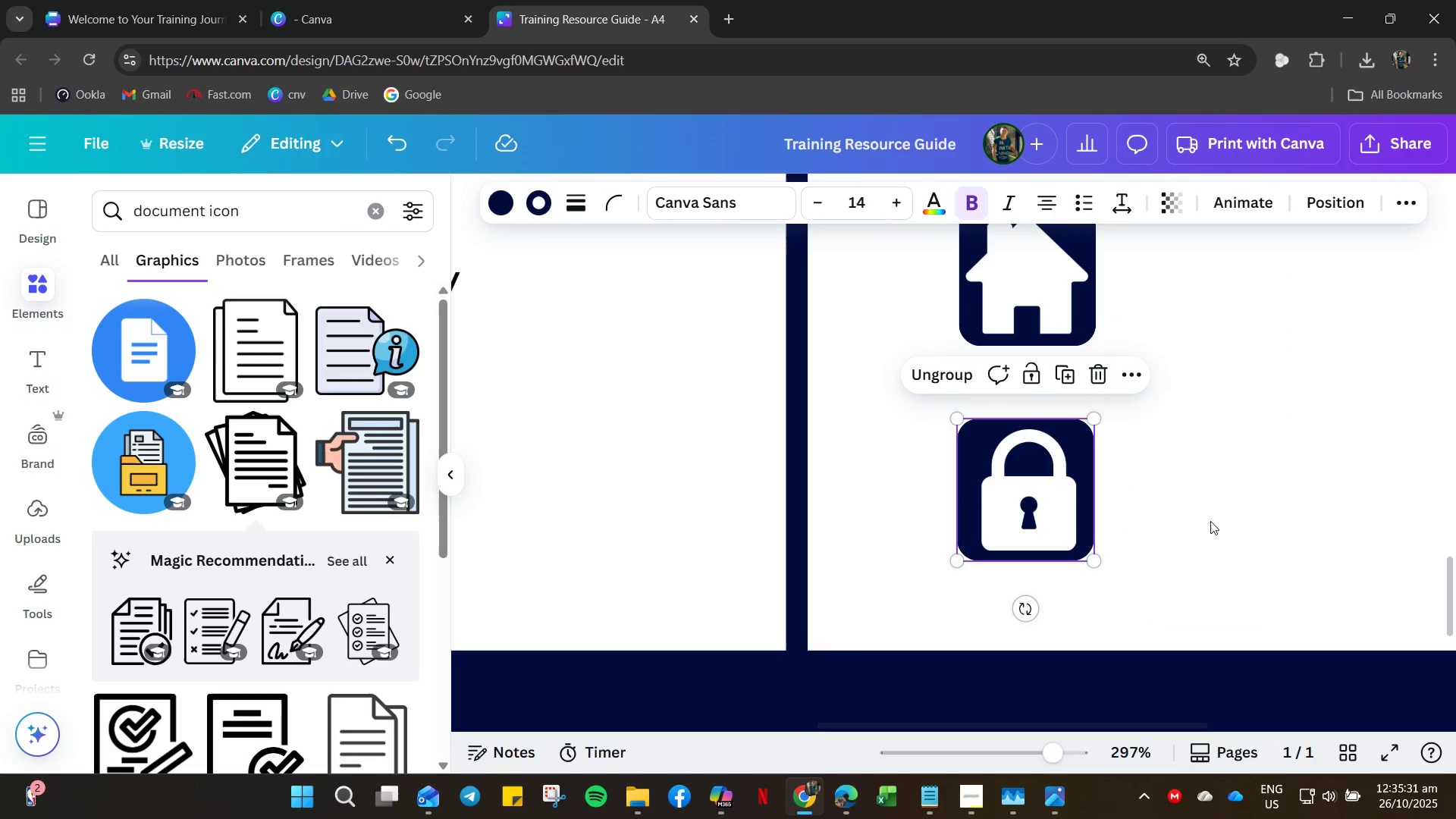 
double_click([1213, 516])
 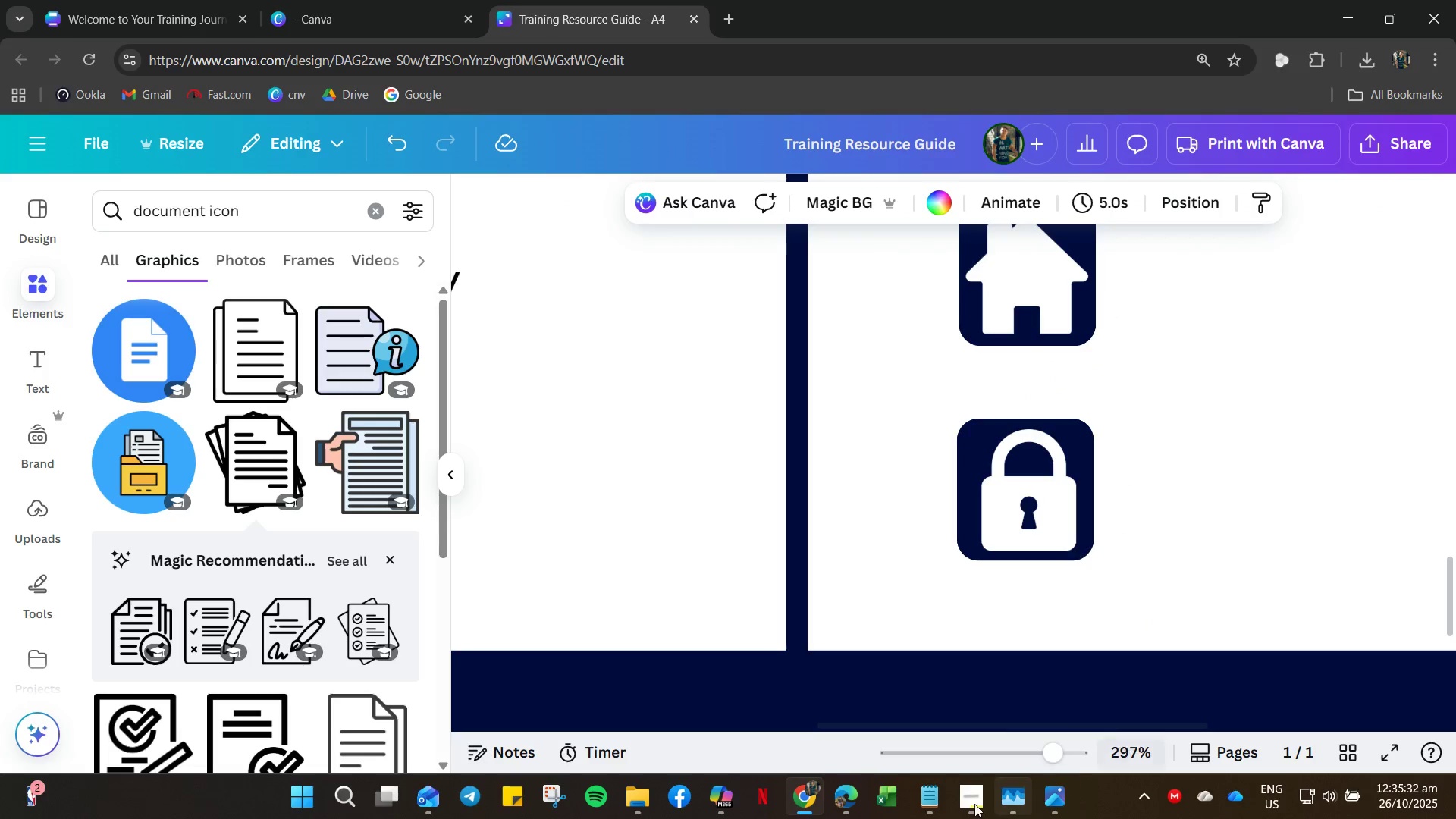 
mouse_move([1133, 689])
 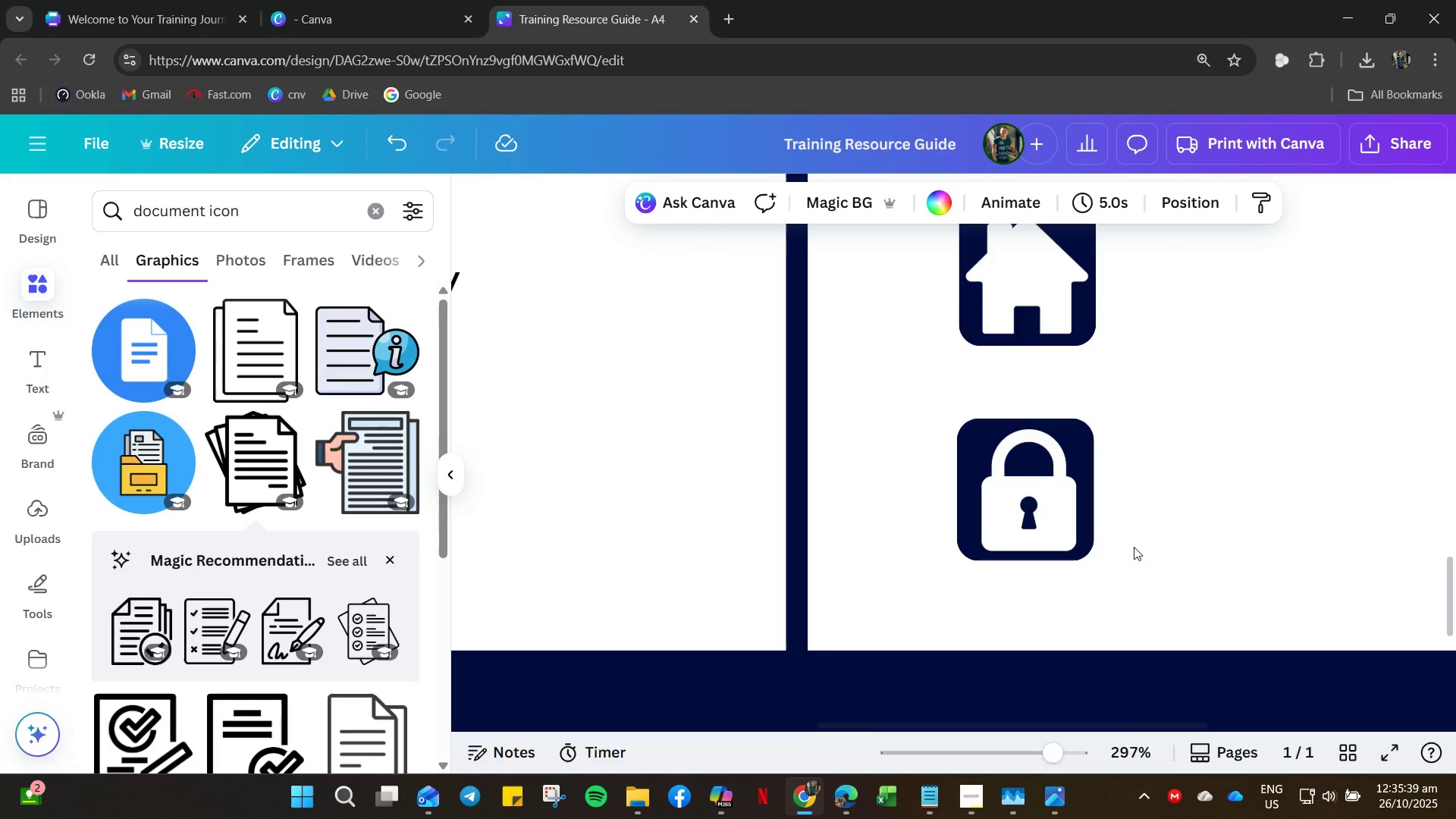 
scroll: coordinate [1156, 526], scroll_direction: up, amount: 7.0
 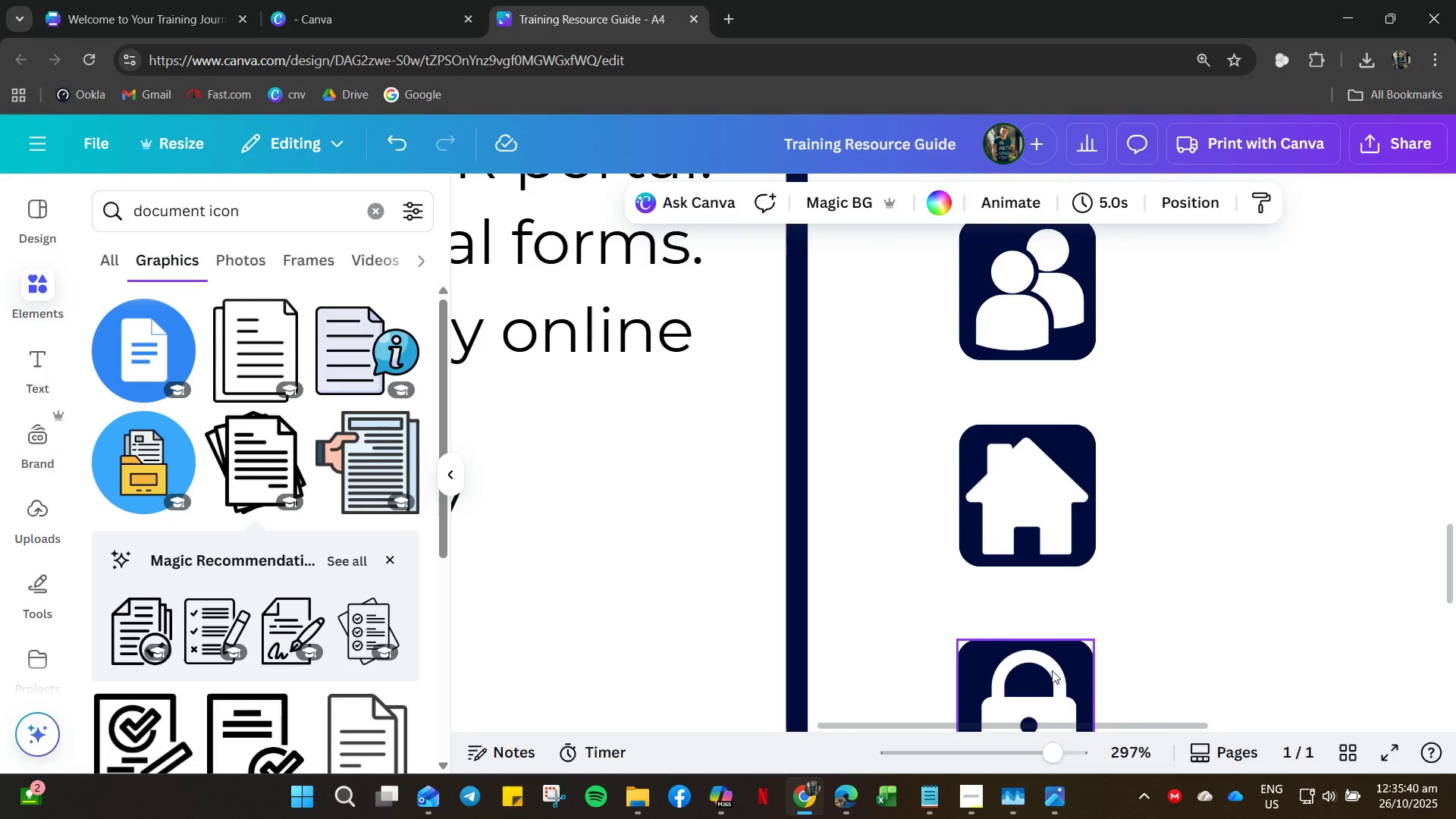 
left_click_drag(start_coordinate=[1050, 670], to_coordinate=[1262, 273])
 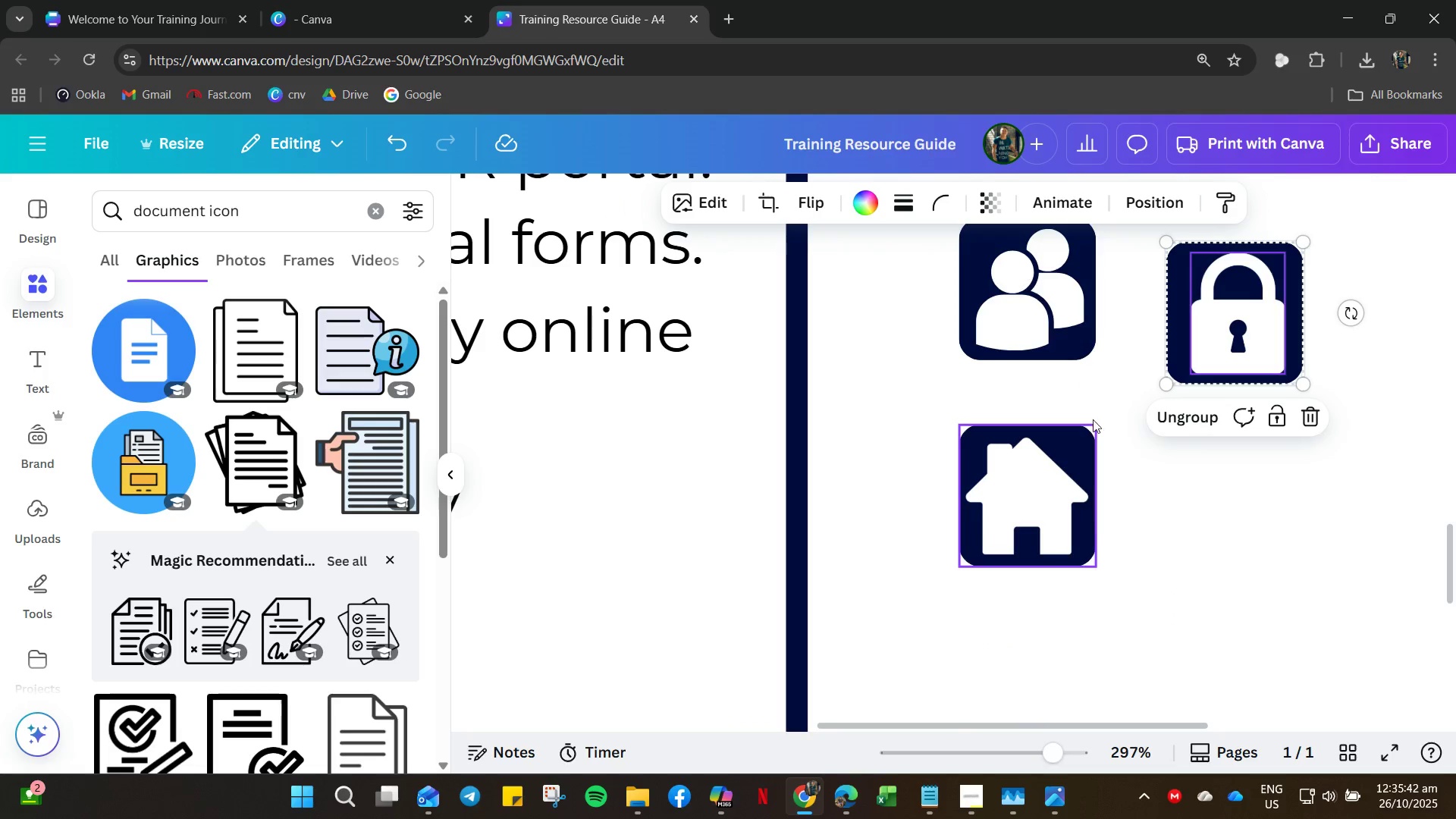 
left_click_drag(start_coordinate=[1045, 265], to_coordinate=[1041, 667])
 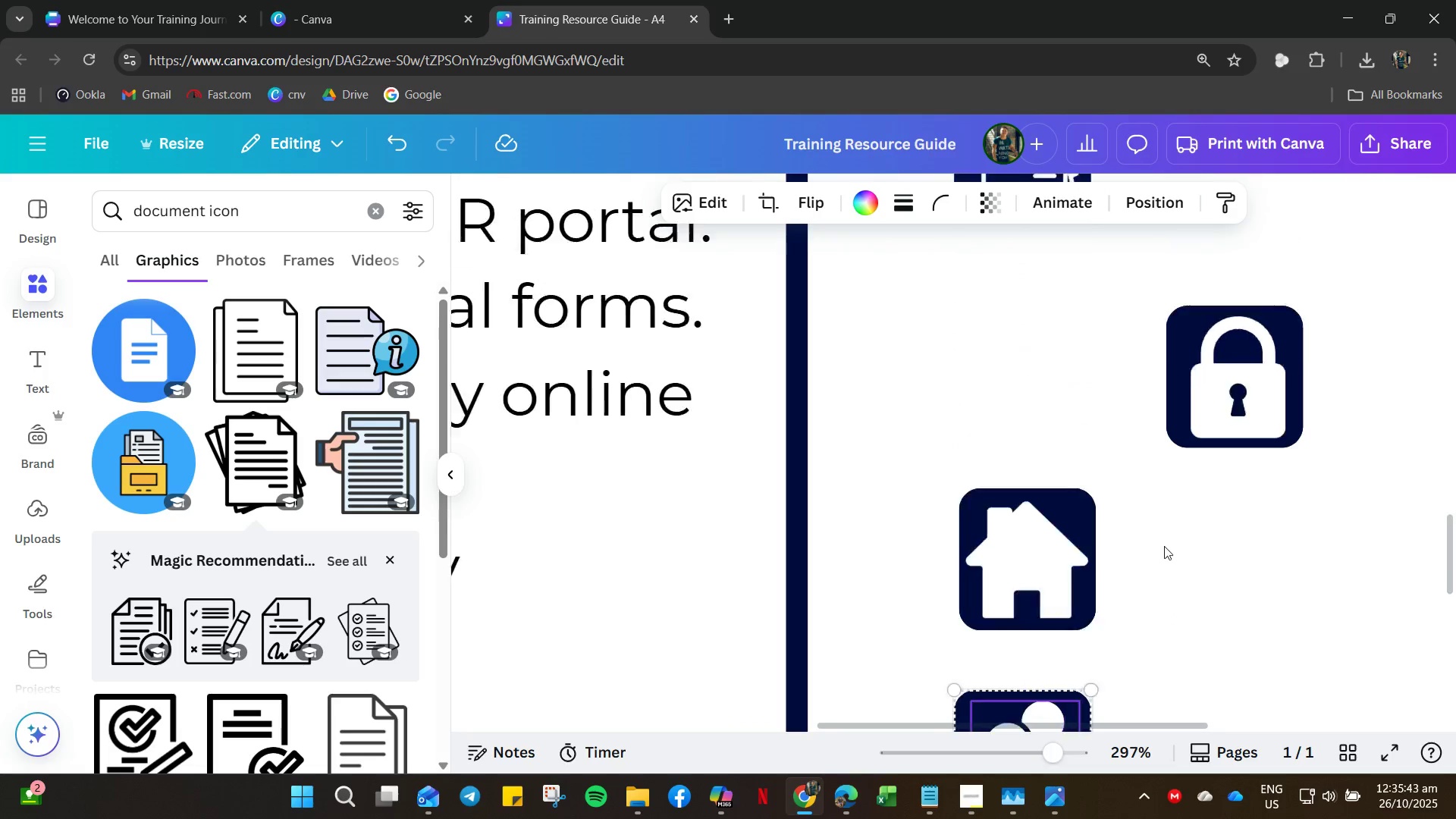 
scroll: coordinate [1183, 522], scroll_direction: up, amount: 5.0
 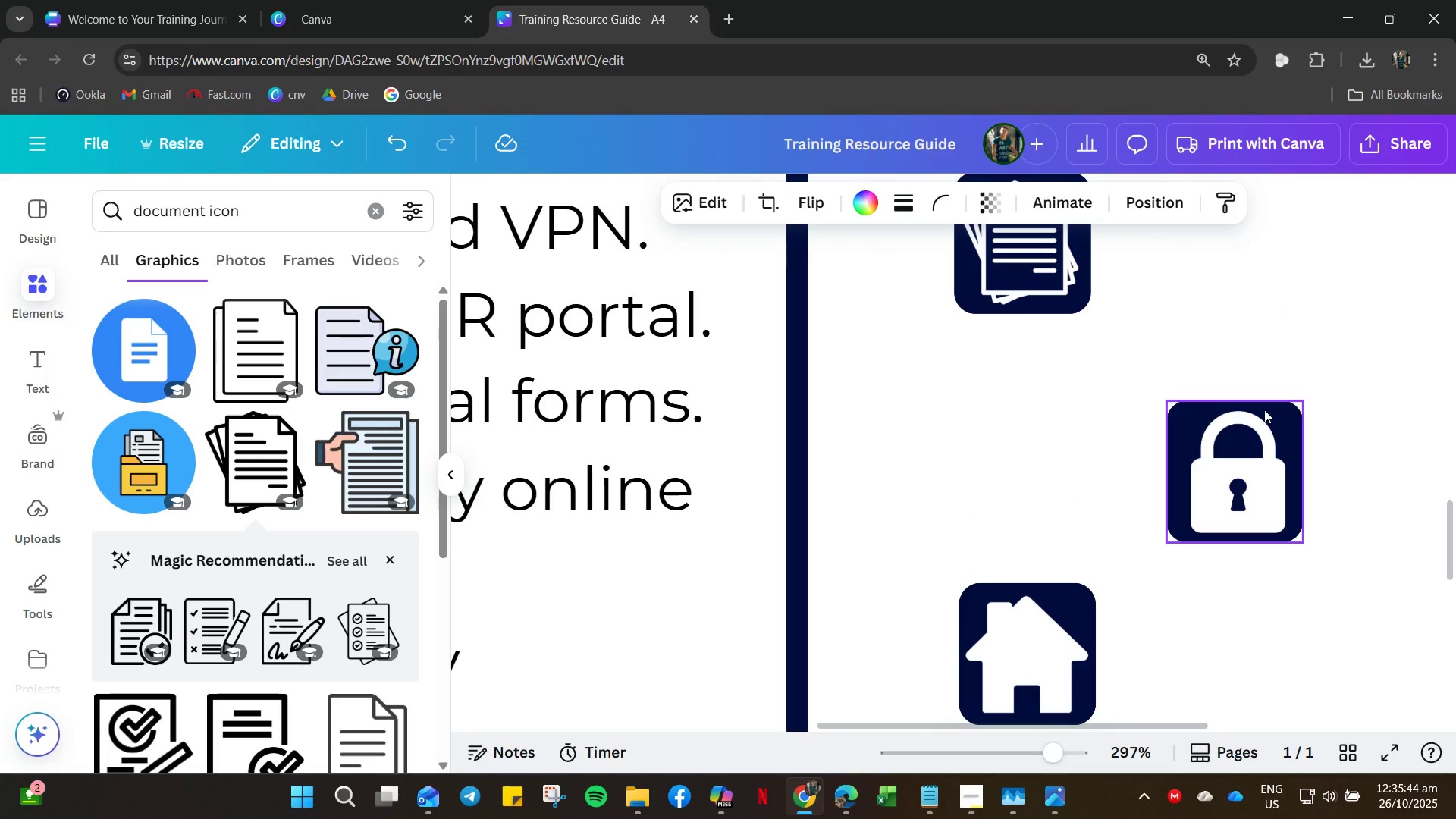 
left_click_drag(start_coordinate=[1269, 410], to_coordinate=[1054, 394])
 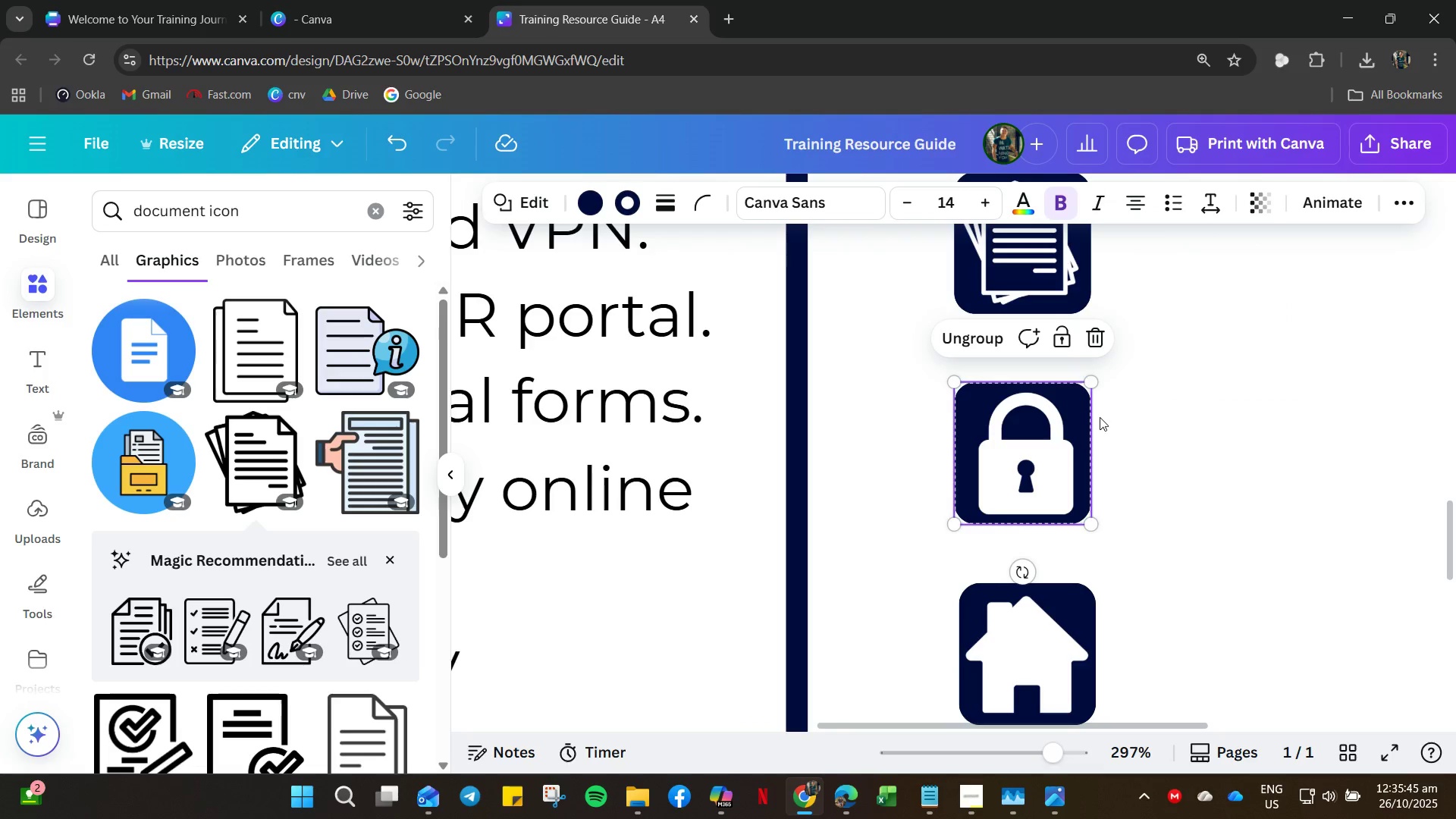 
hold_key(key=ControlLeft, duration=0.52)
scroll: coordinate [1100, 420], scroll_direction: down, amount: 6.0
 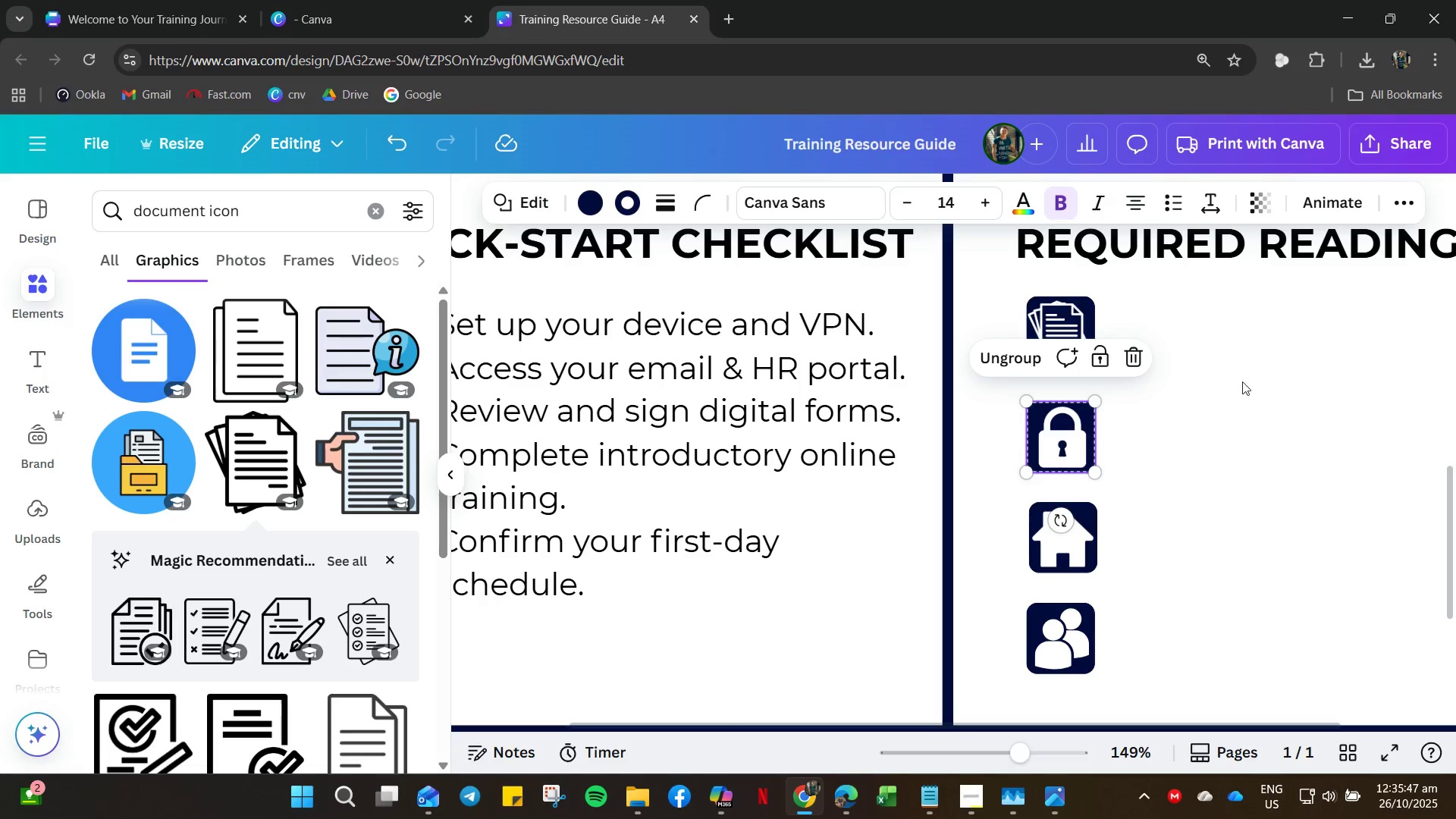 
left_click_drag(start_coordinate=[1191, 400], to_coordinate=[1199, 398])
 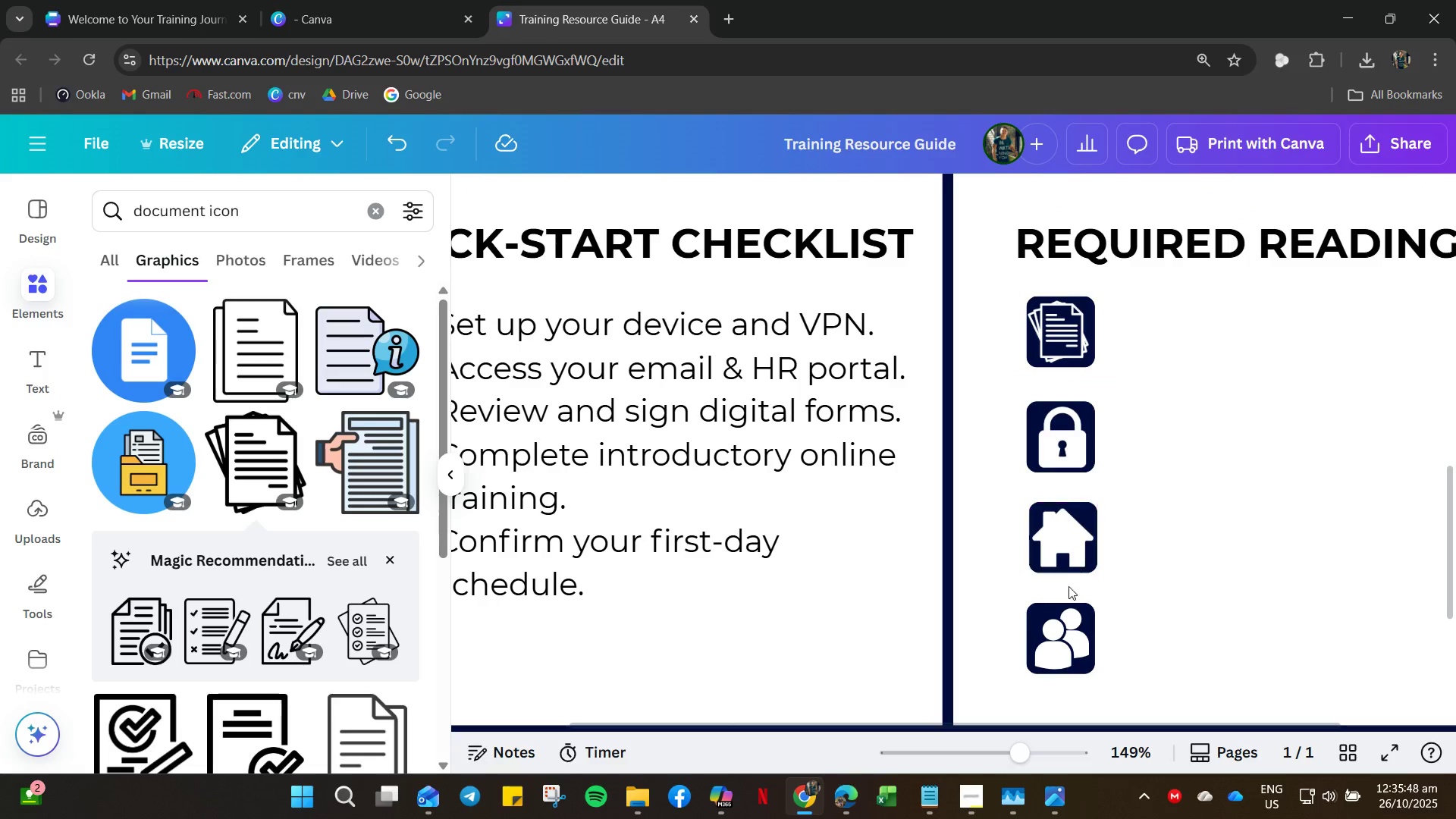 
left_click([1067, 563])
 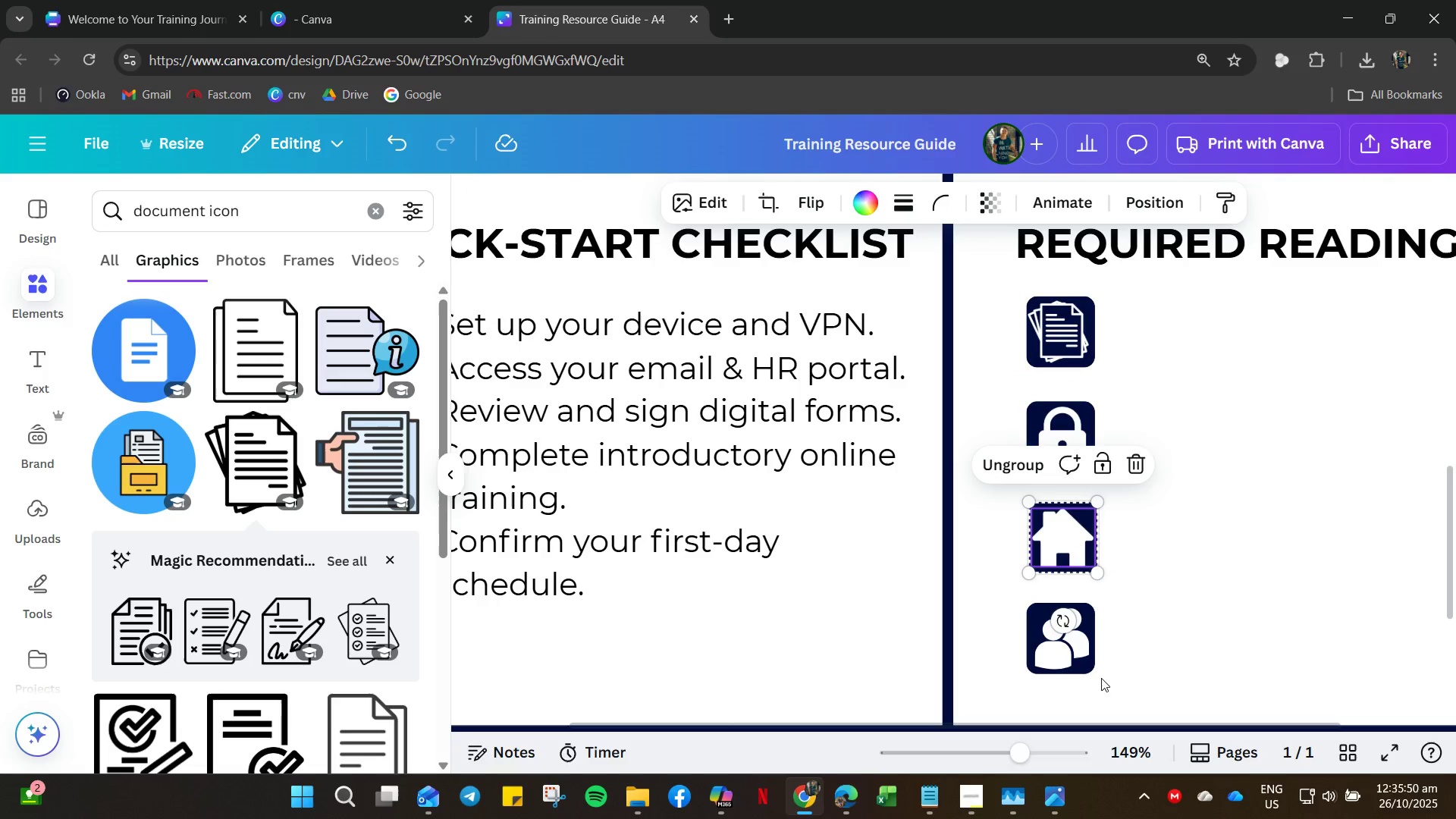 
left_click([1075, 651])
 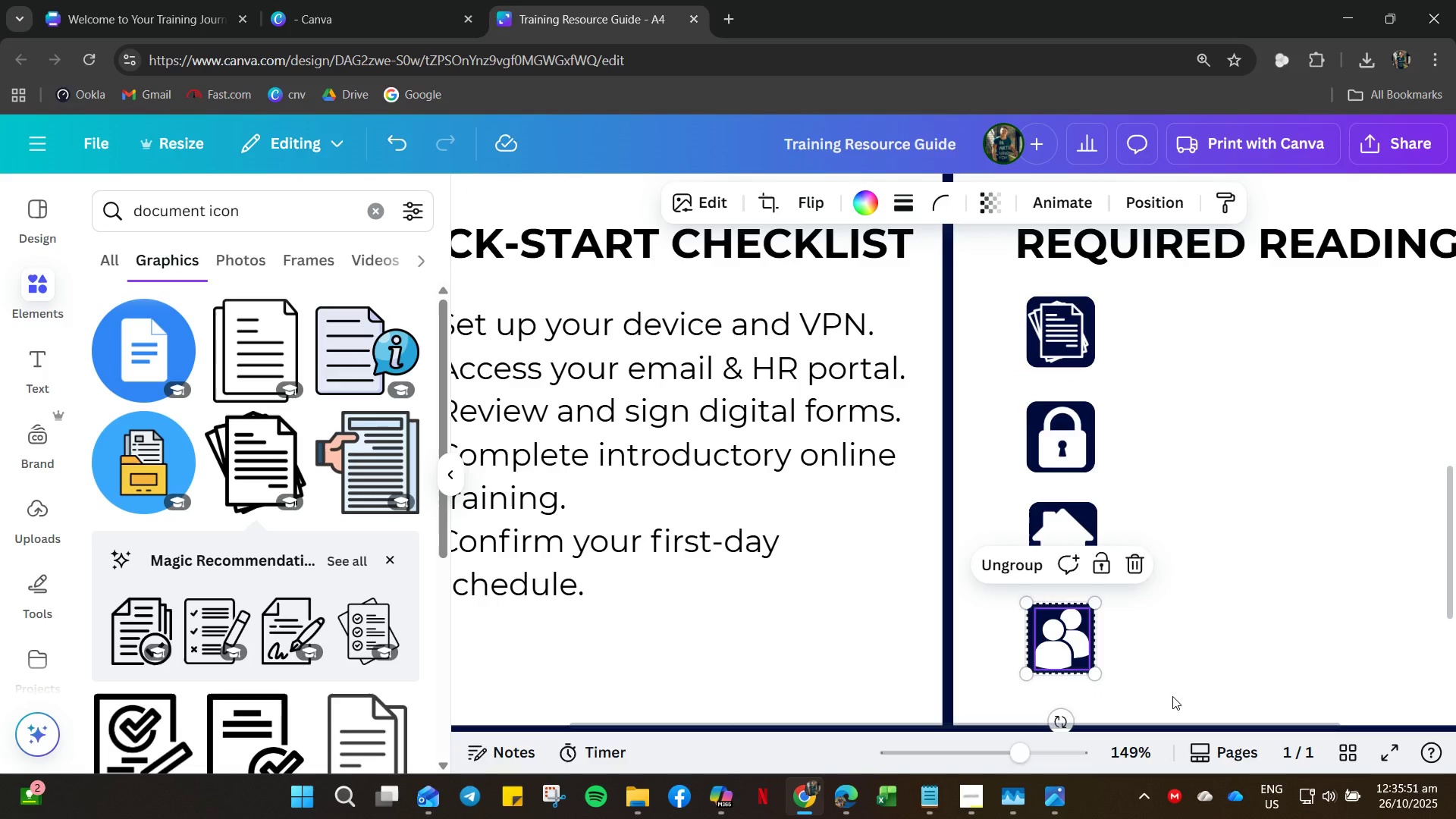 
key(ArrowRight)
 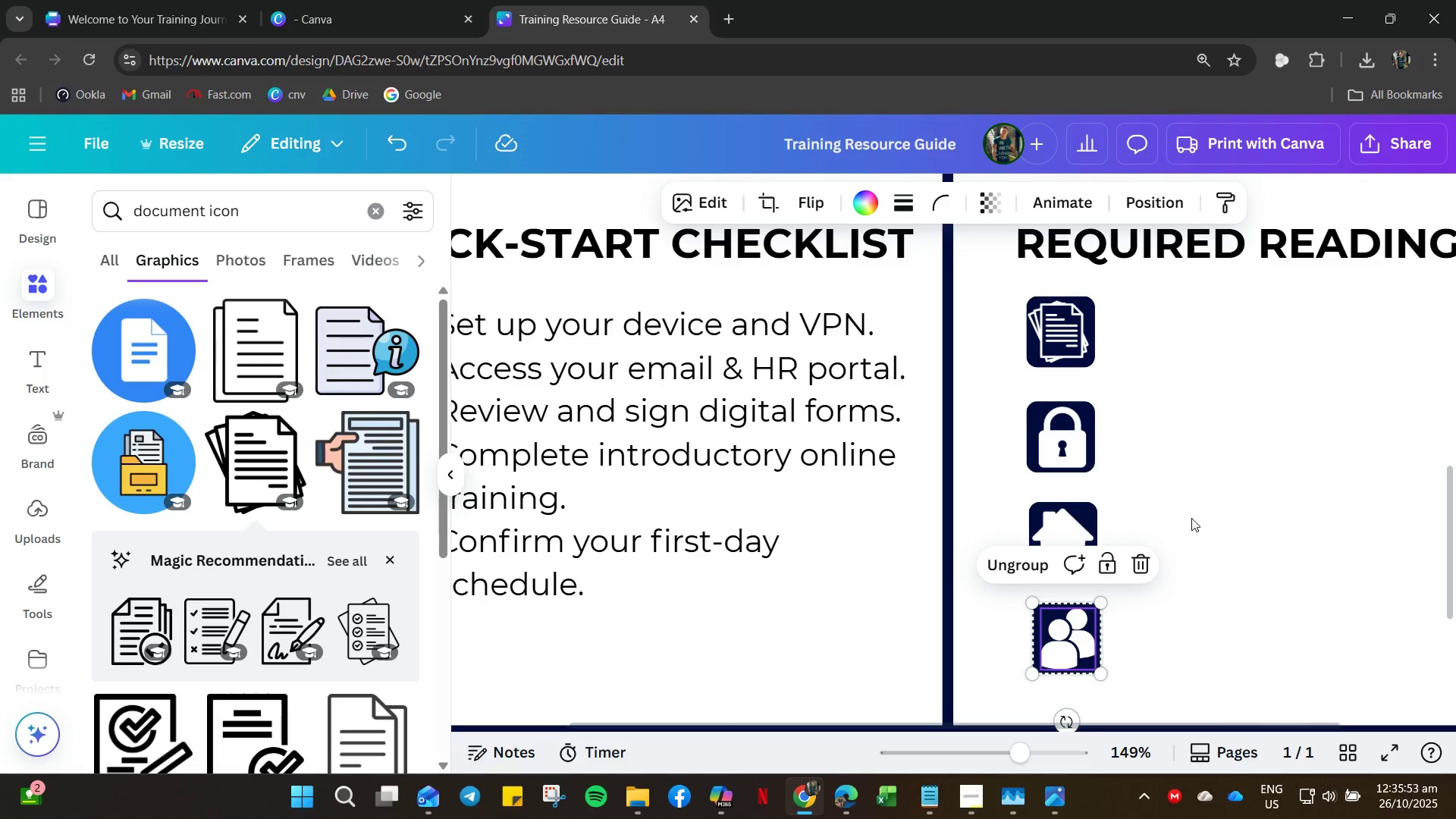 
hold_key(key=ControlLeft, duration=0.48)
scroll: coordinate [1194, 526], scroll_direction: up, amount: 5.0
 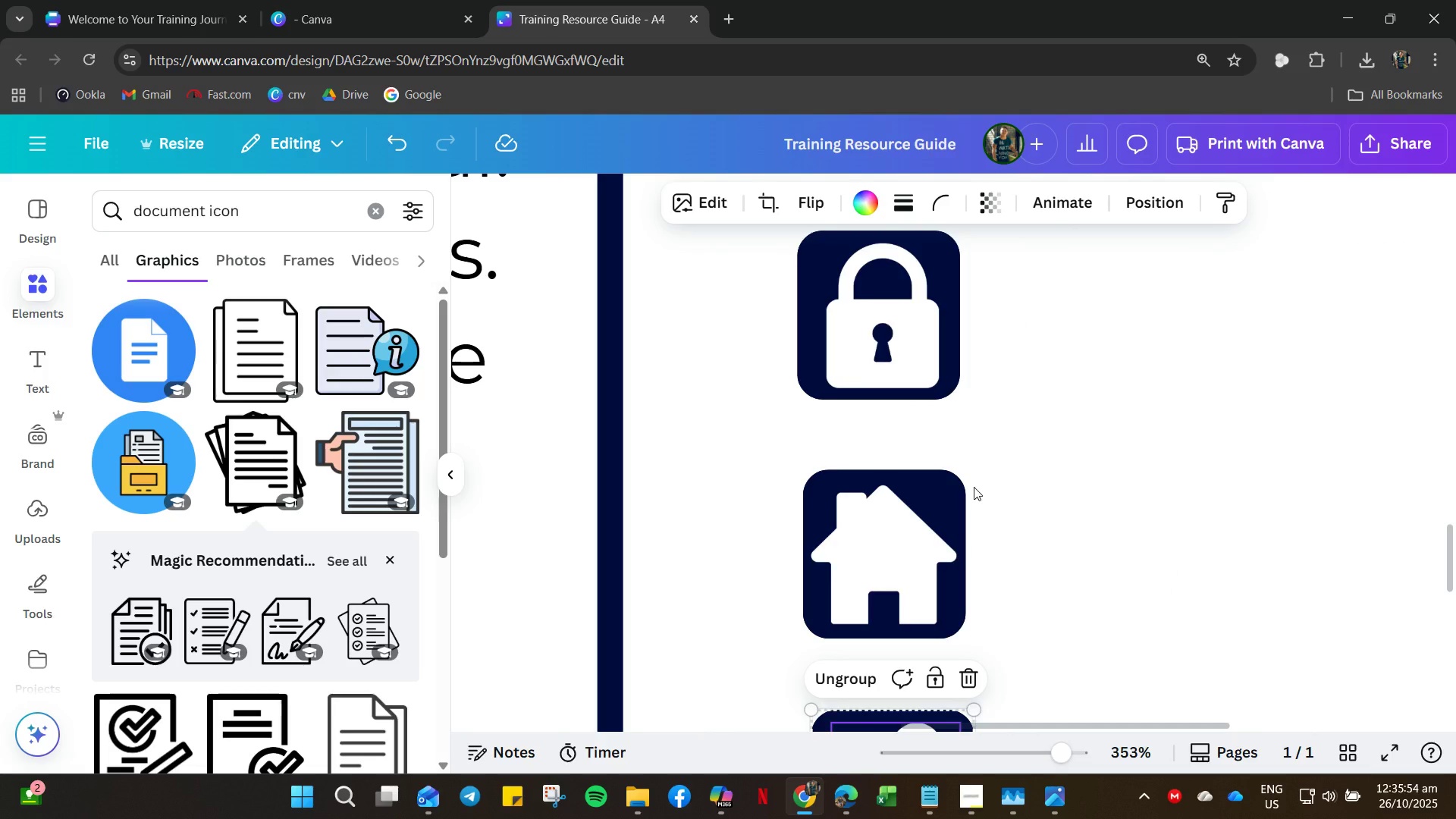 
hold_key(key=ControlLeft, duration=0.45)
scroll: coordinate [974, 487], scroll_direction: down, amount: 3.0
 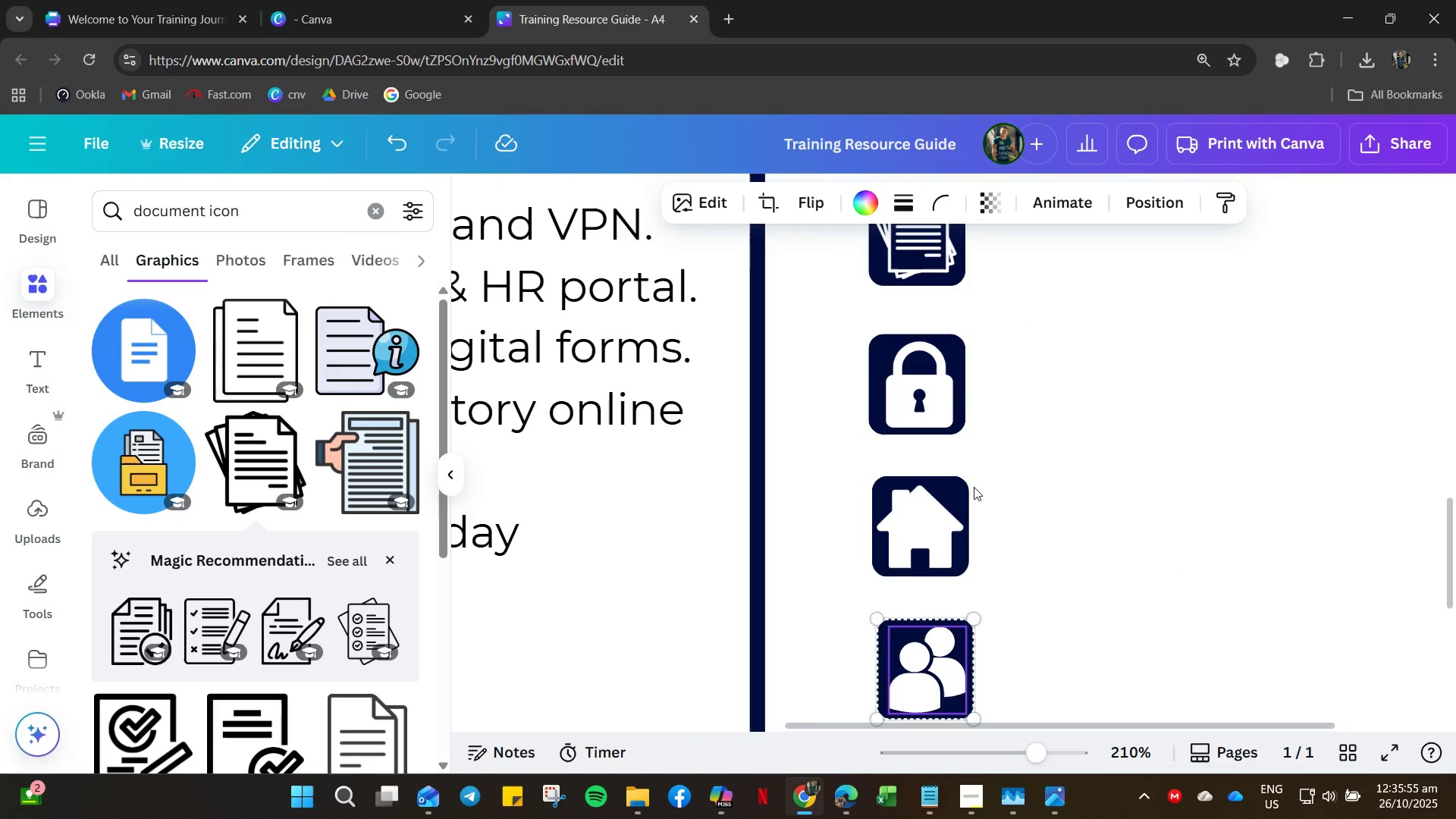 
key(Control+ControlLeft)
 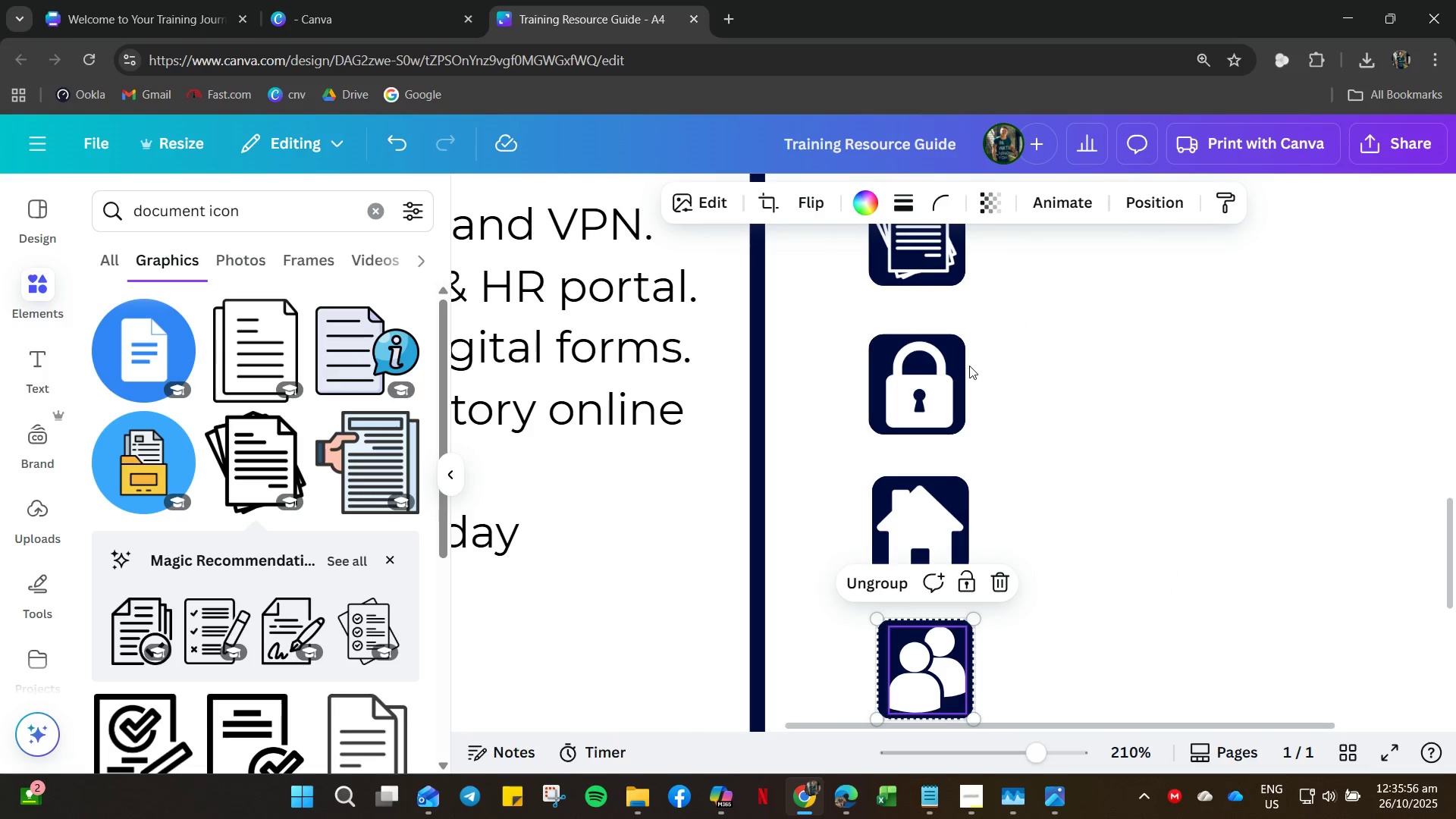 
left_click([922, 385])
 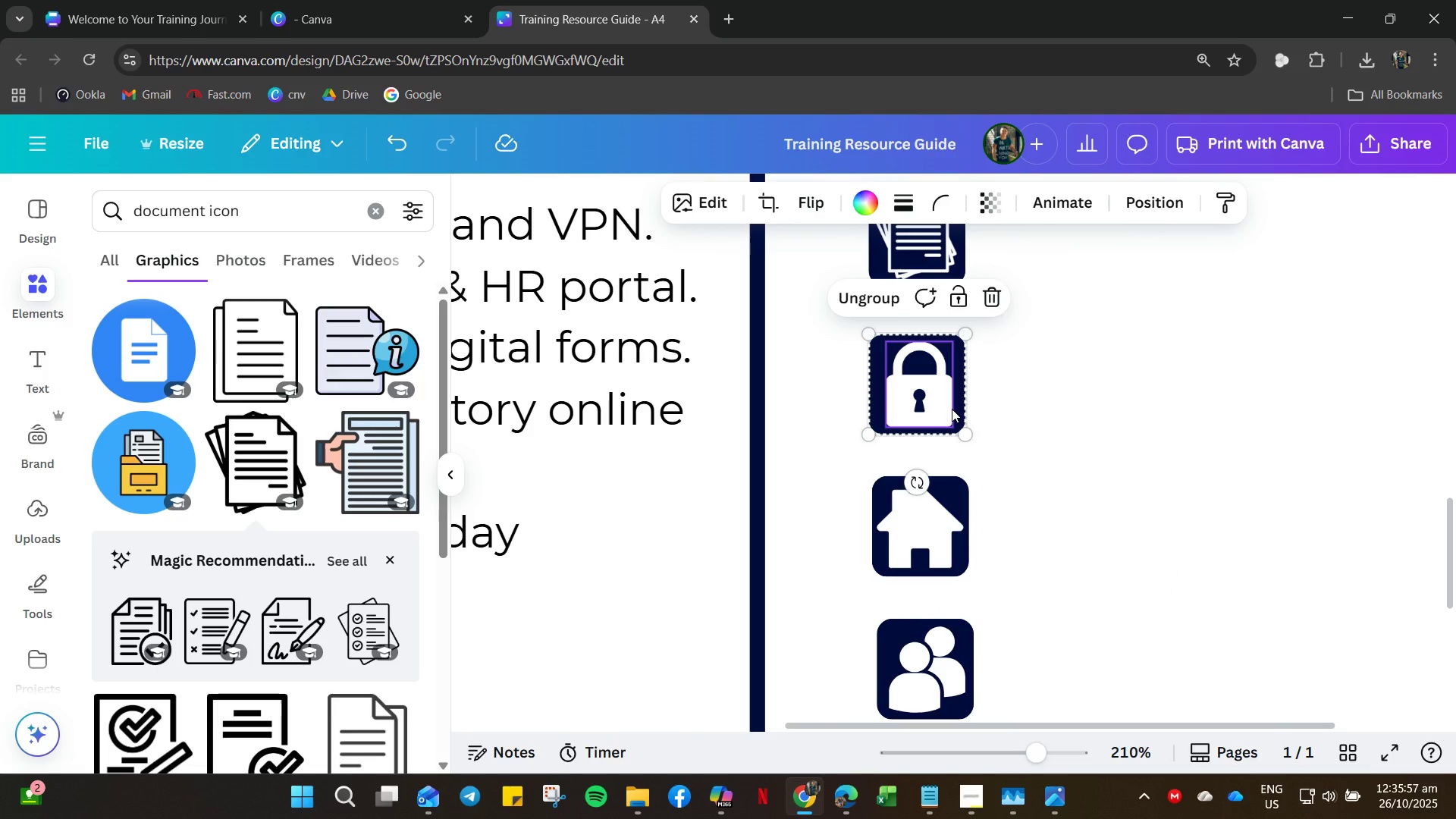 
key(ArrowUp)
 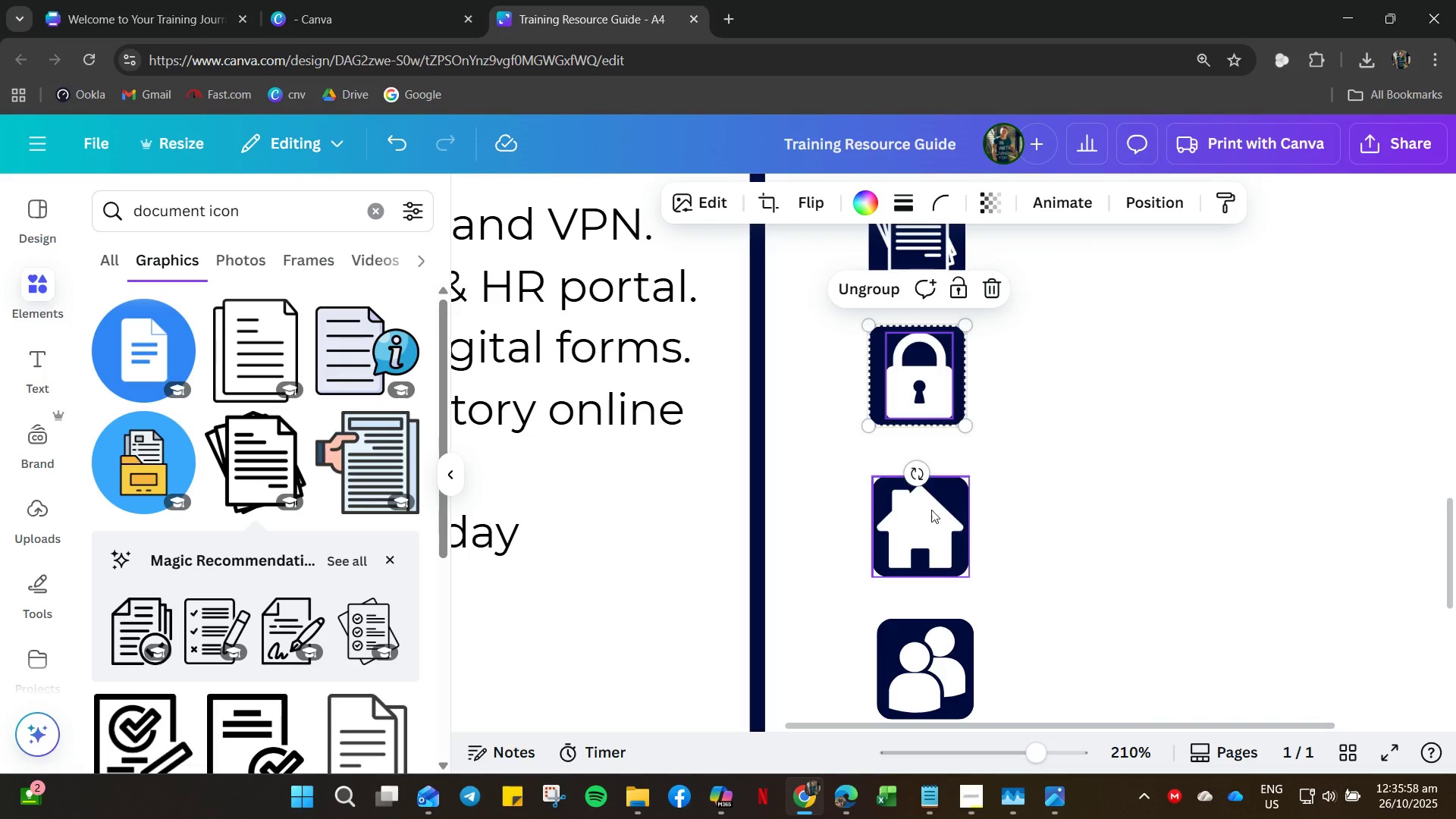 
left_click([929, 514])
 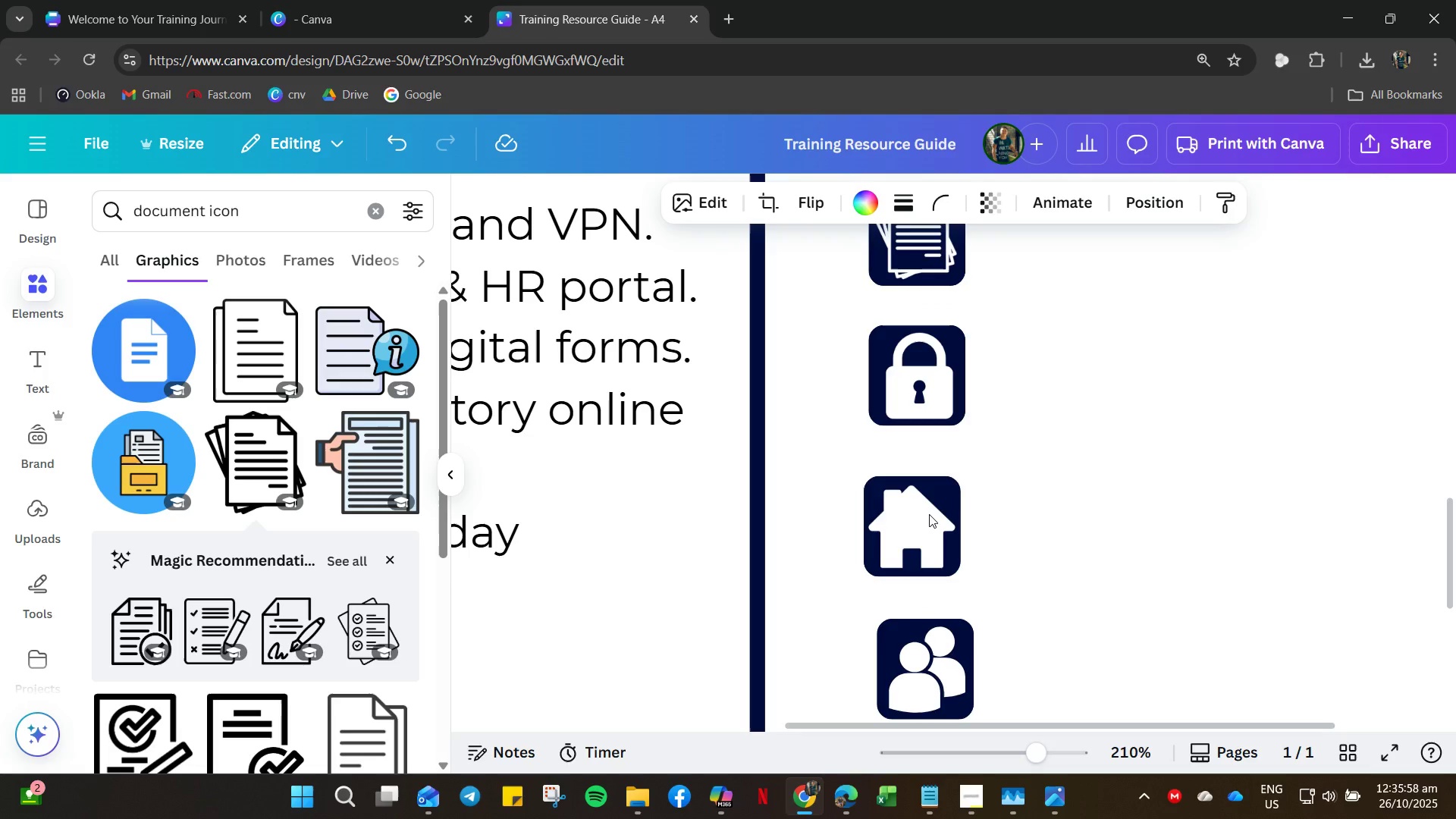 
key(ArrowLeft)
 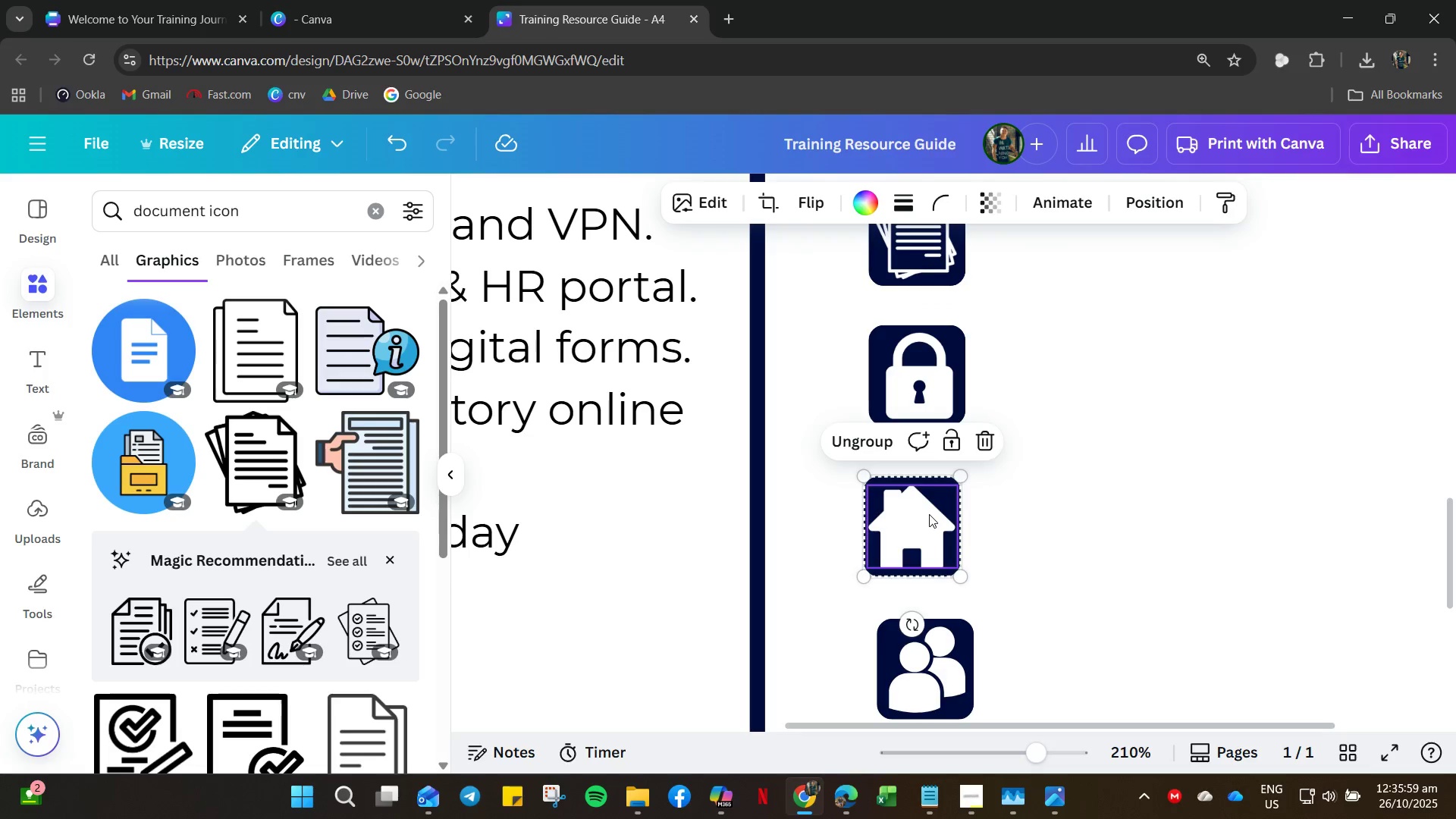 
key(ArrowUp)
 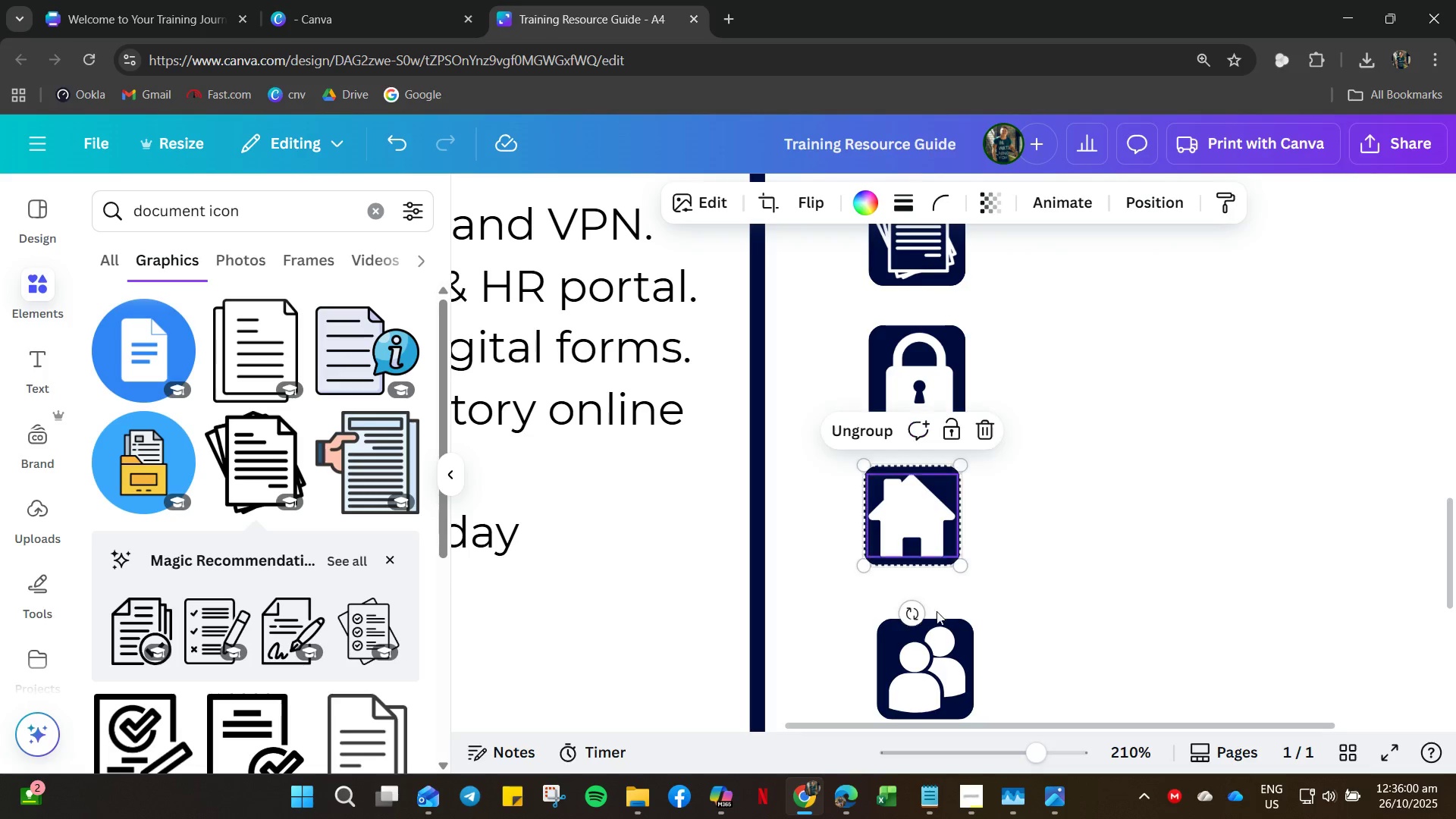 
left_click([940, 633])
 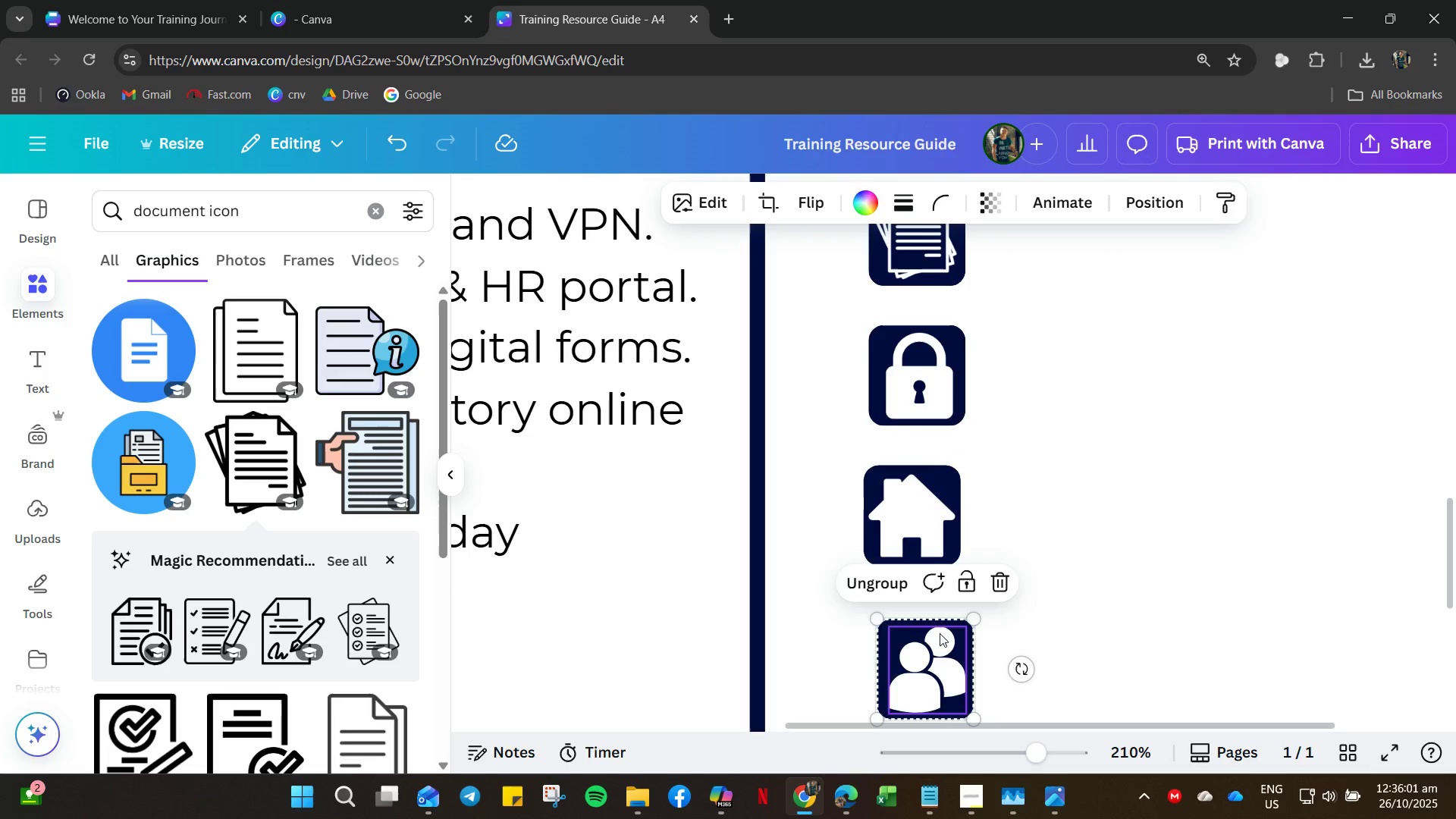 
key(ArrowLeft)
 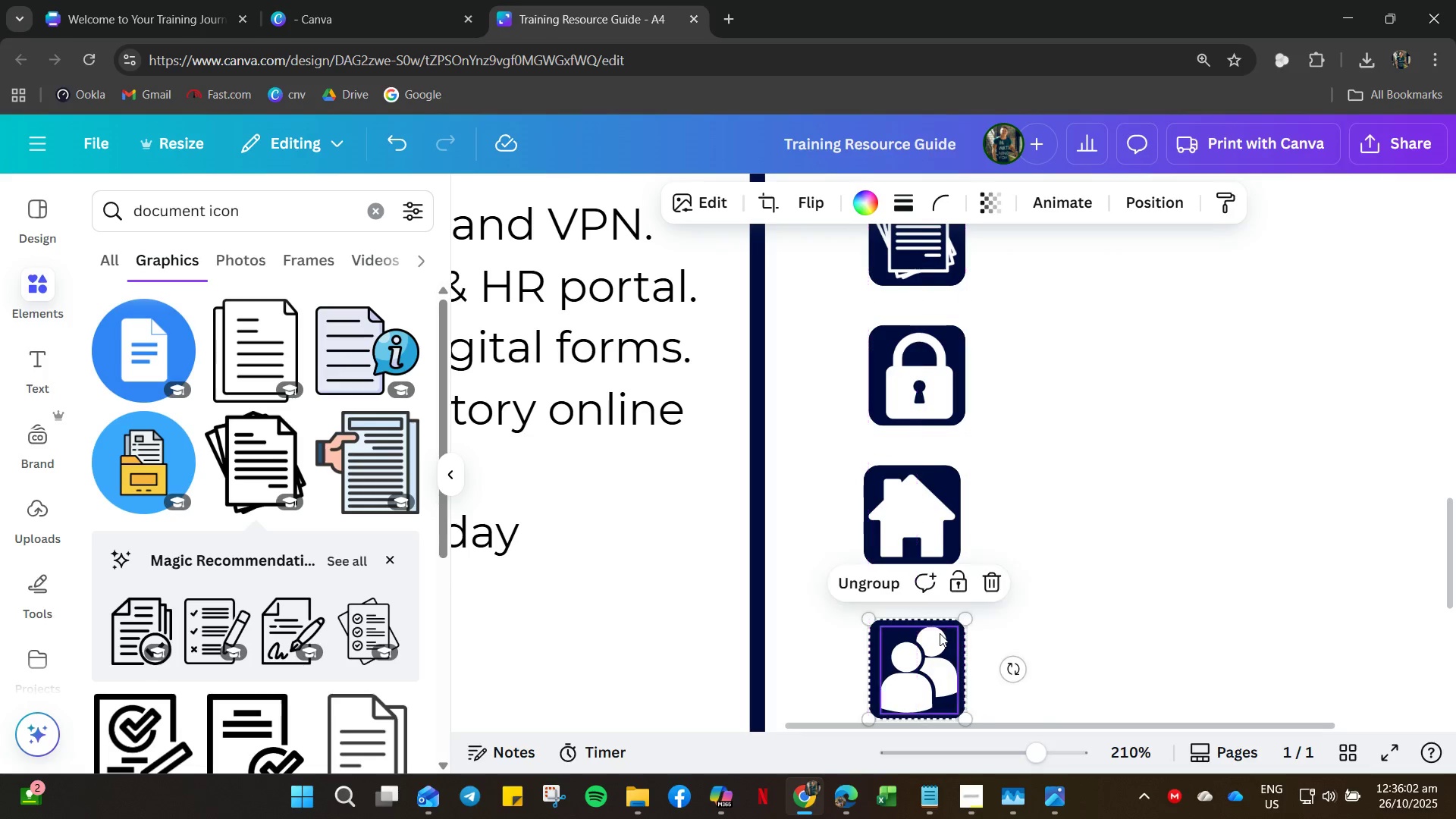 
key(ArrowLeft)
 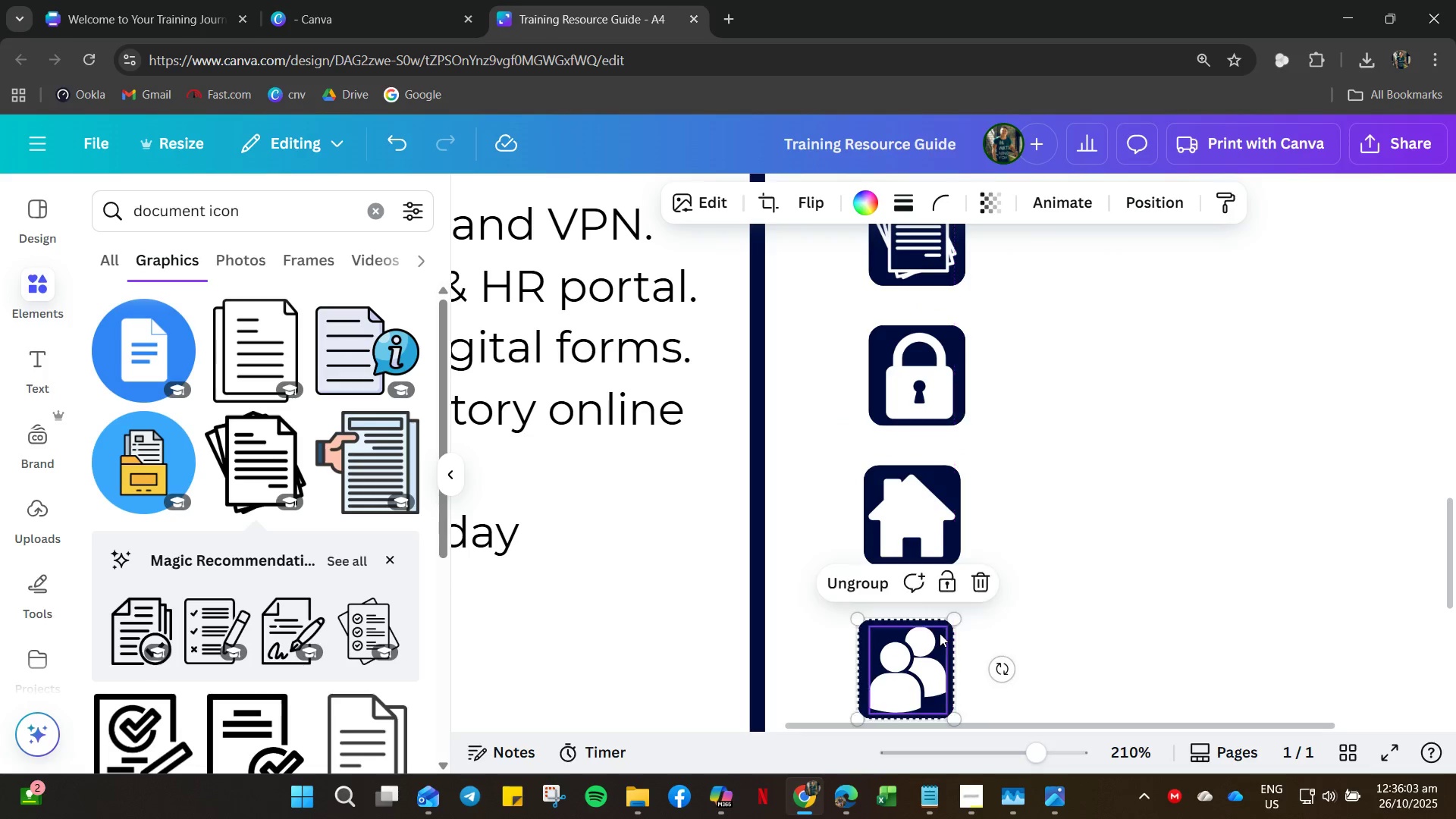 
key(ArrowRight)
 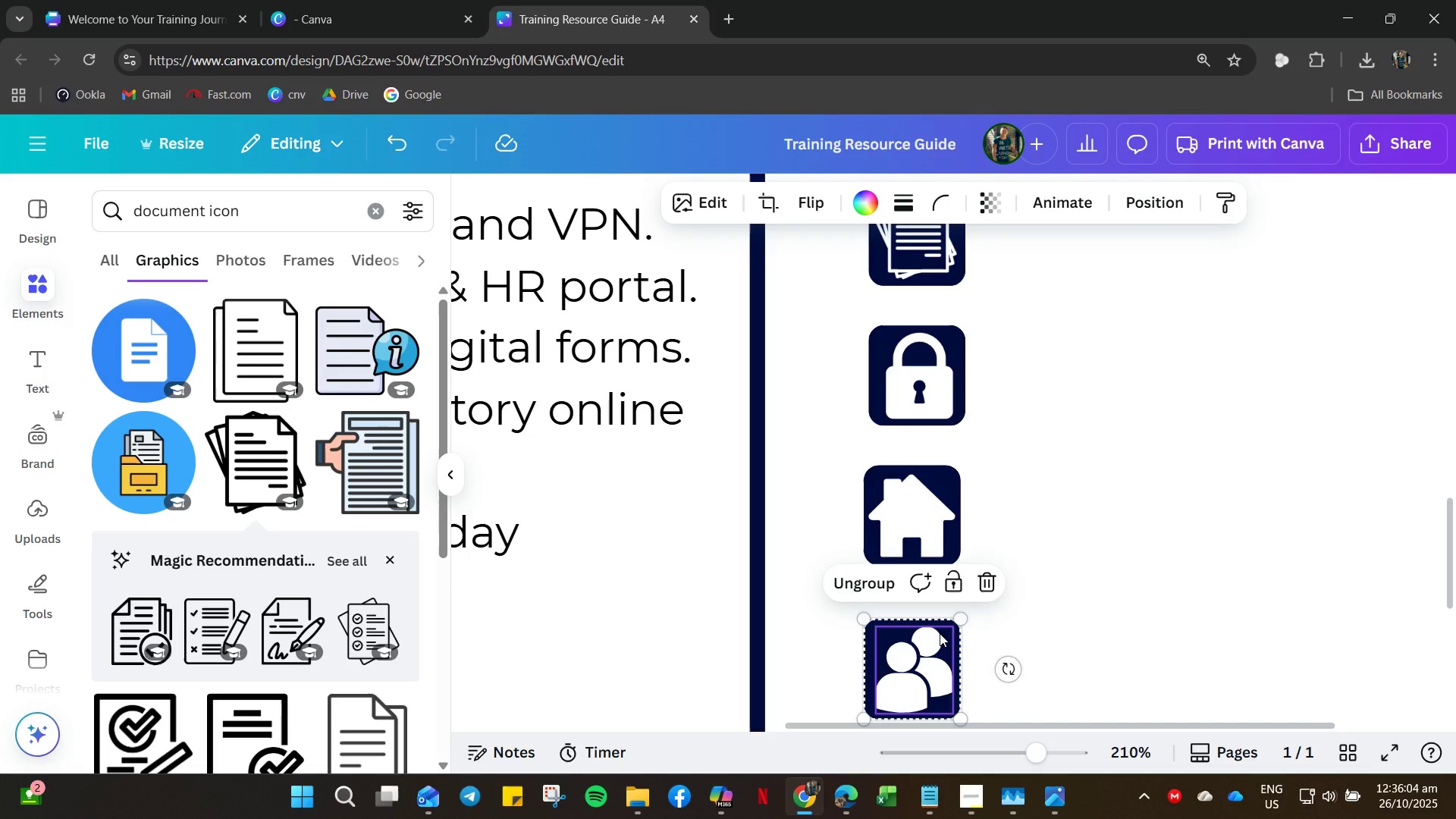 
key(ArrowUp)
 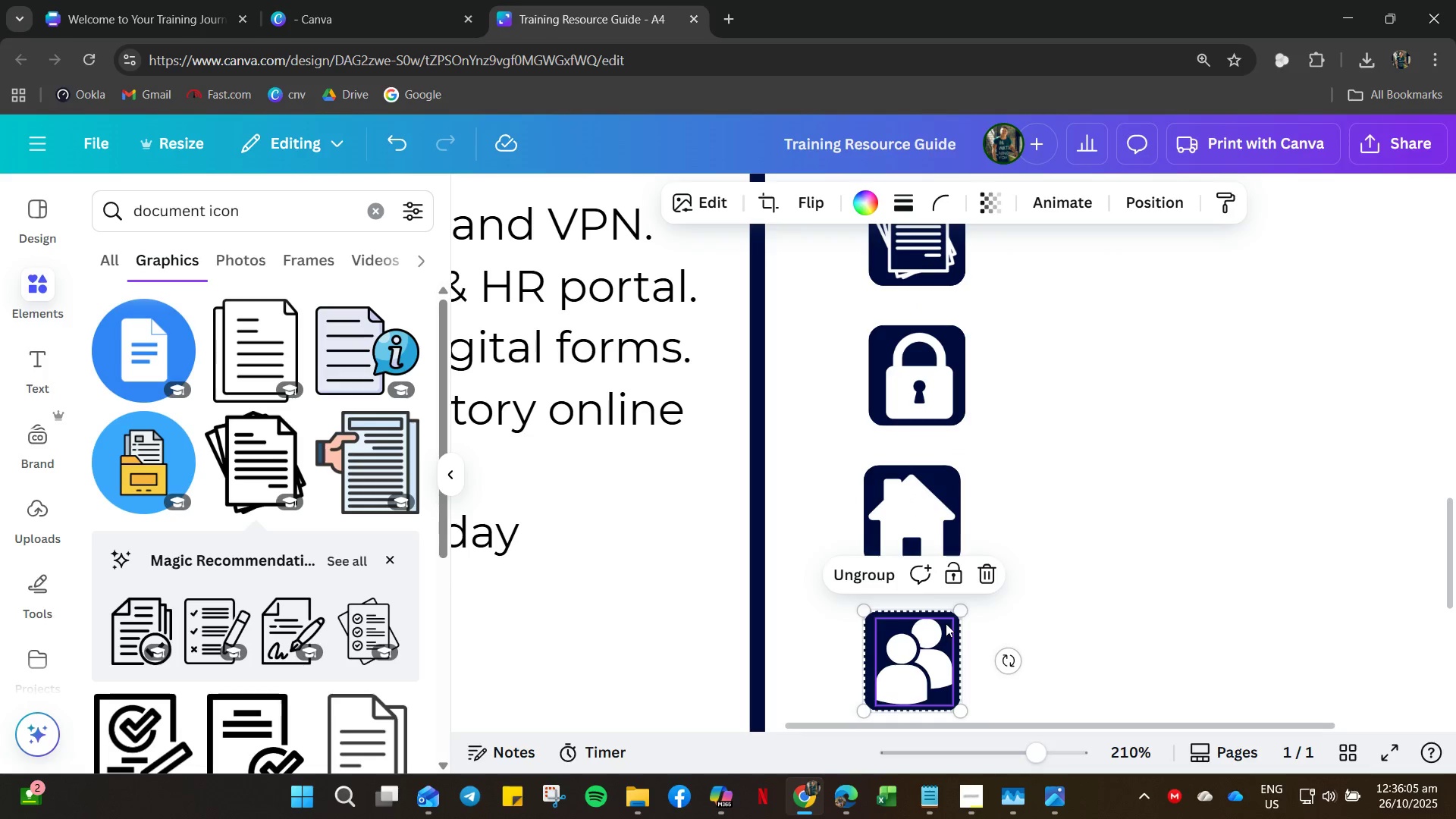 
key(ArrowUp)
 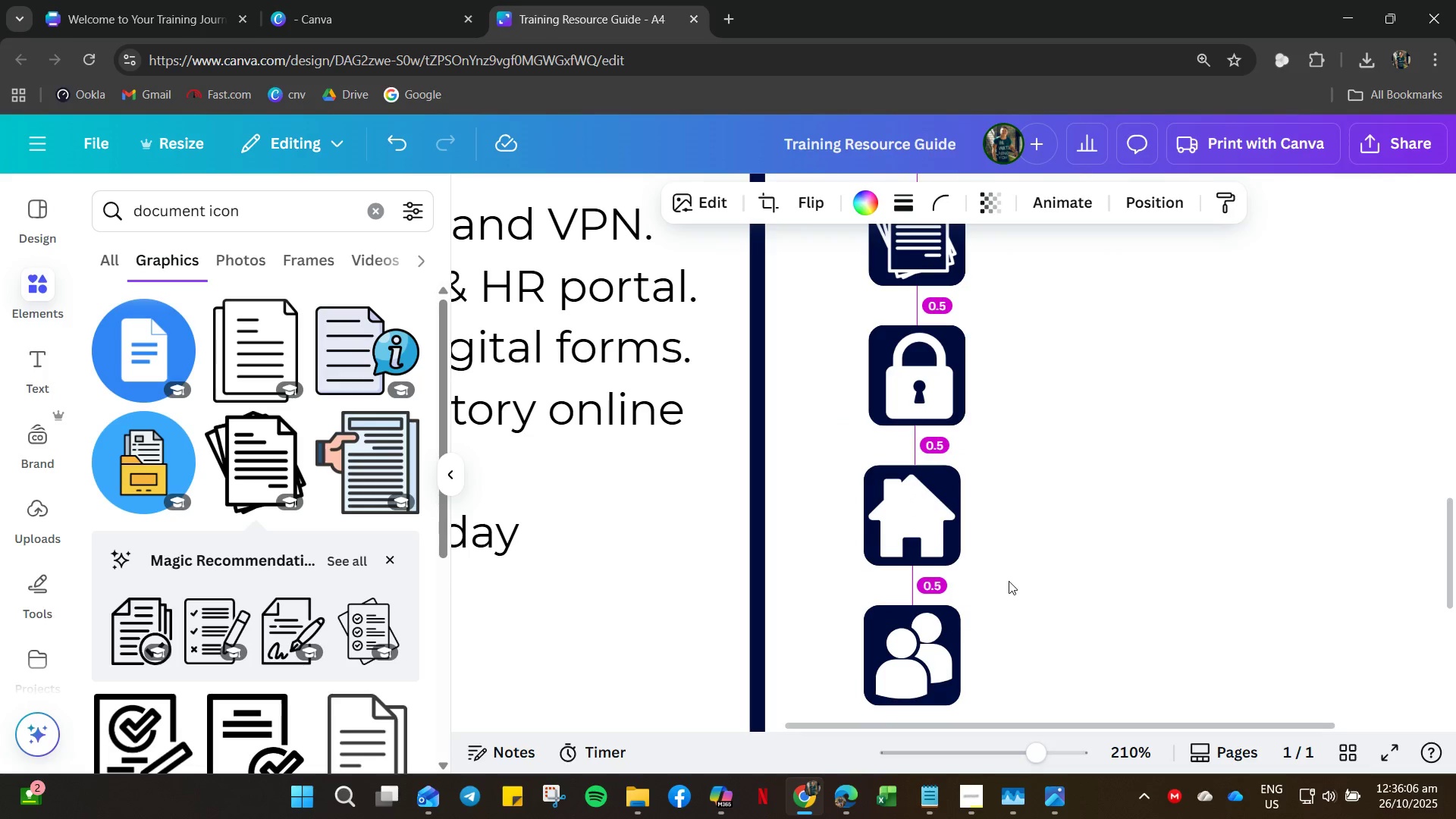 
left_click([1030, 574])
 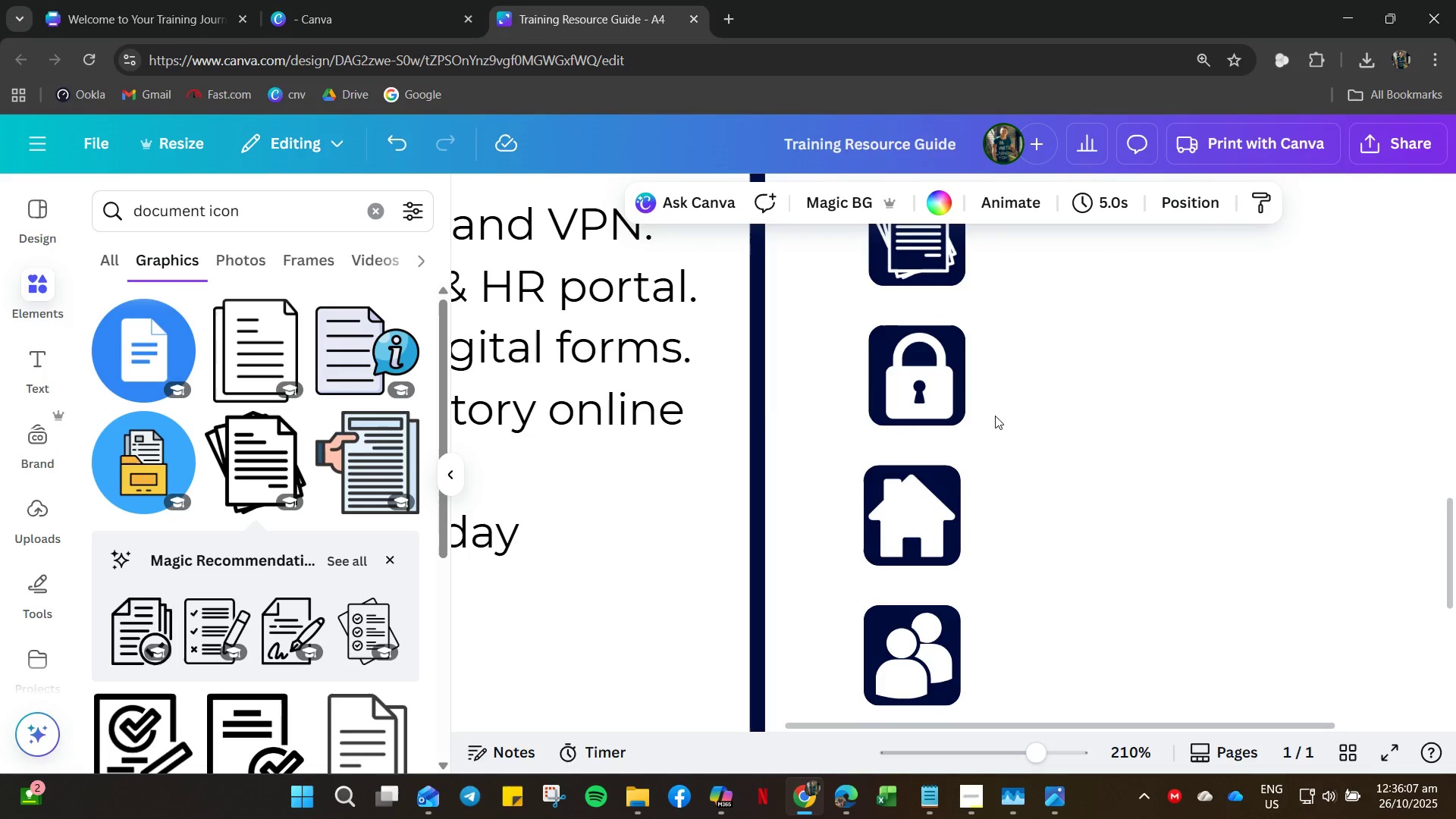 
left_click([962, 403])
 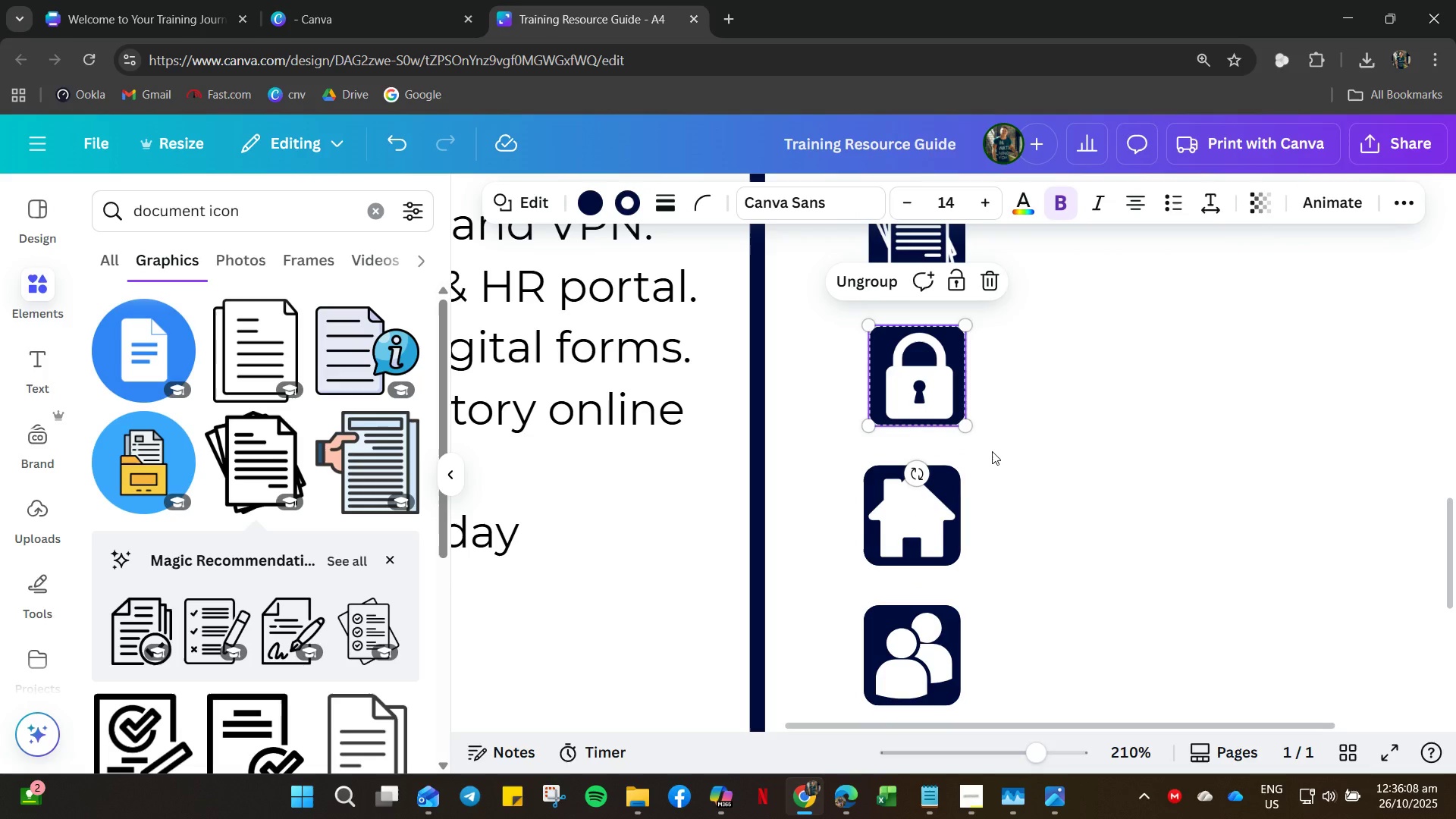 
key(ArrowLeft)
 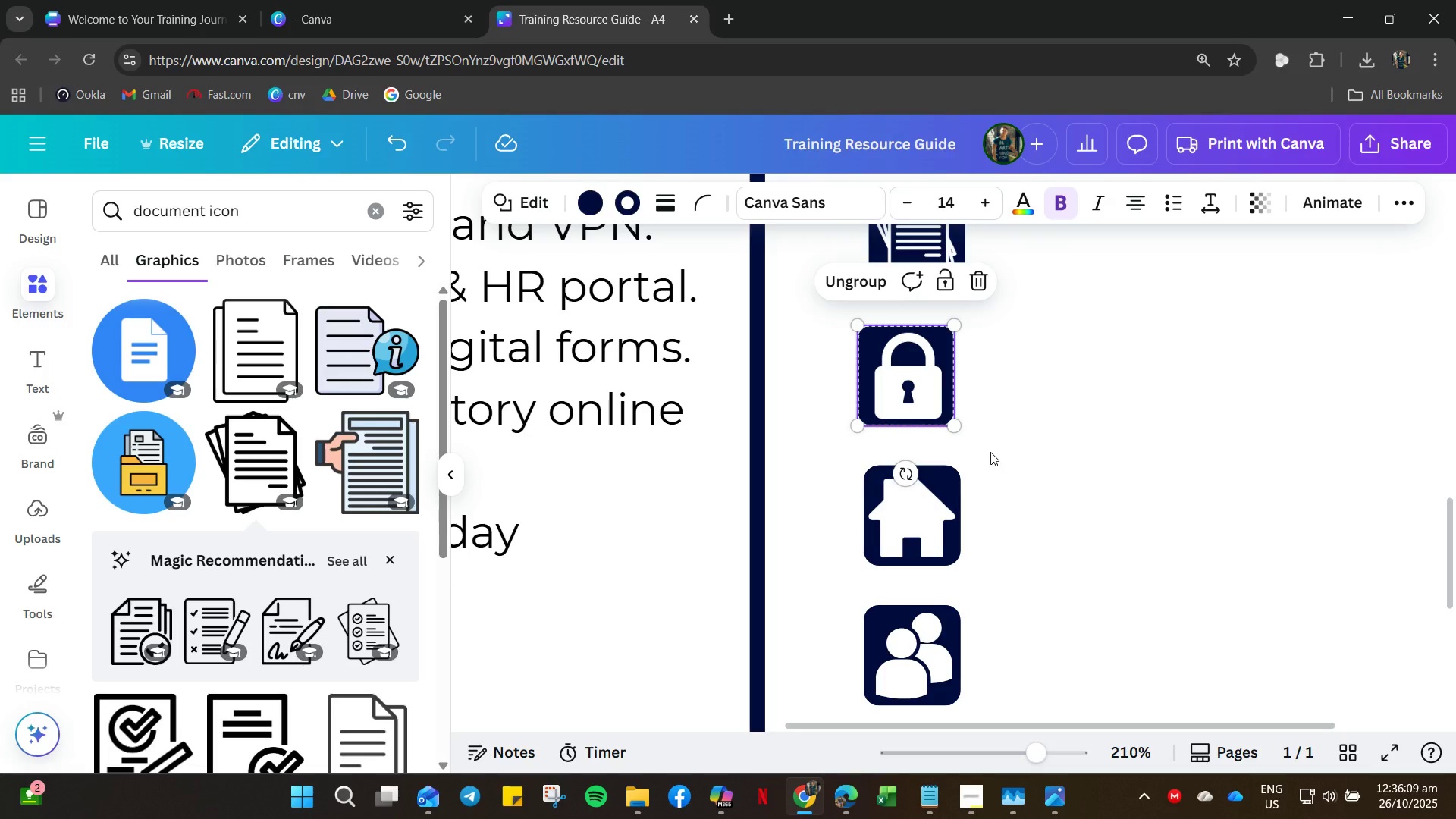 
key(ArrowRight)
 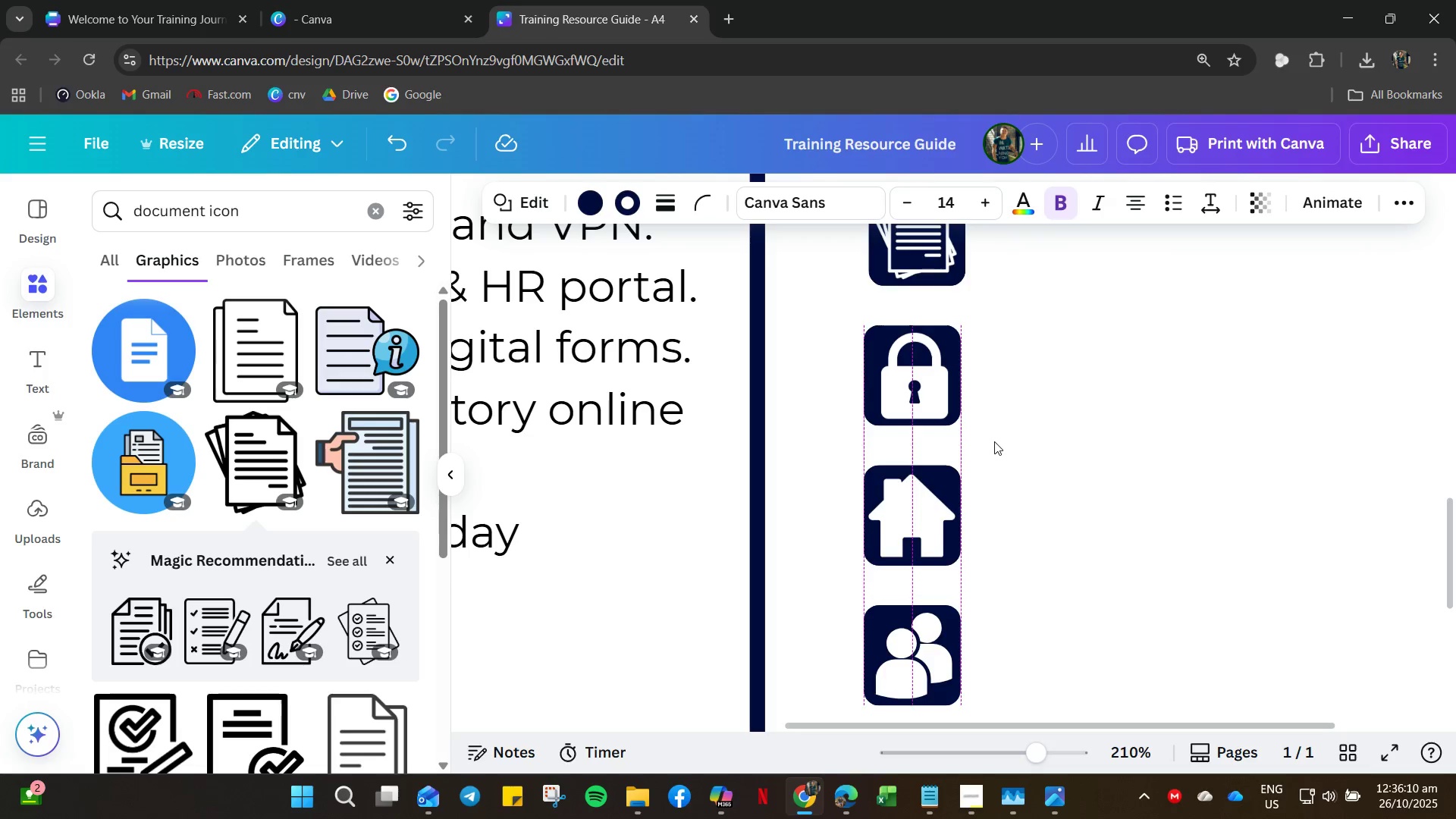 
left_click([994, 441])
 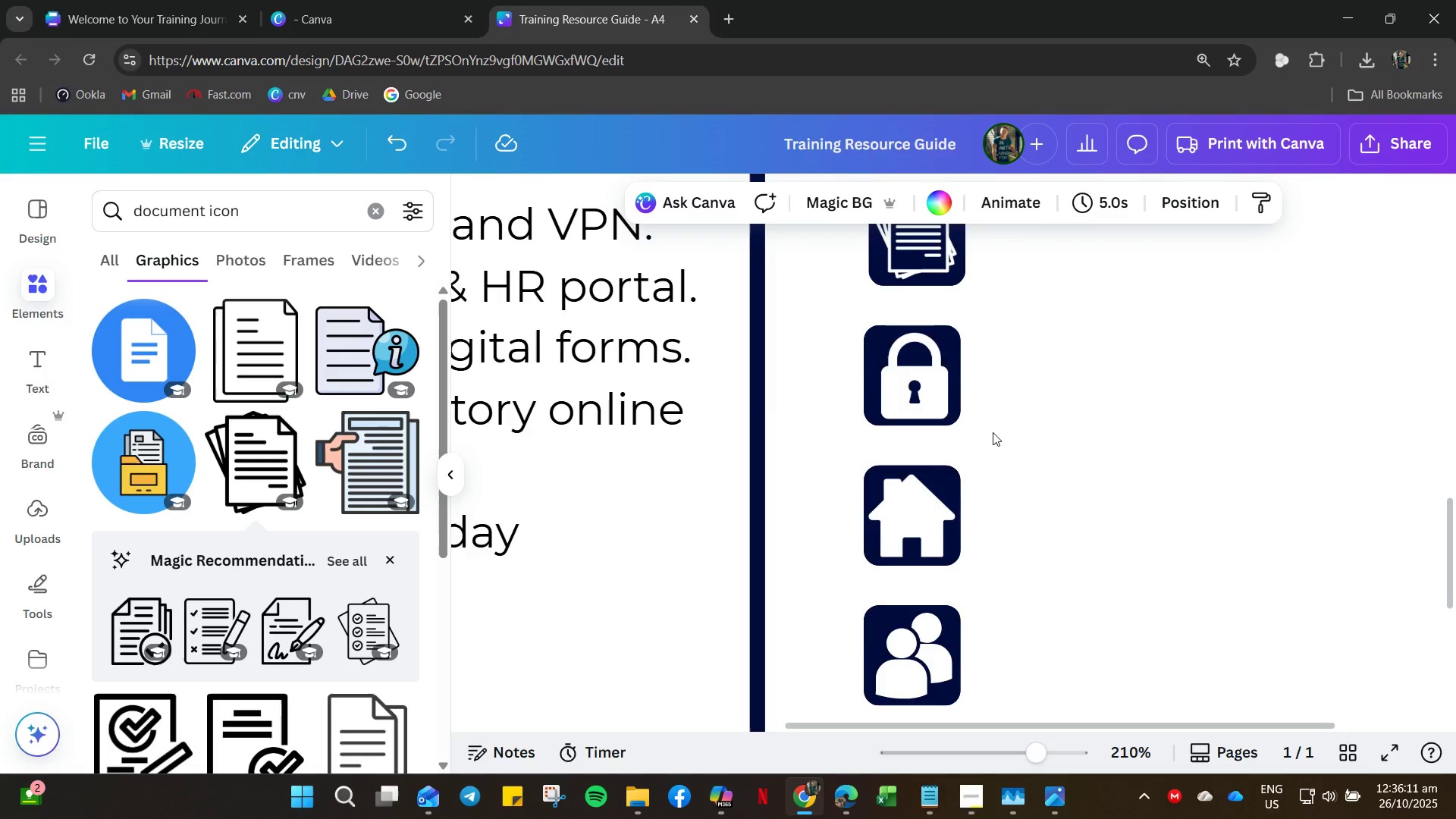 
scroll: coordinate [993, 431], scroll_direction: up, amount: 3.0
 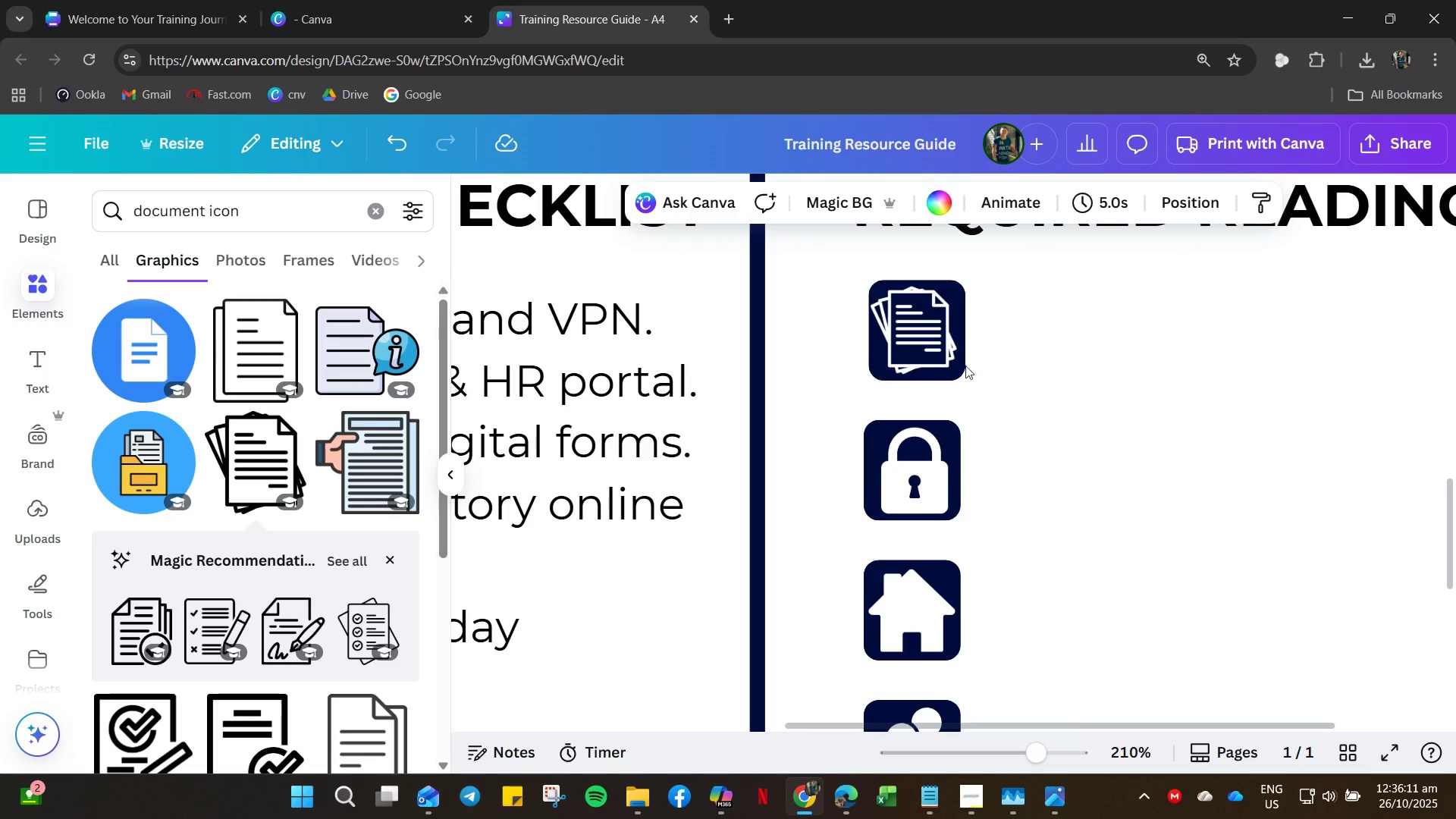 
left_click_drag(start_coordinate=[1040, 353], to_coordinate=[1047, 352])
 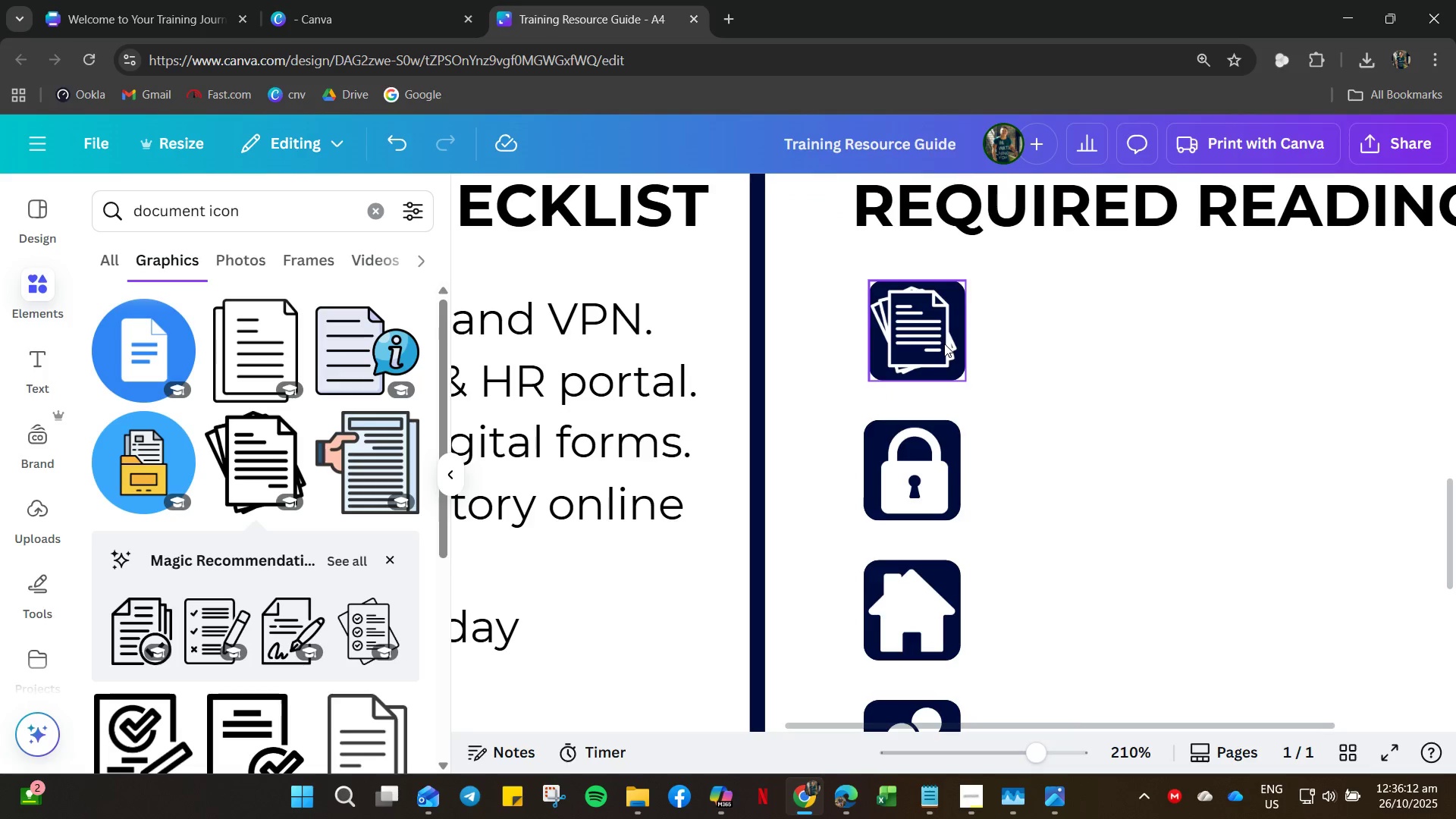 
left_click([944, 344])
 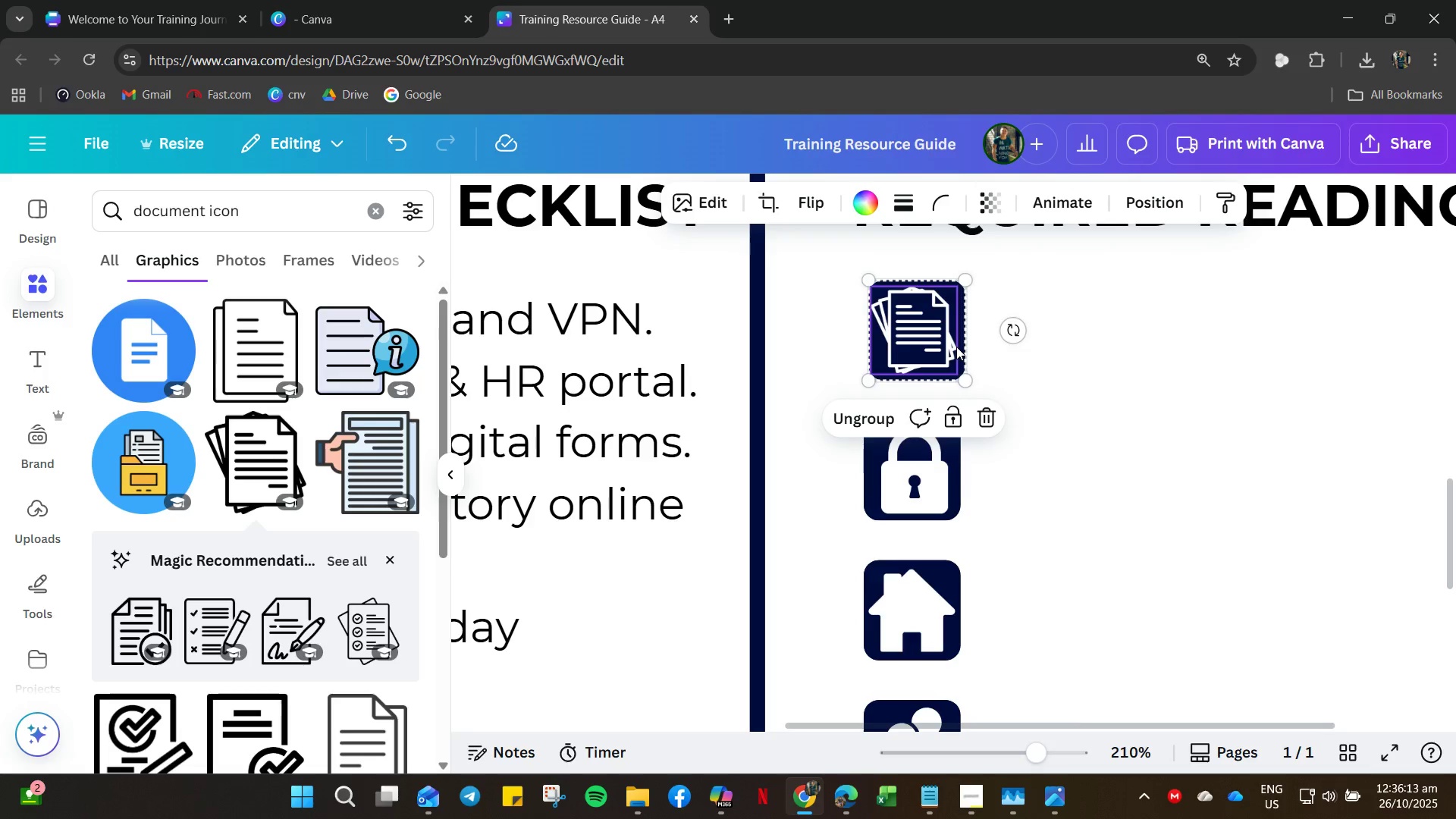 
key(ArrowLeft)
 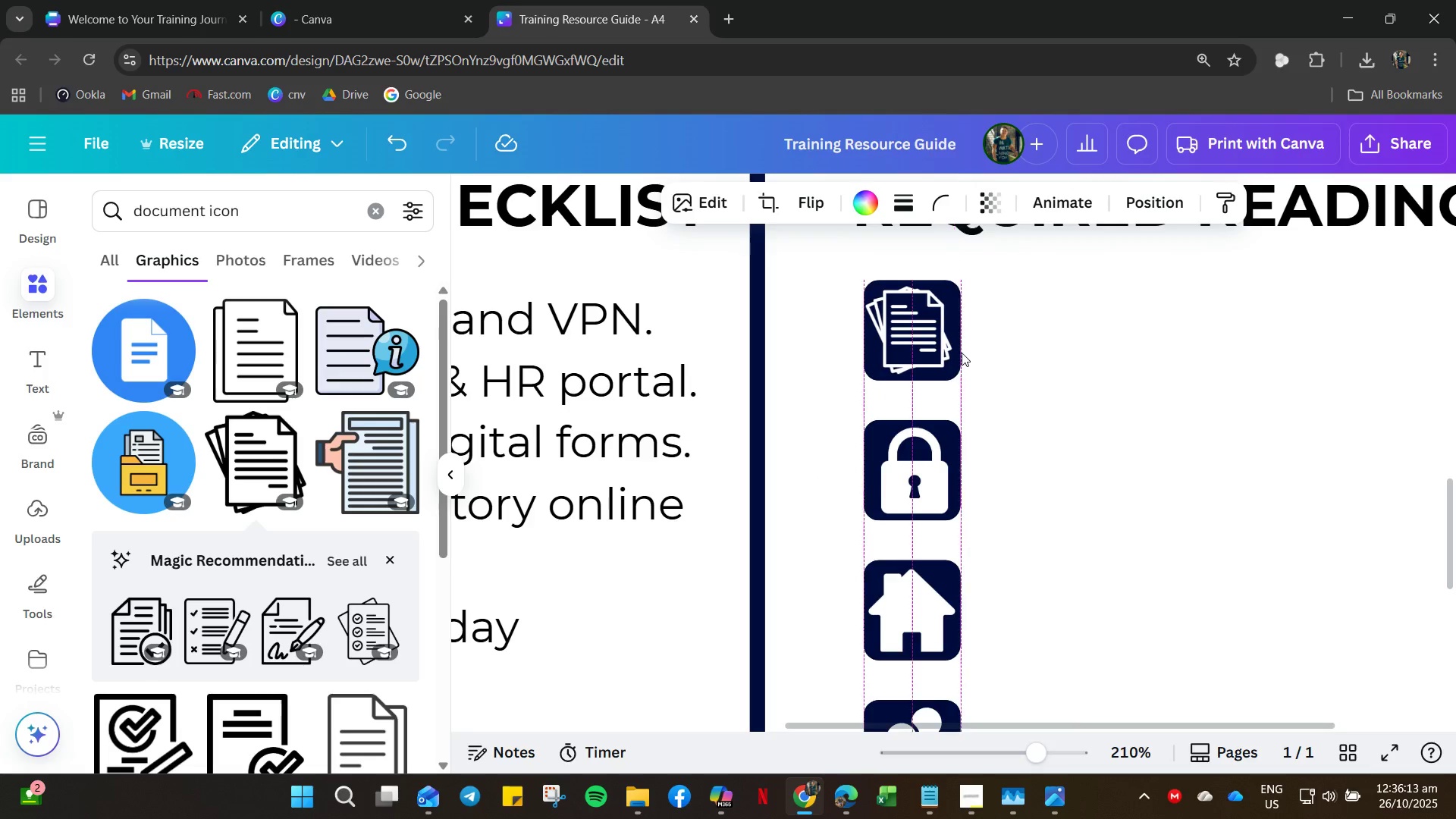 
key(ArrowRight)
 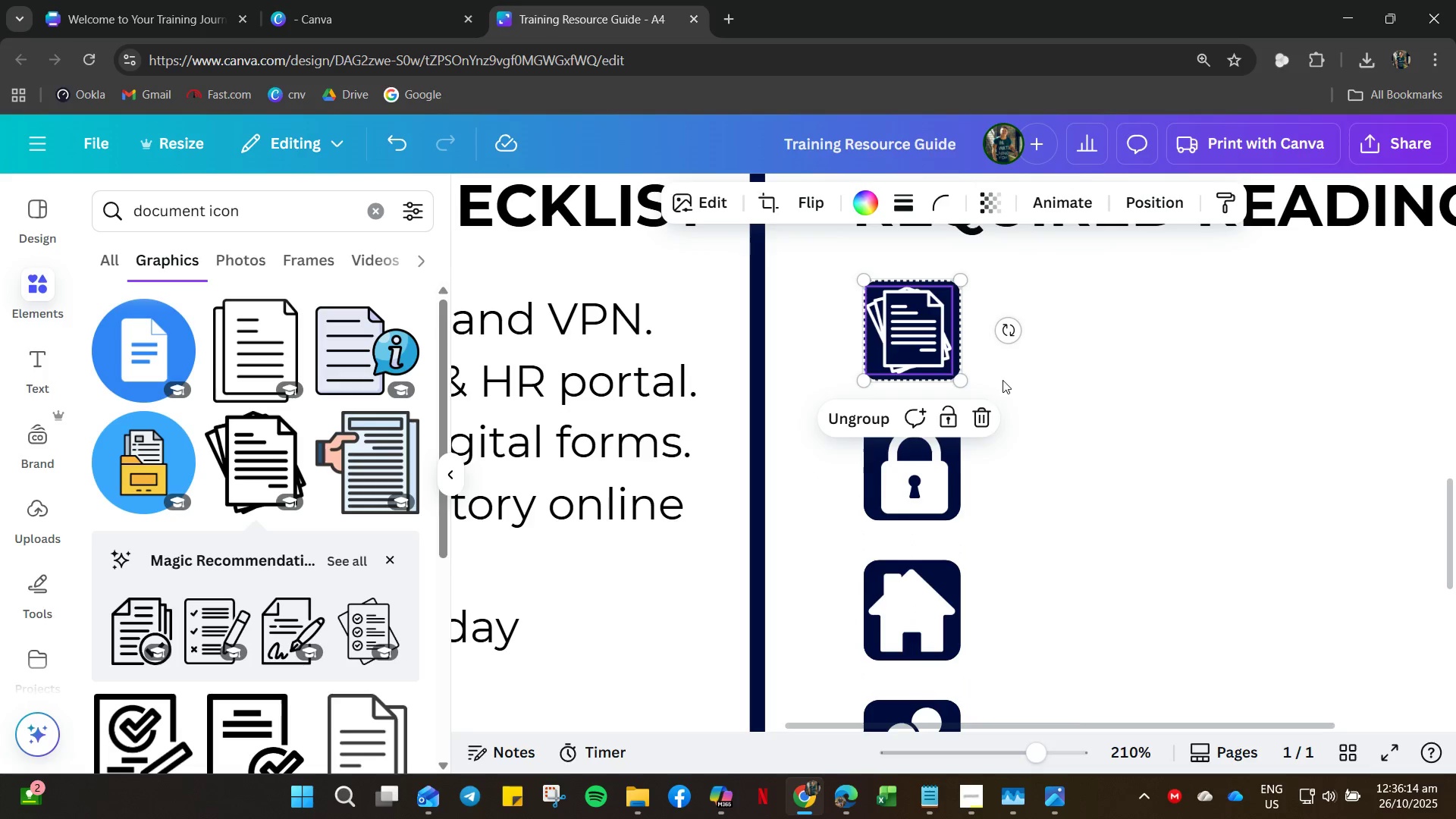 
left_click([1015, 385])
 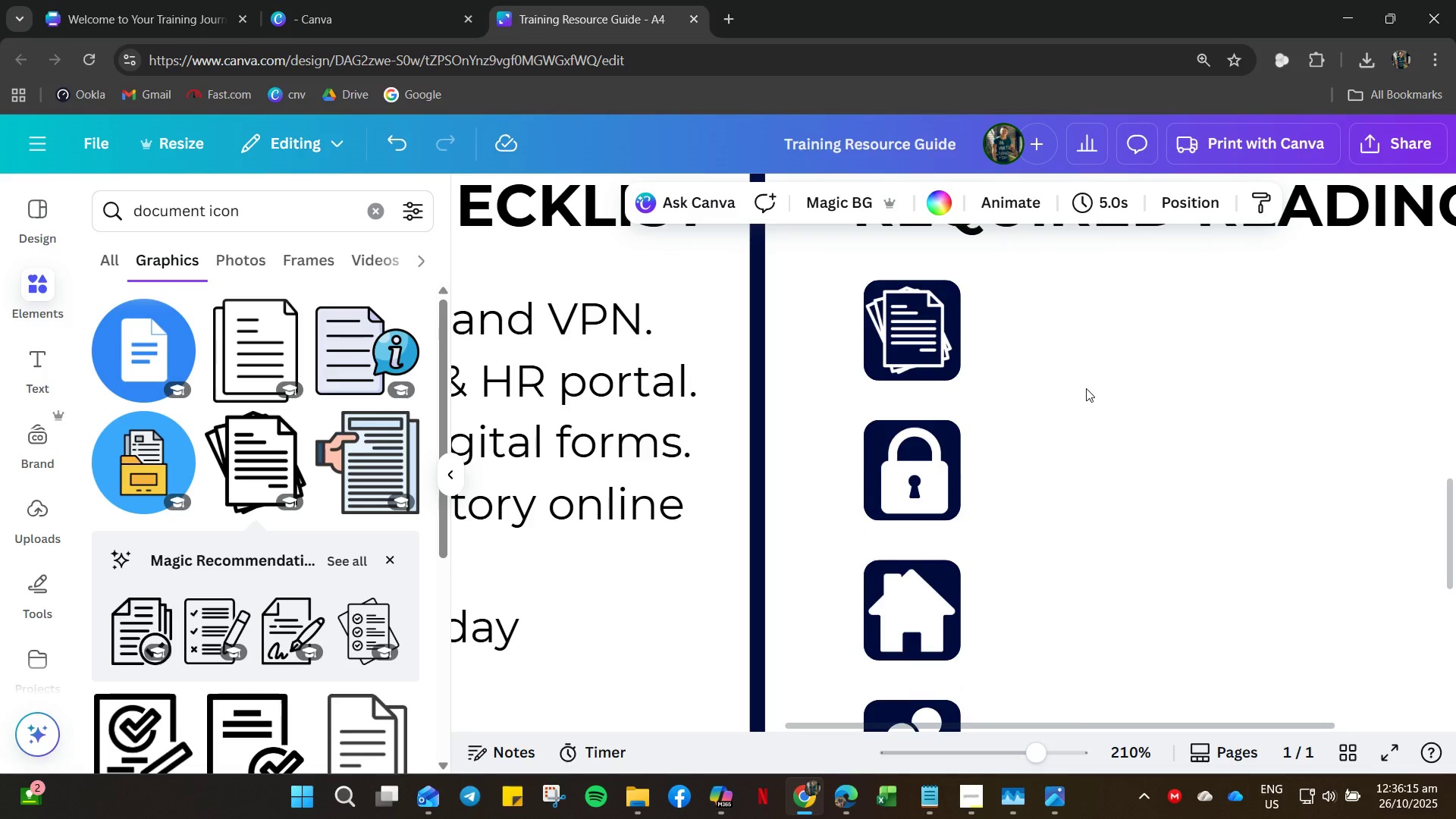 
hold_key(key=ControlLeft, duration=0.61)
scroll: coordinate [1086, 388], scroll_direction: down, amount: 4.0
 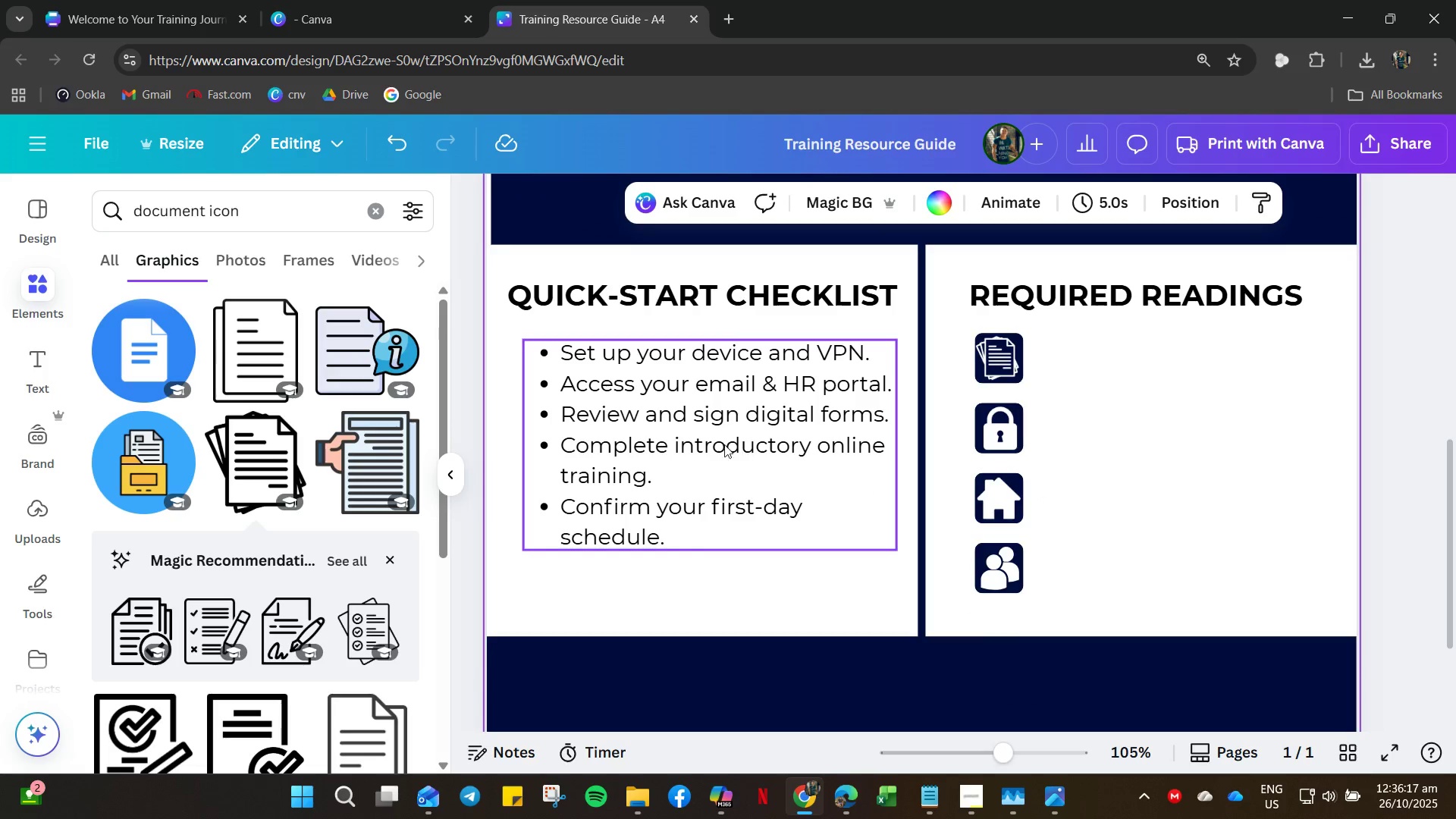 
left_click([711, 428])
 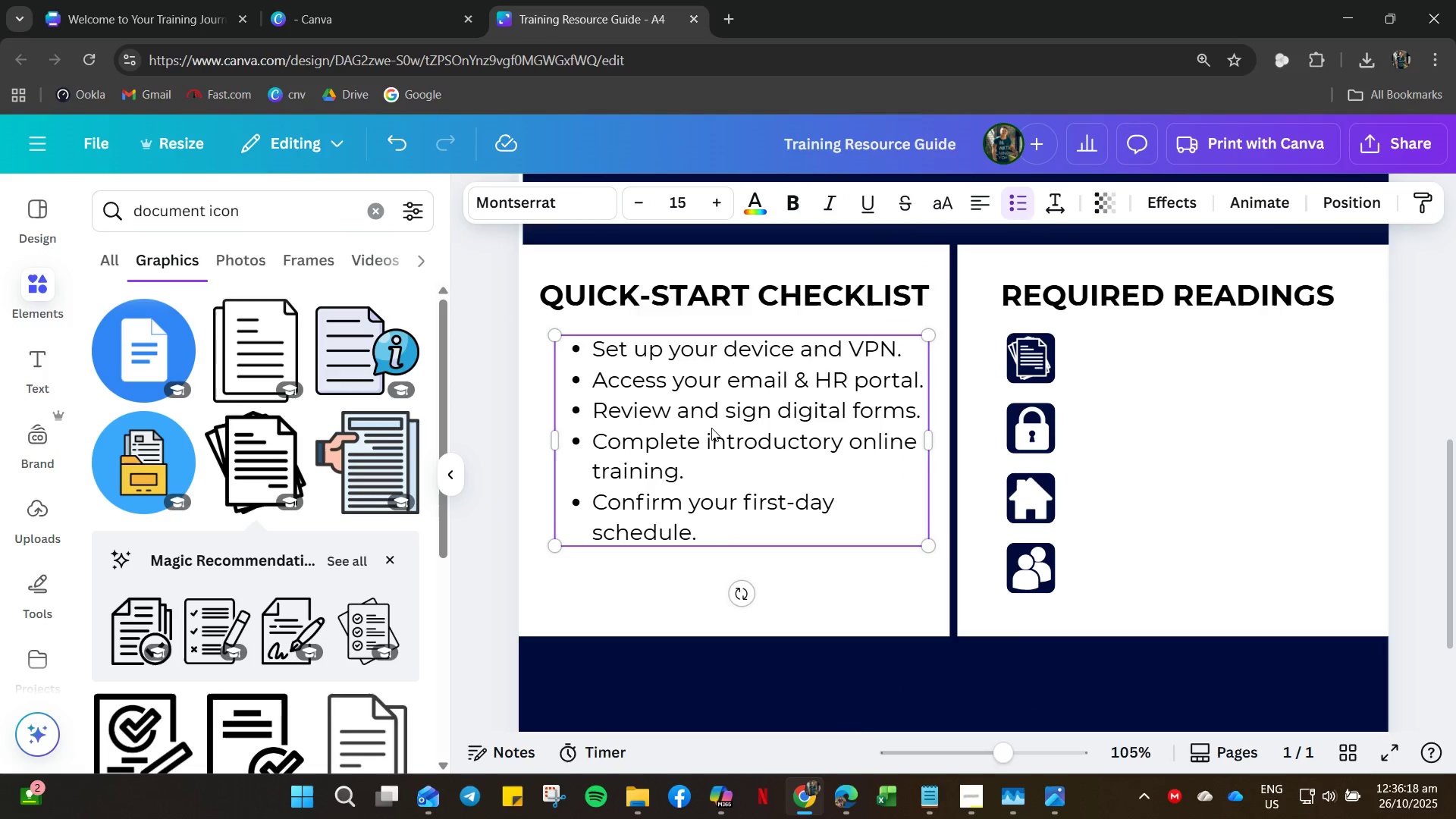 
key(Control+C)
 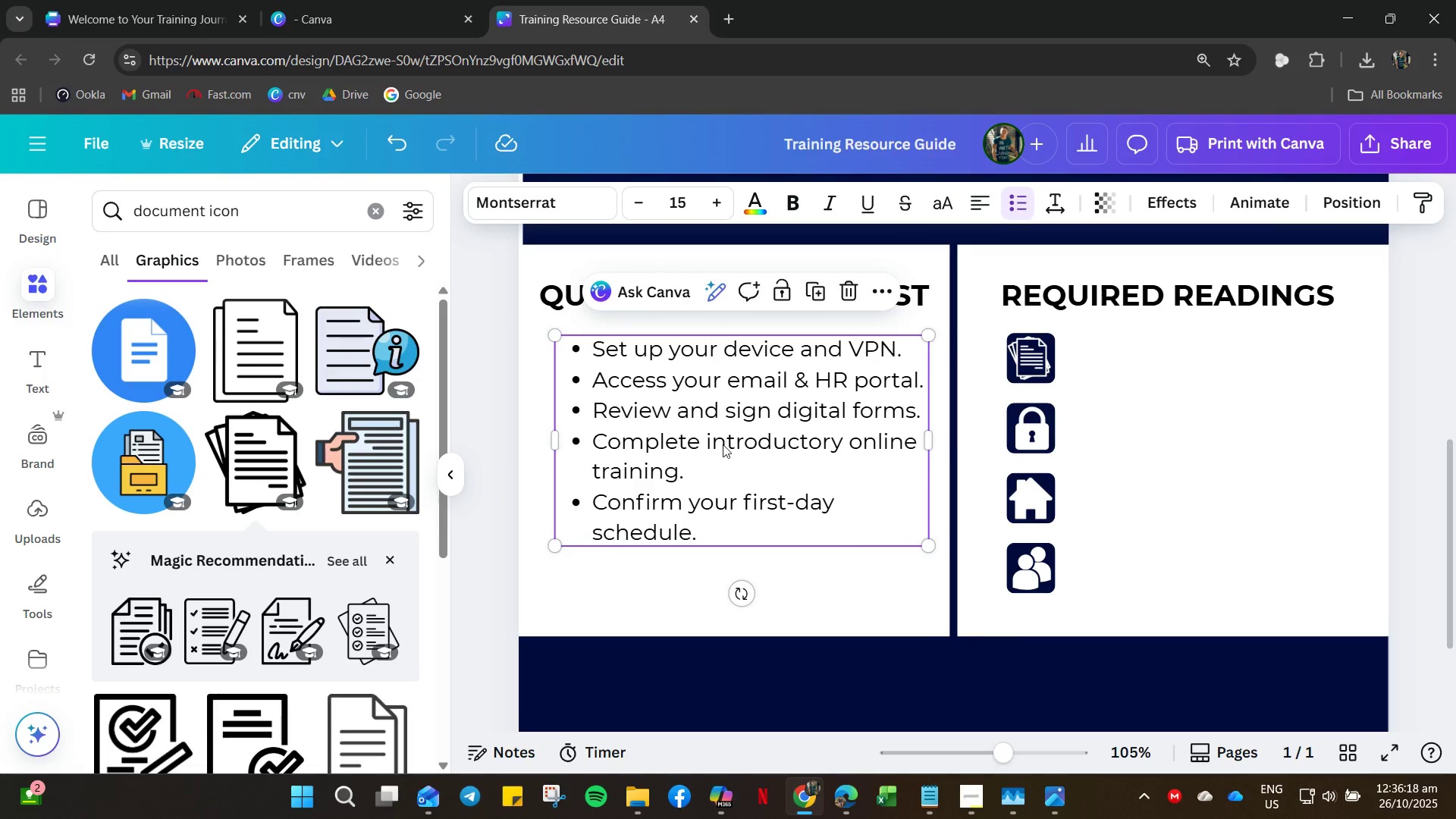 
key(Control+V)
 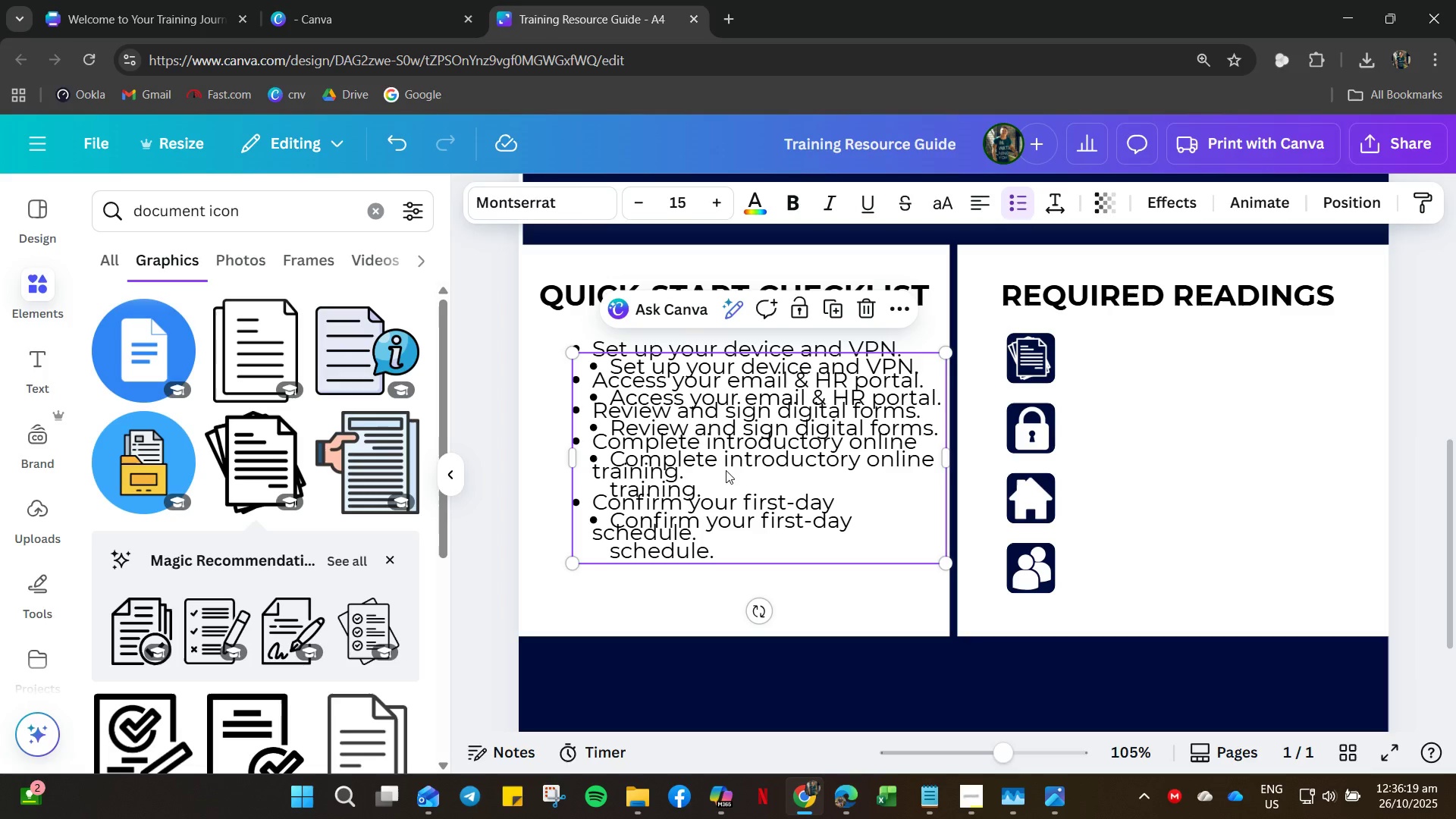 
left_click_drag(start_coordinate=[726, 470], to_coordinate=[1178, 454])
 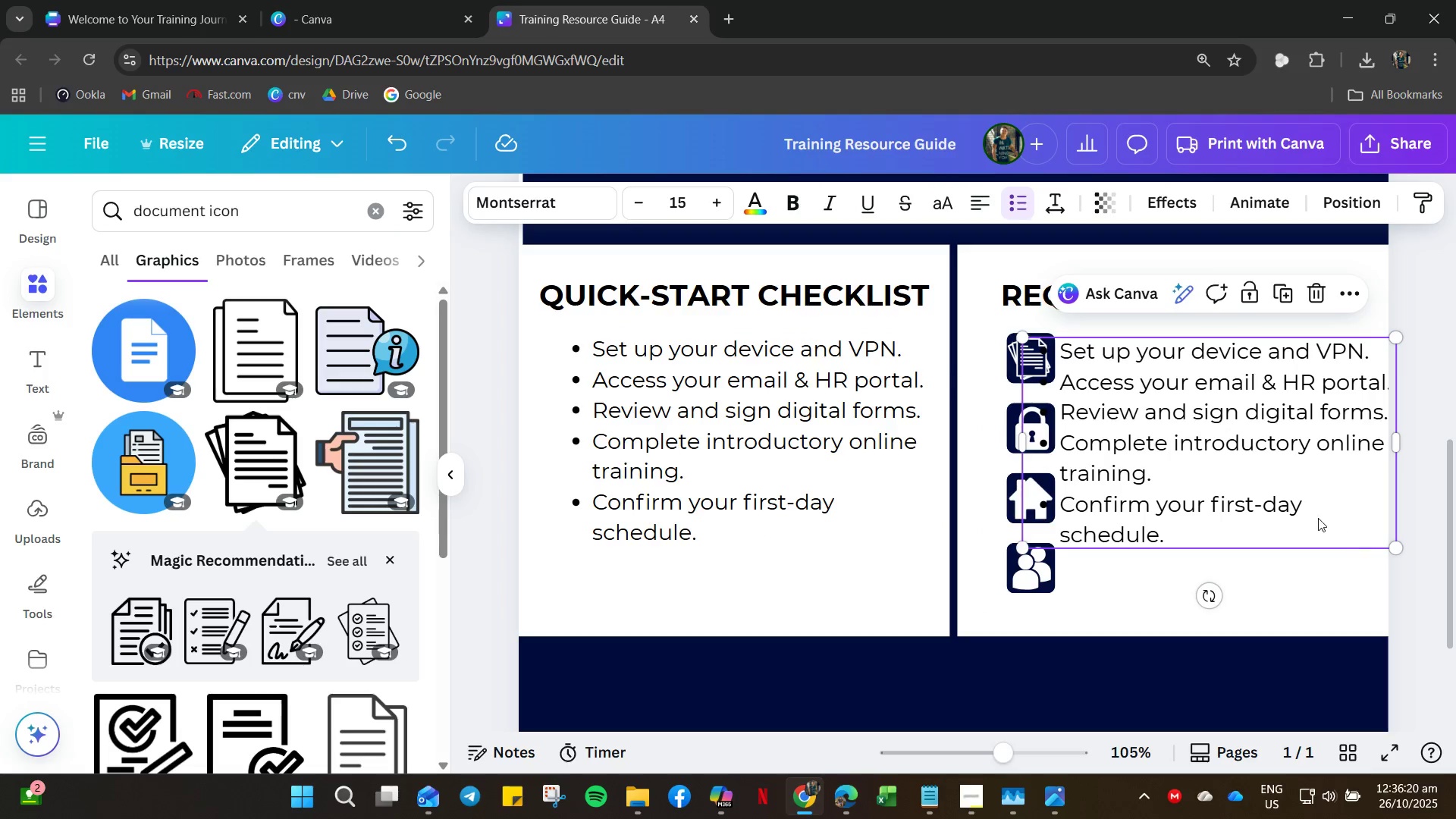 
left_click([1294, 500])
 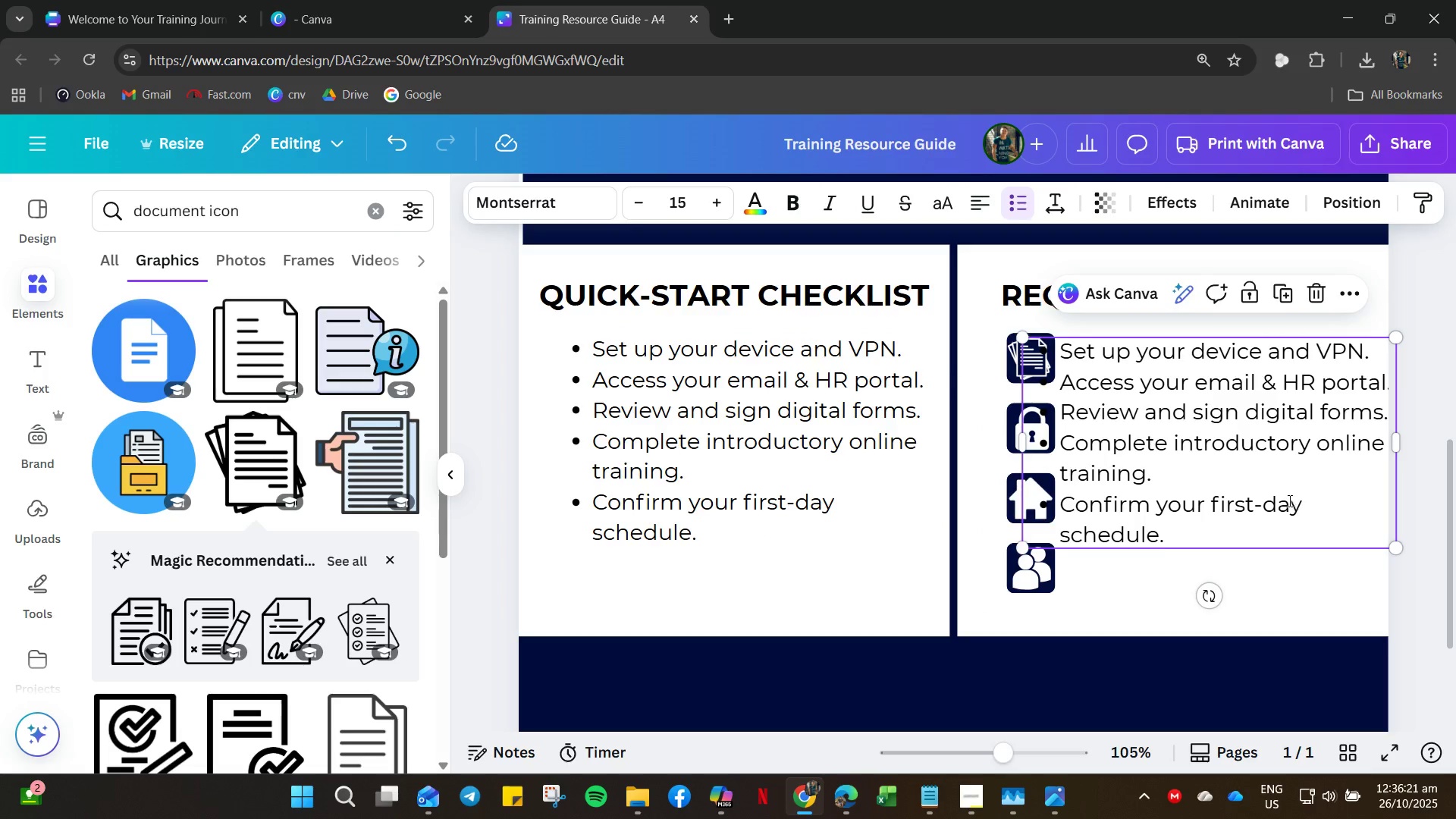 
key(Control+A)
 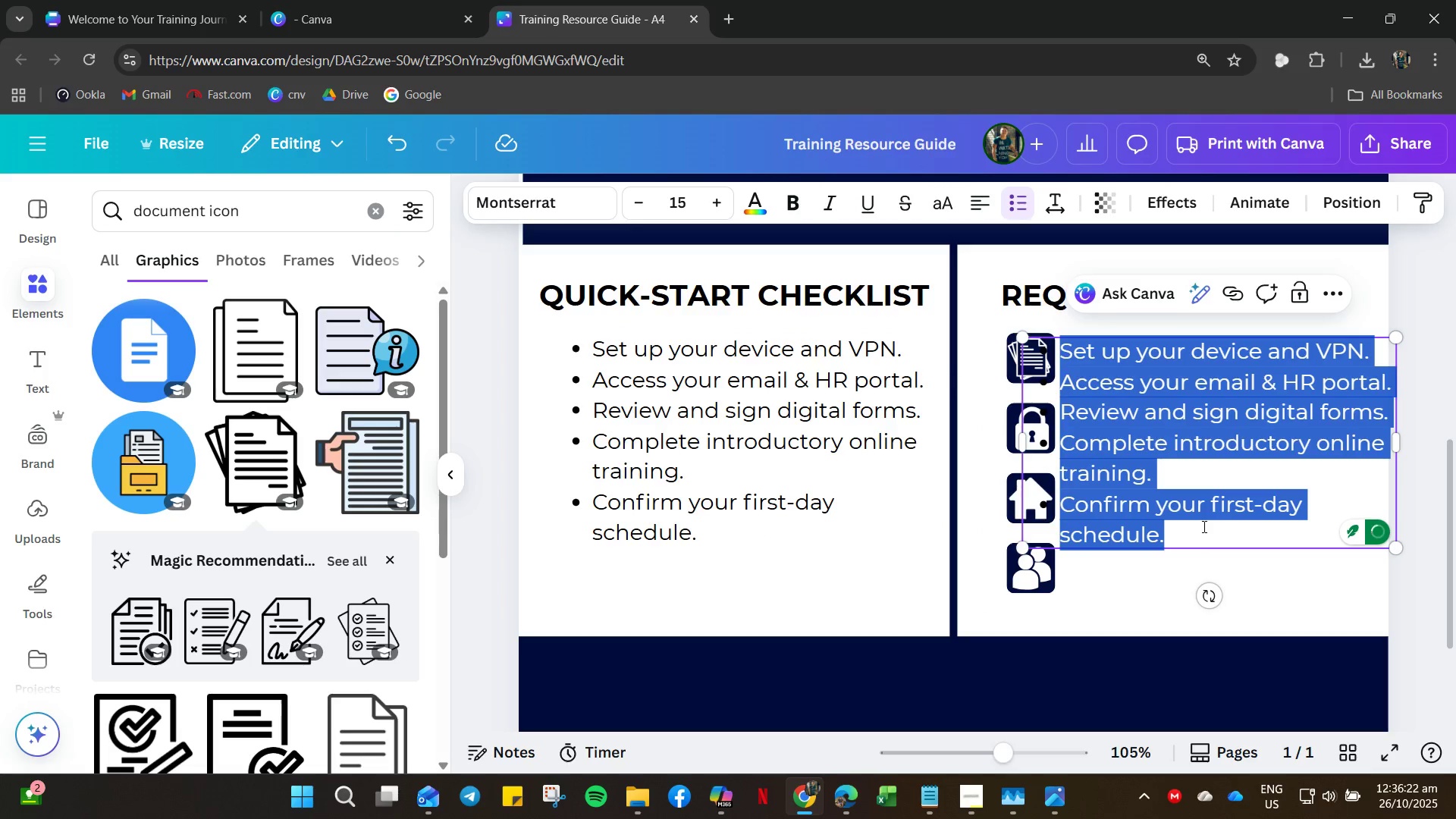 
key(Backspace)
 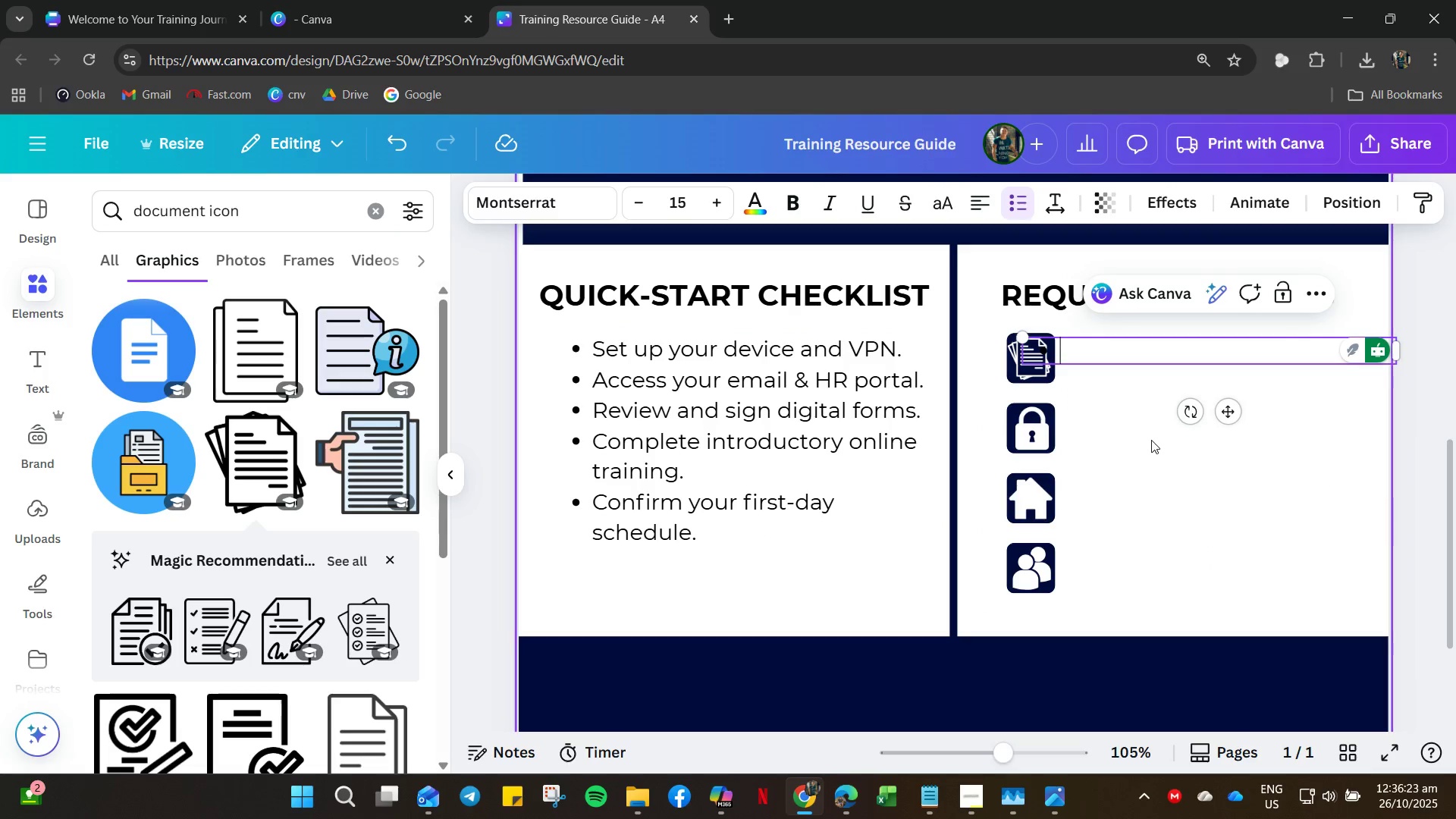 
key(Backspace)
 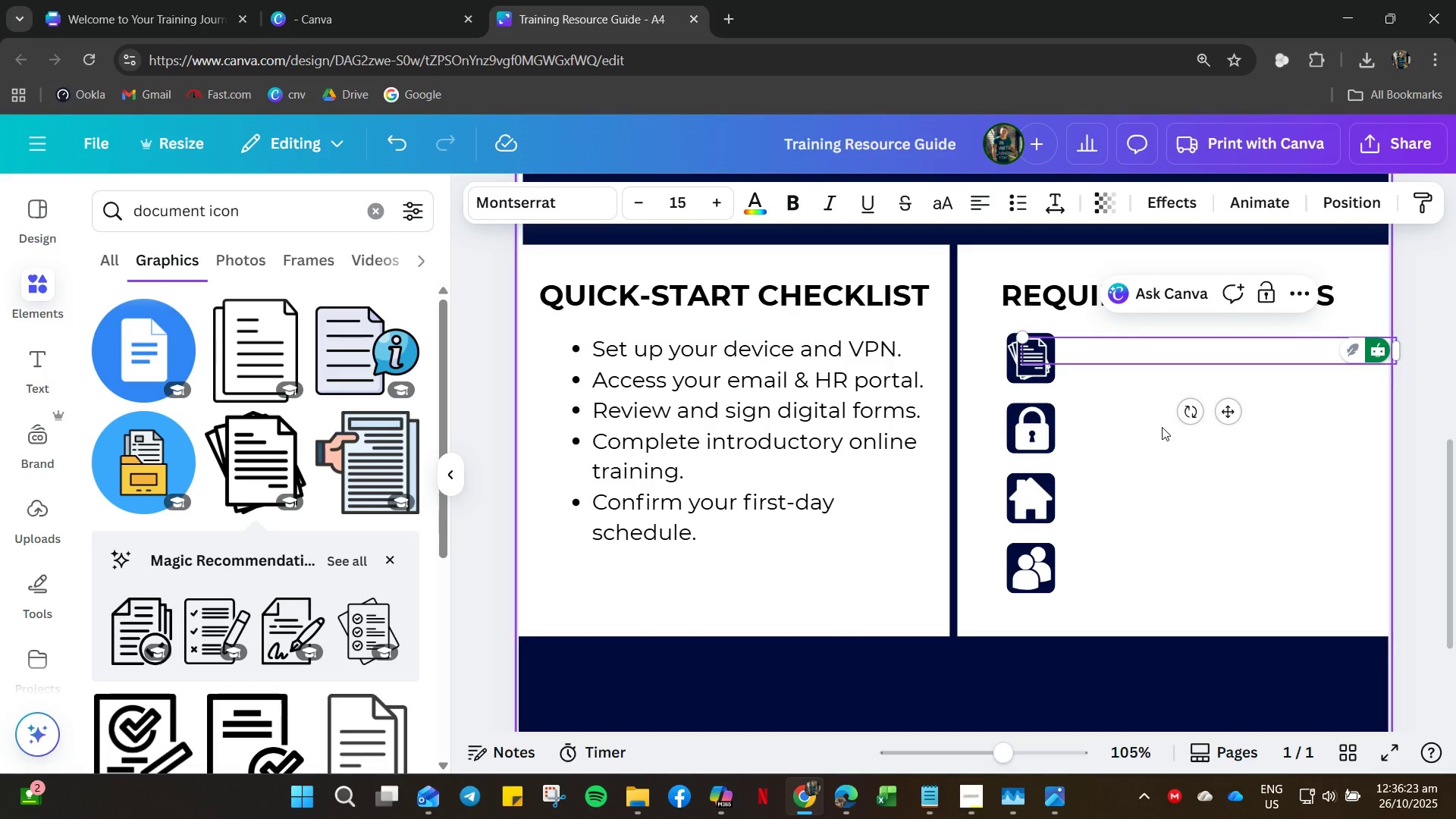 
key(Backspace)
 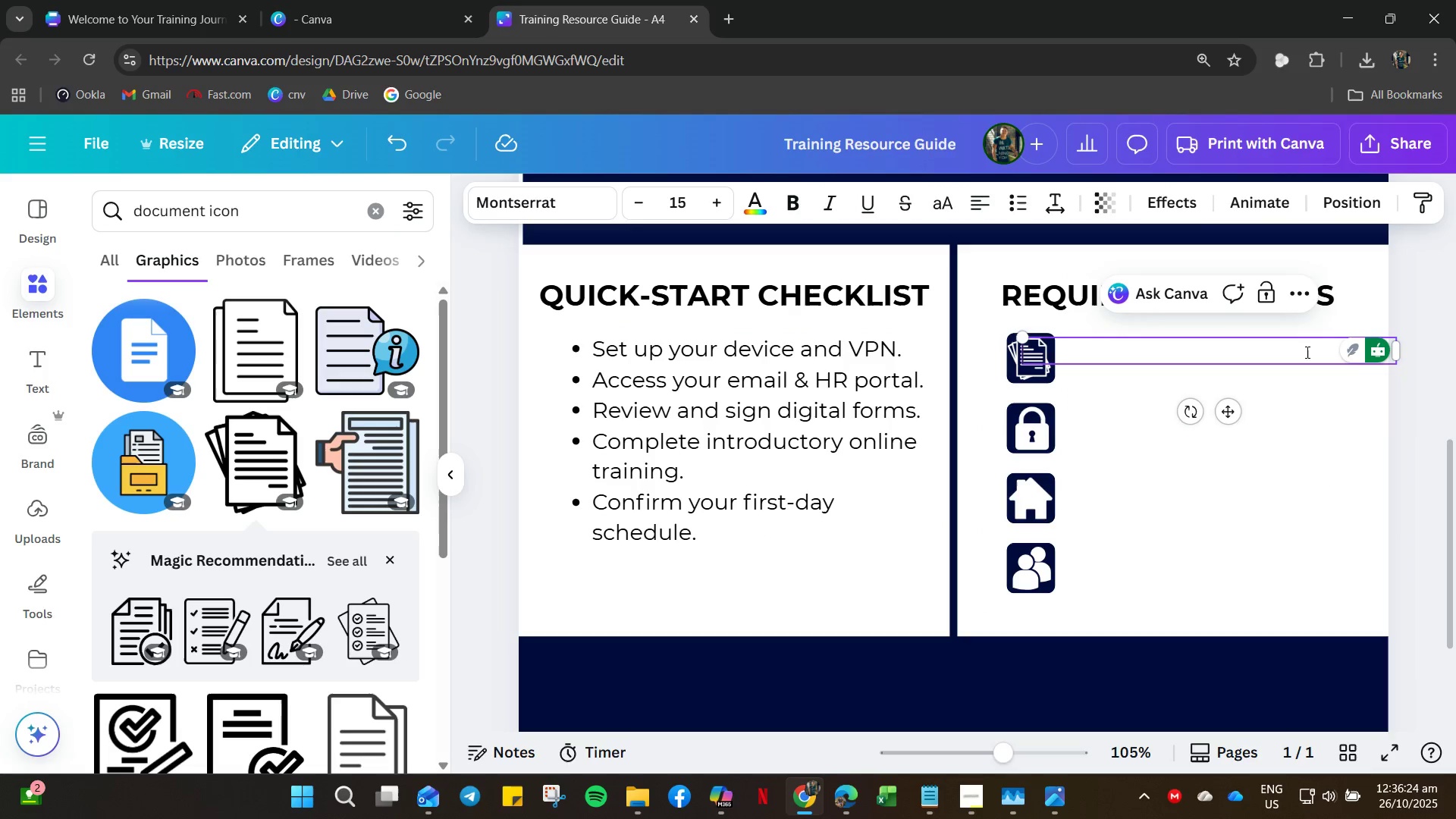 
hold_key(key=Backspace, duration=25.0)
 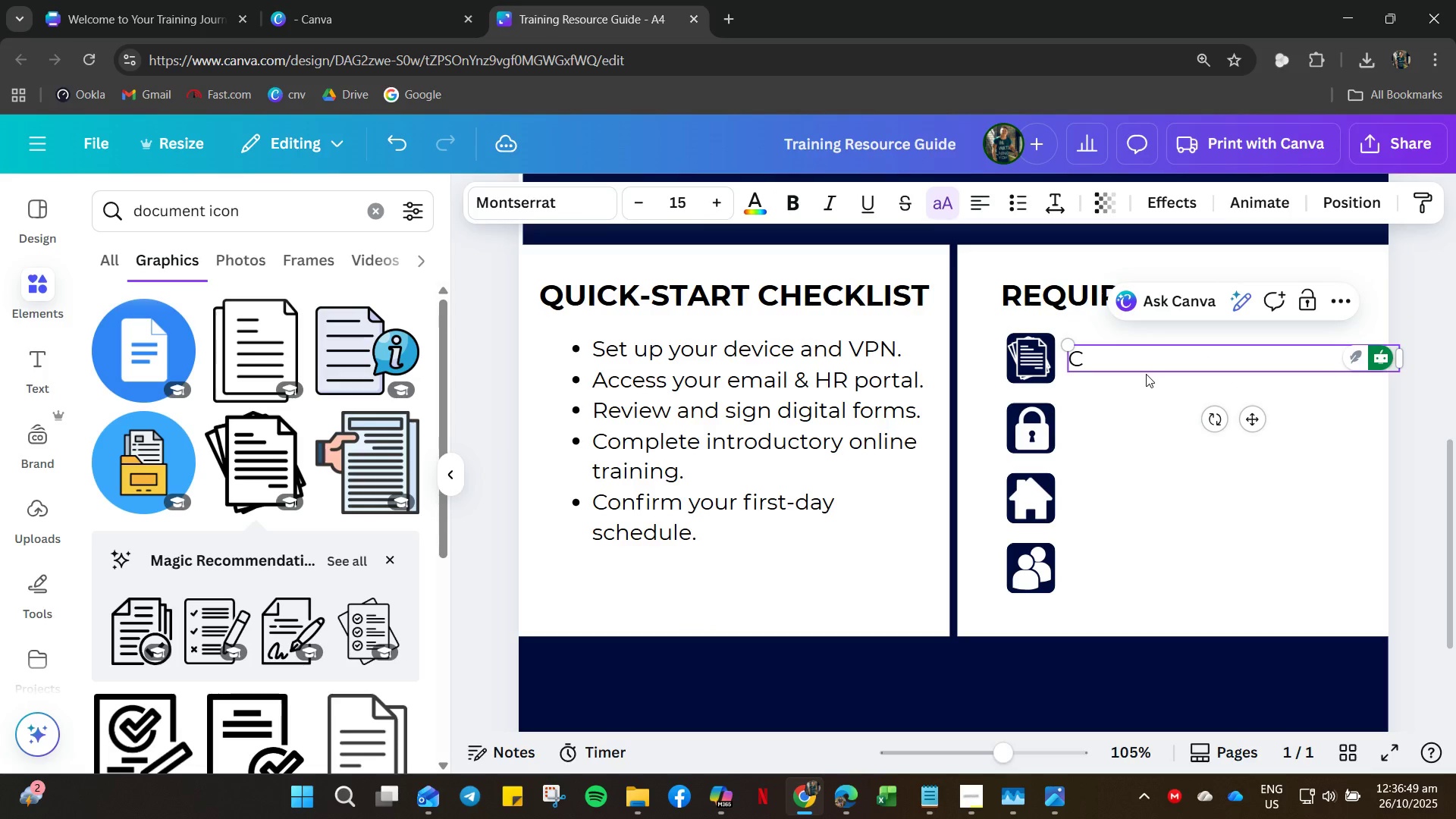 
left_click_drag(start_coordinate=[1400, 353], to_coordinate=[1307, 359])
 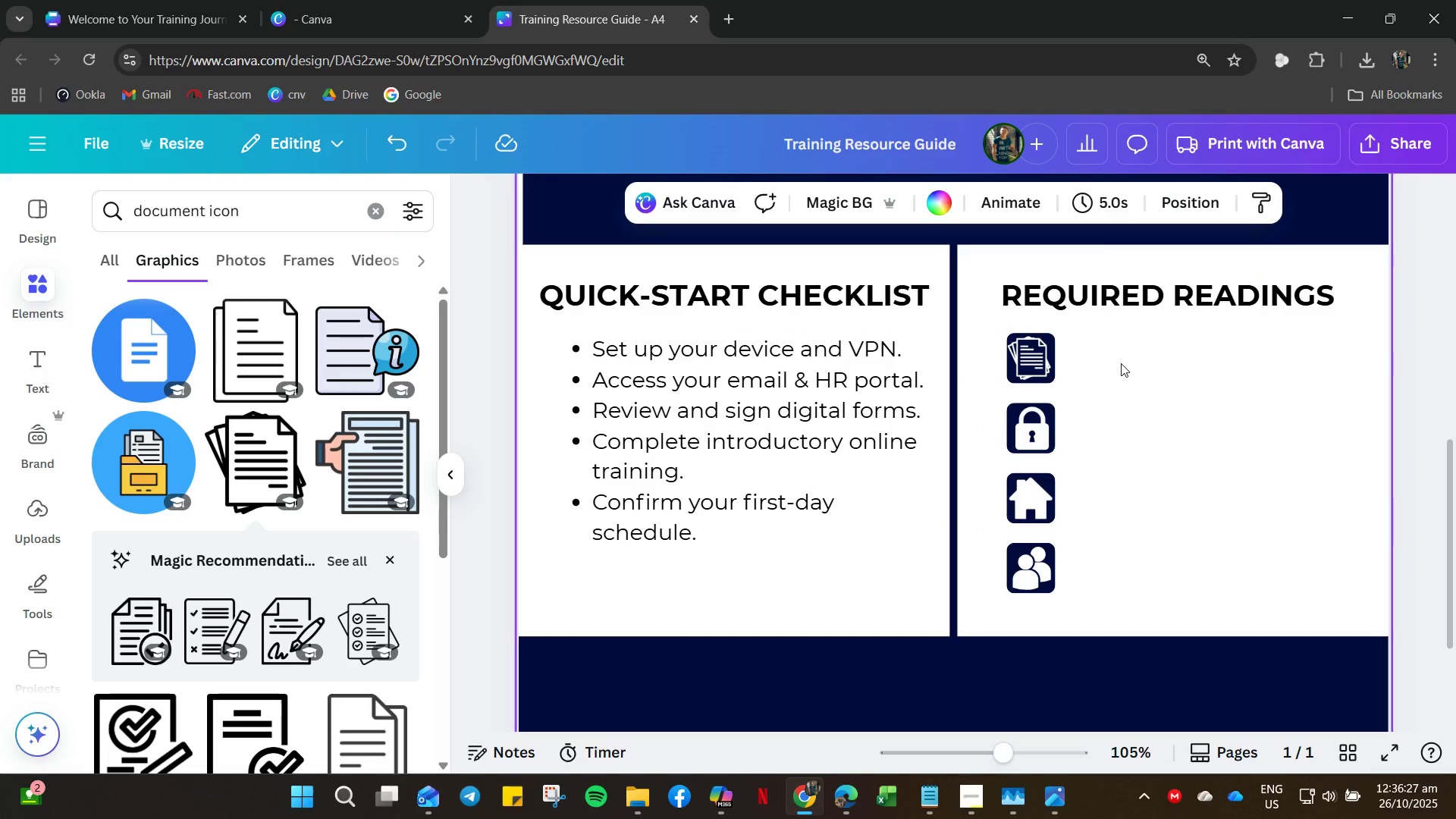 
left_click([1119, 348])
 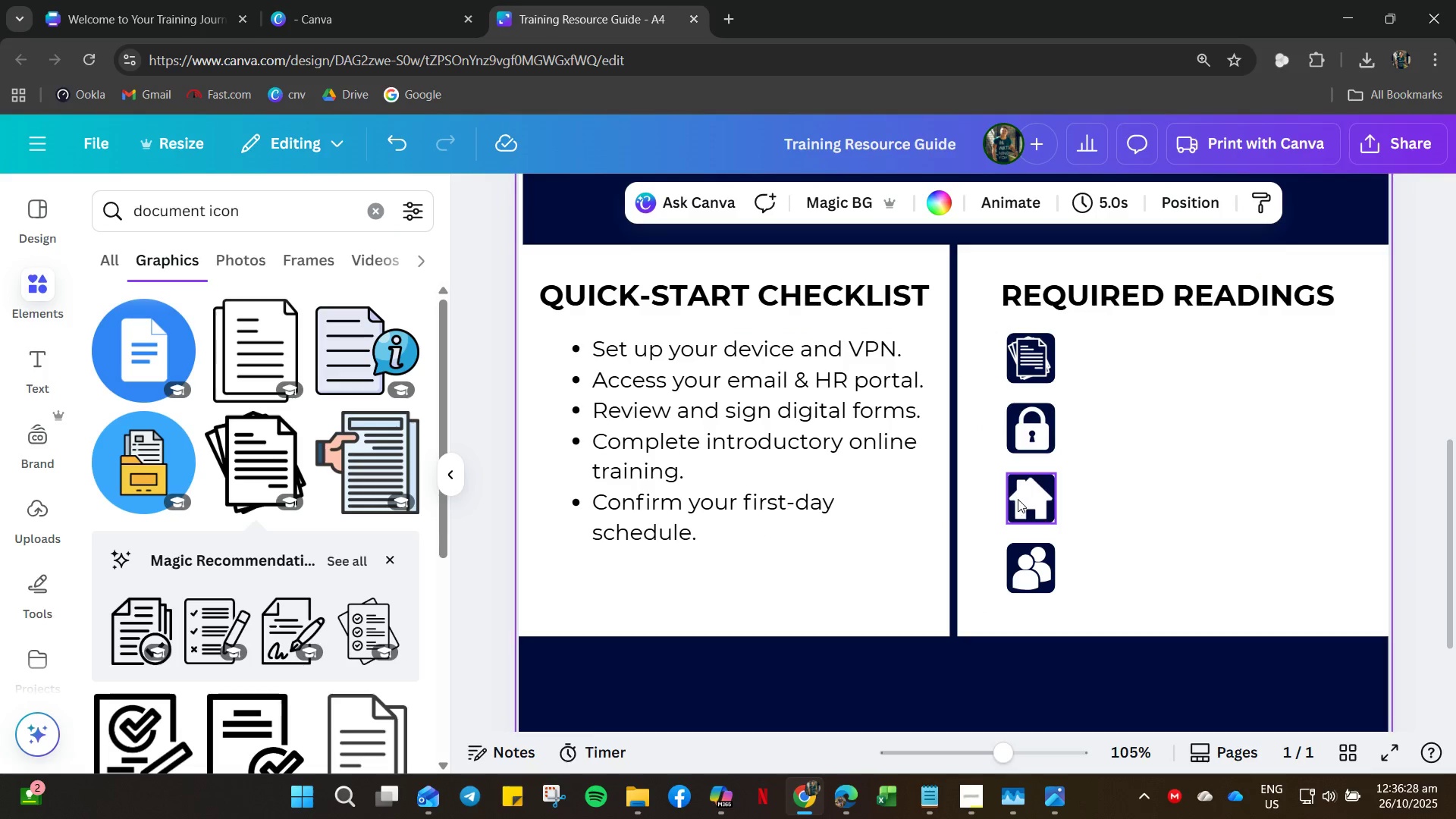 
key(Control+Z)
 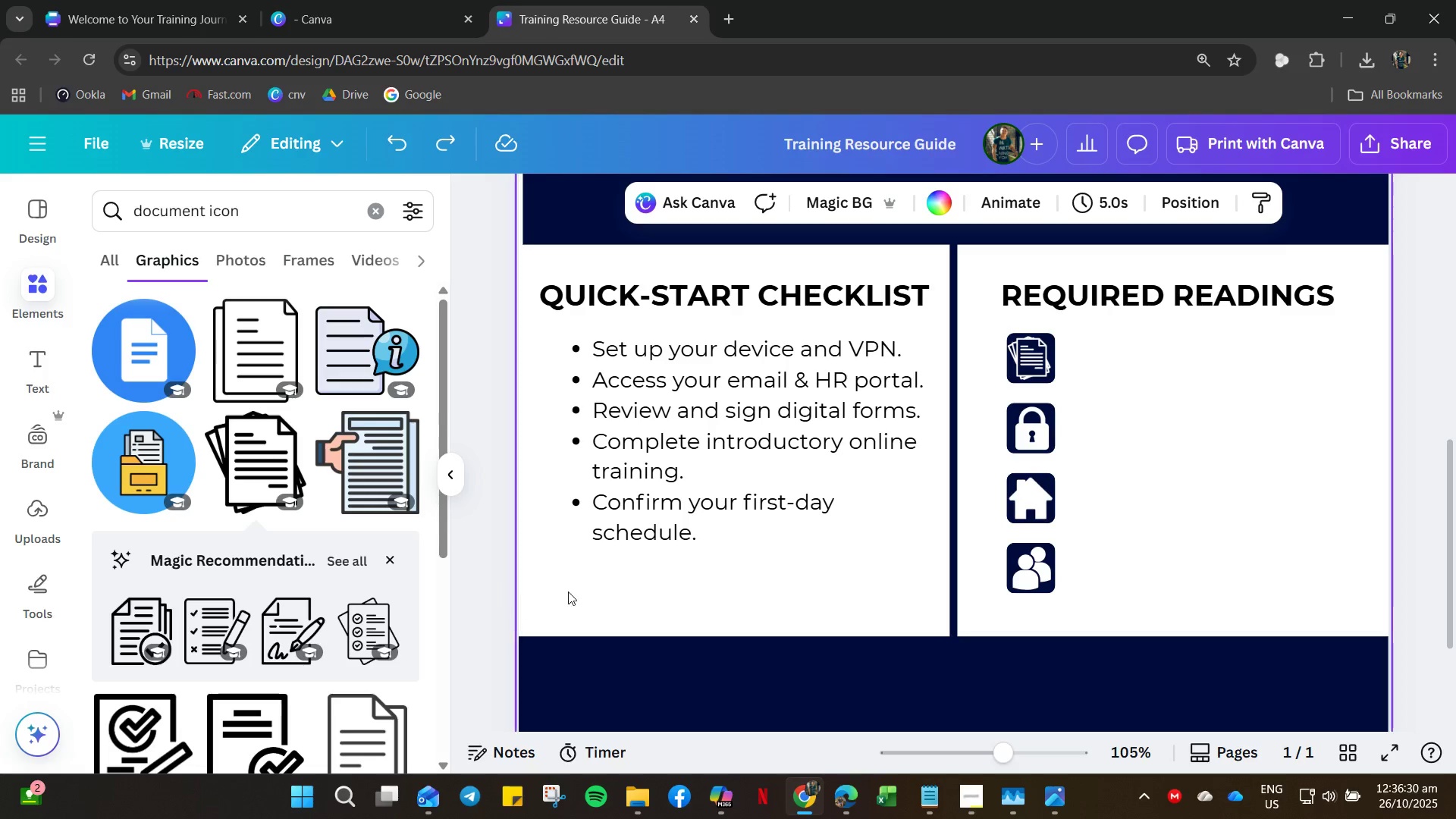 
key(Control+Z)
 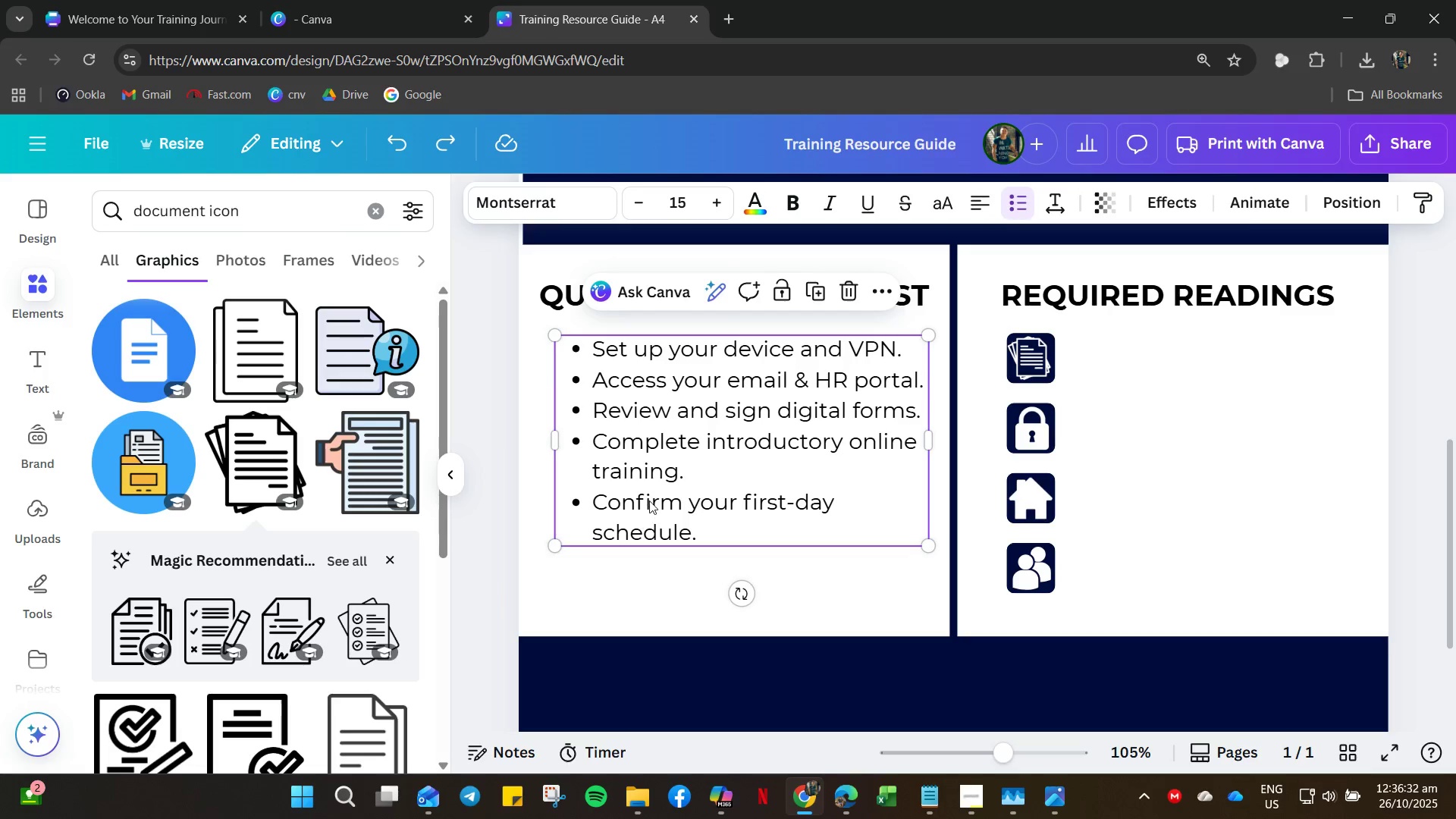 
hold_key(key=ControlLeft, duration=0.78)
 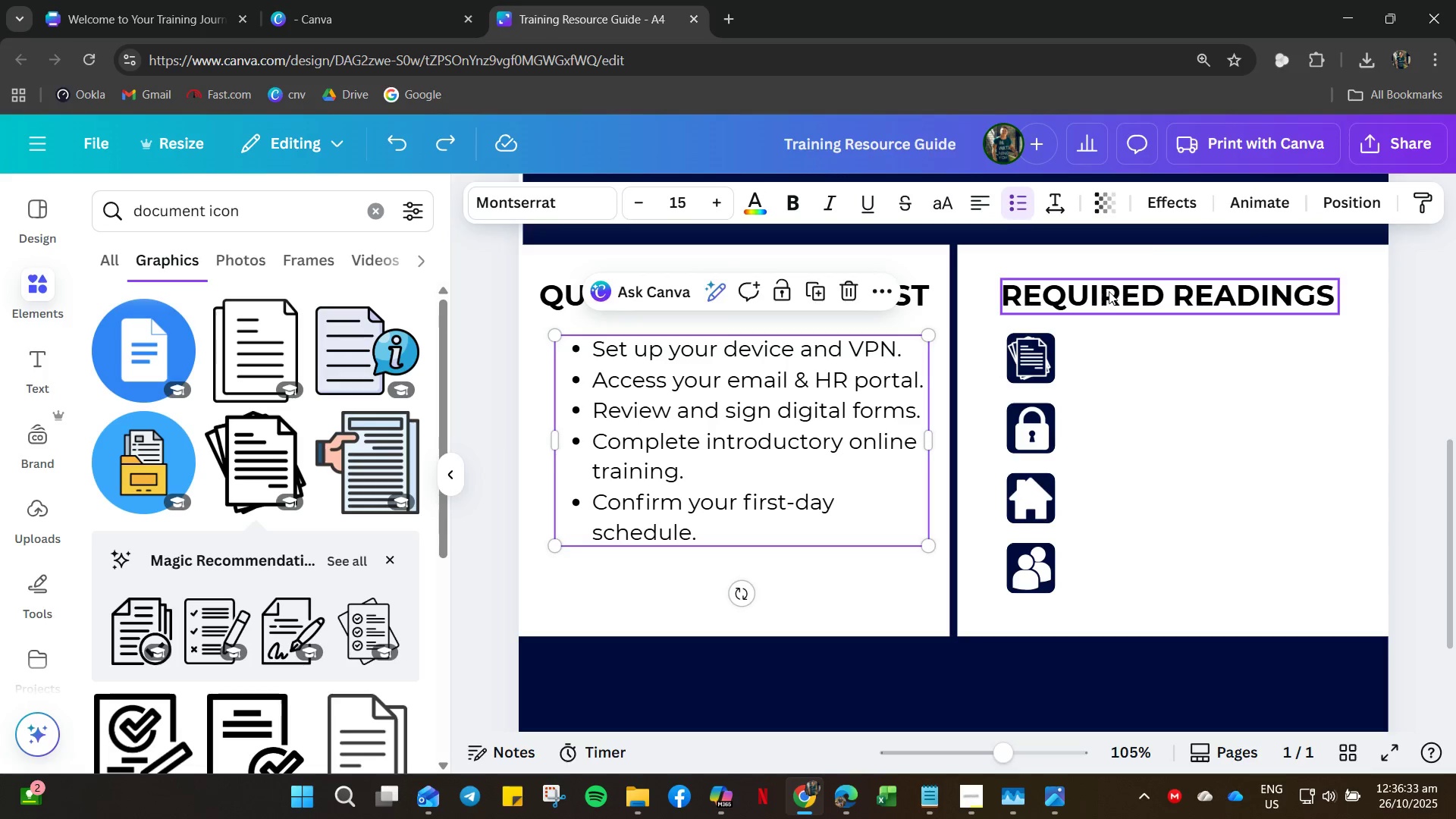 
left_click([1109, 291])
 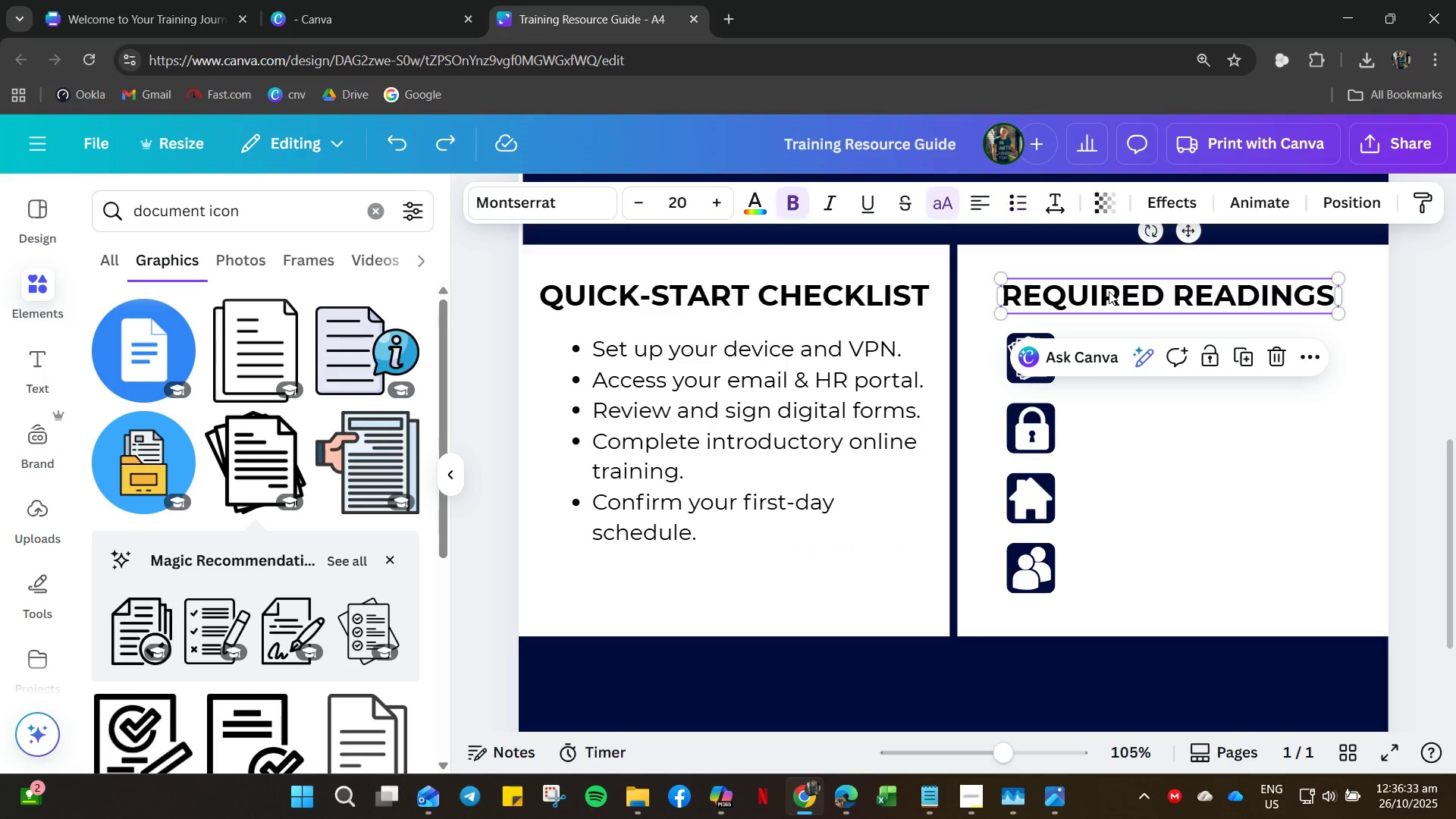 
key(Control+C)
 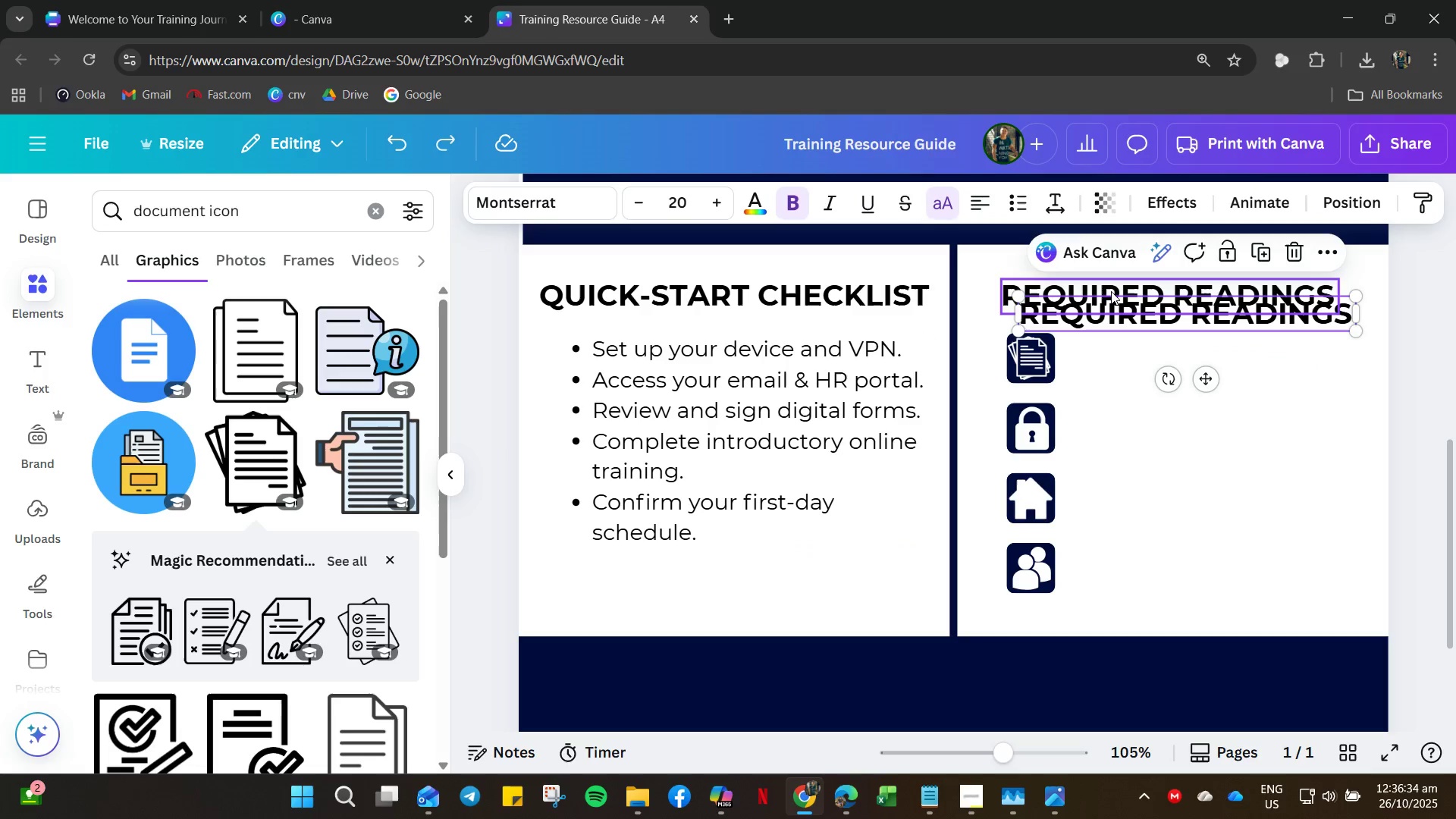 
key(Control+V)
 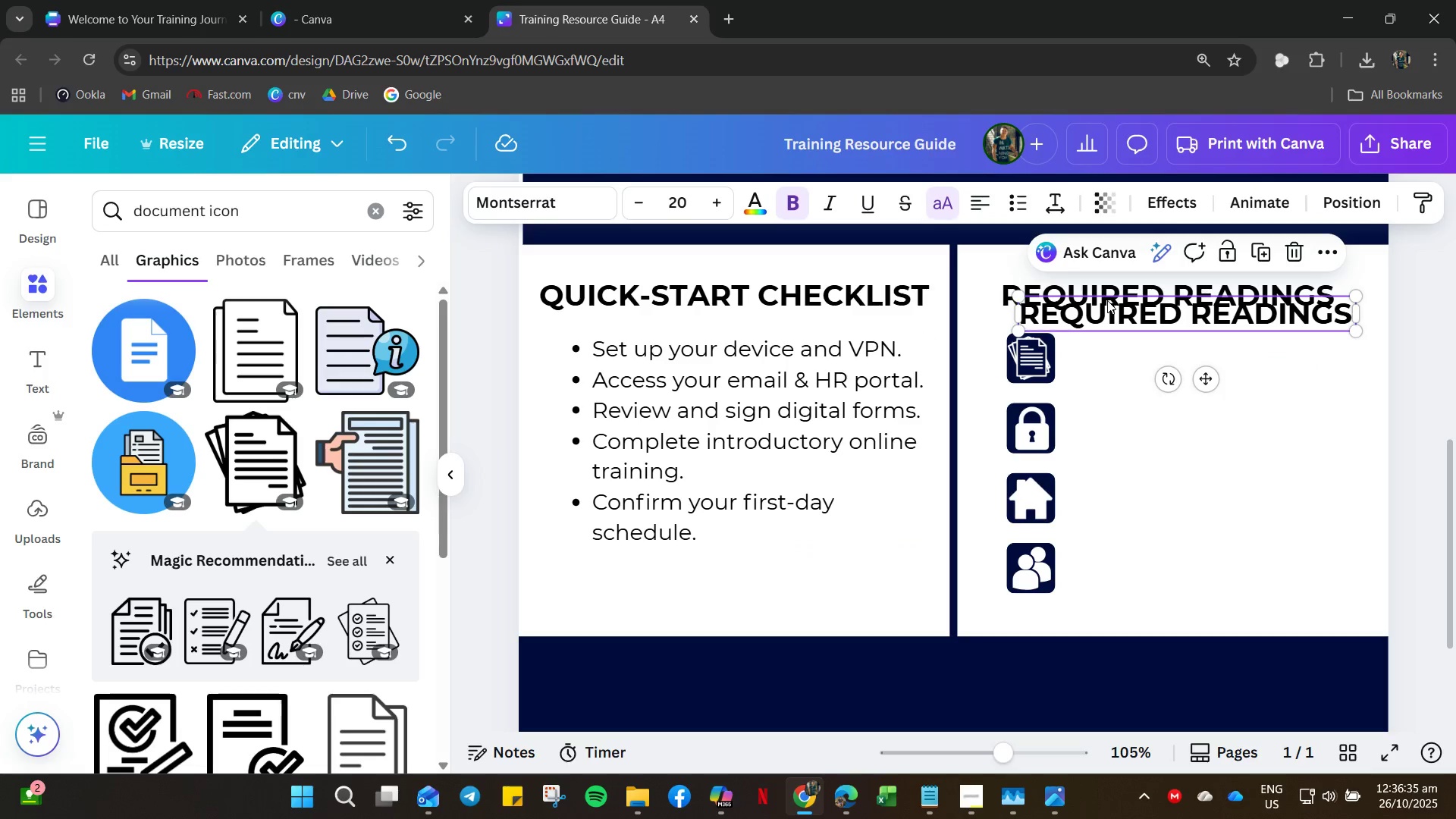 
left_click_drag(start_coordinate=[1107, 300], to_coordinate=[1132, 359])
 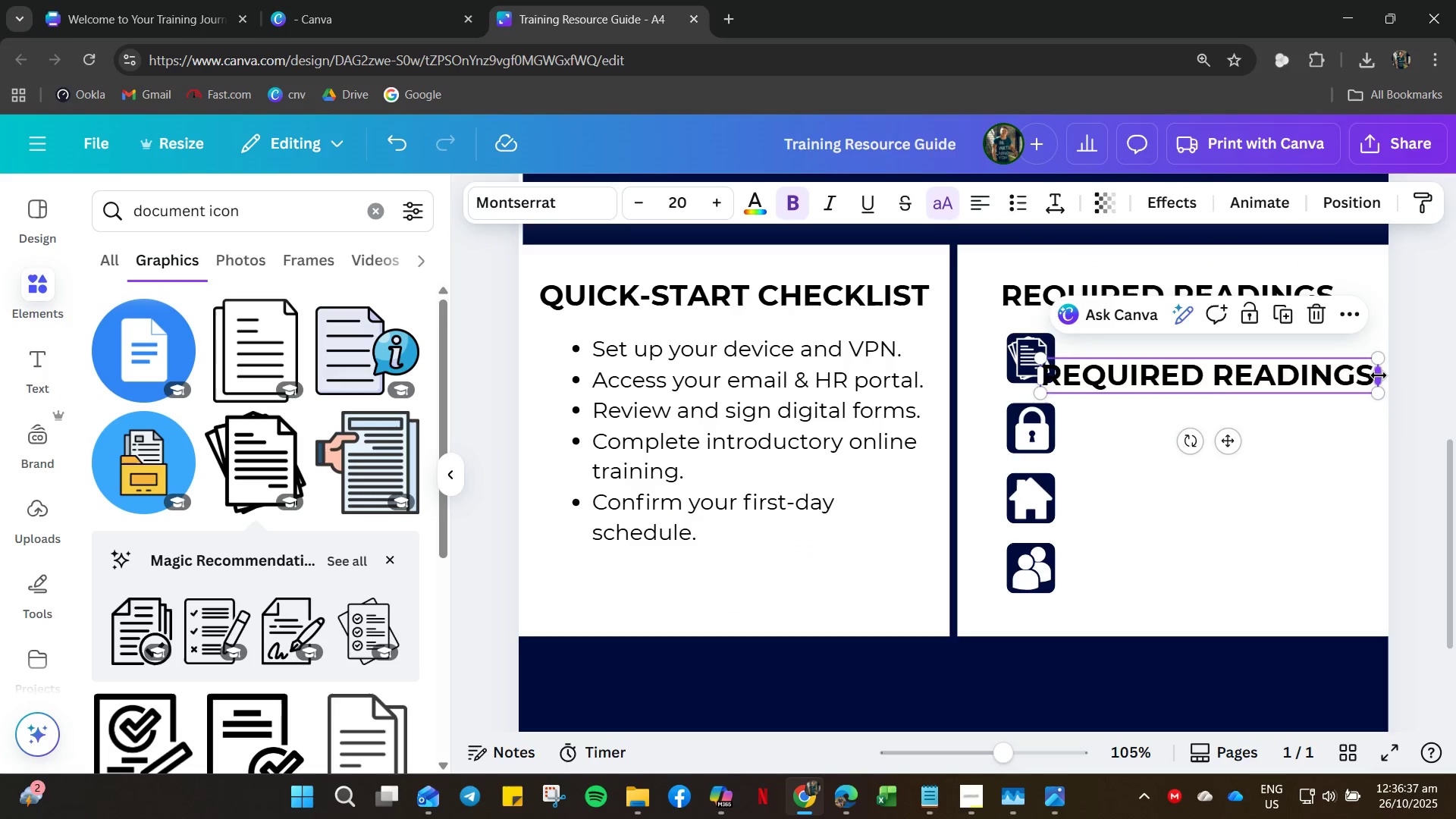 
left_click_drag(start_coordinate=[1379, 375], to_coordinate=[1372, 364])
 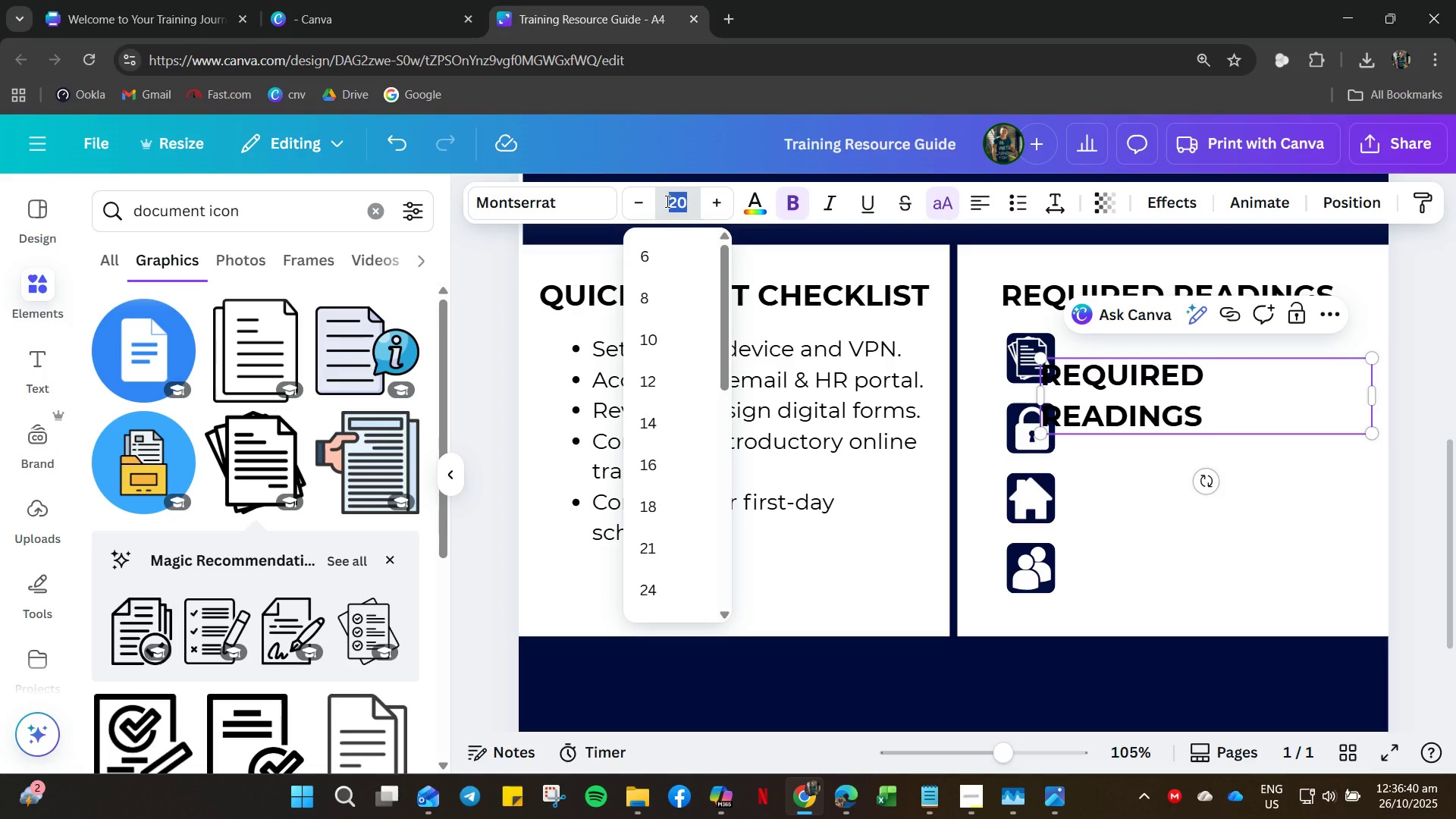 
key(Numpad1)
 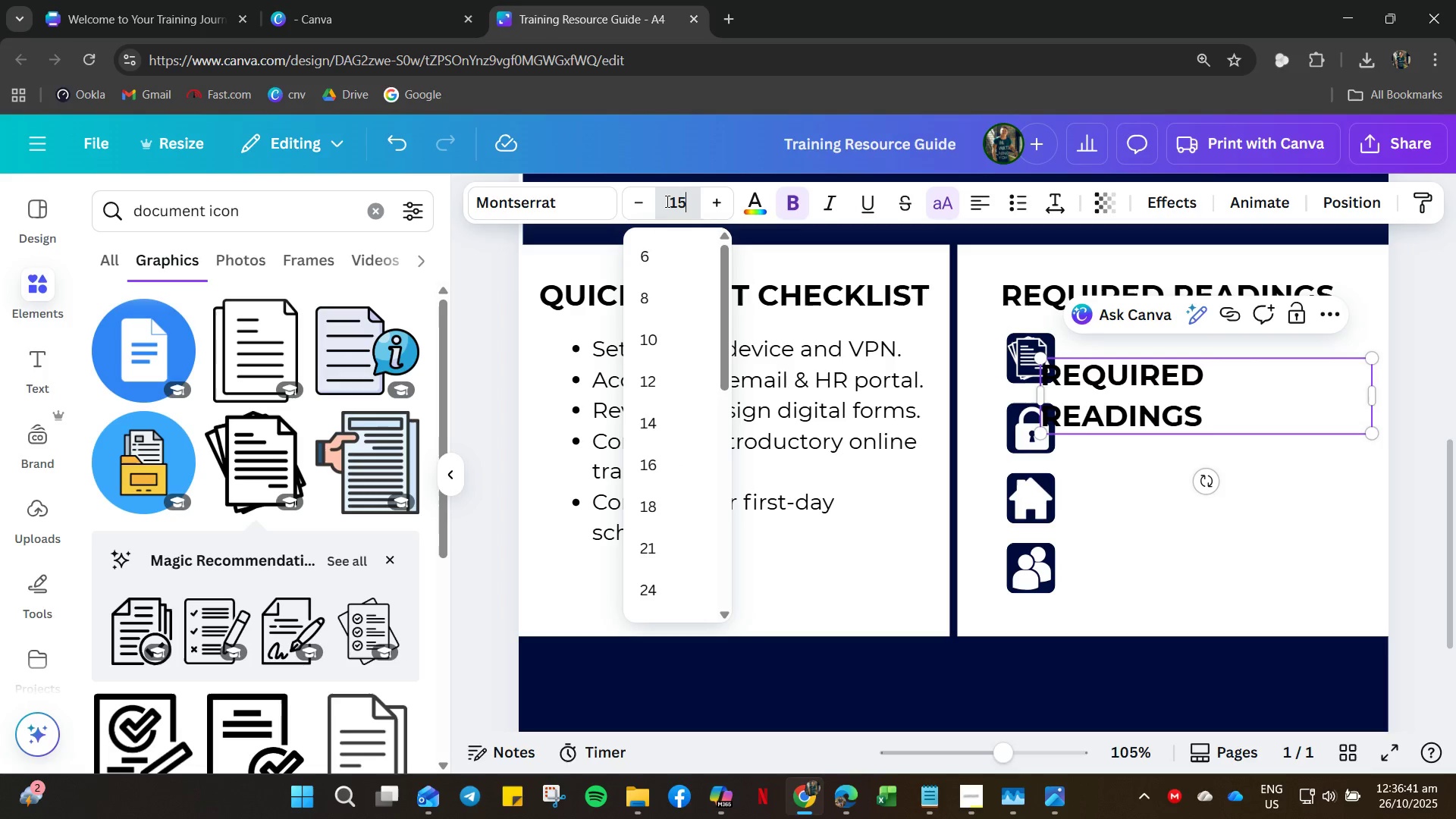 
key(Numpad5)
 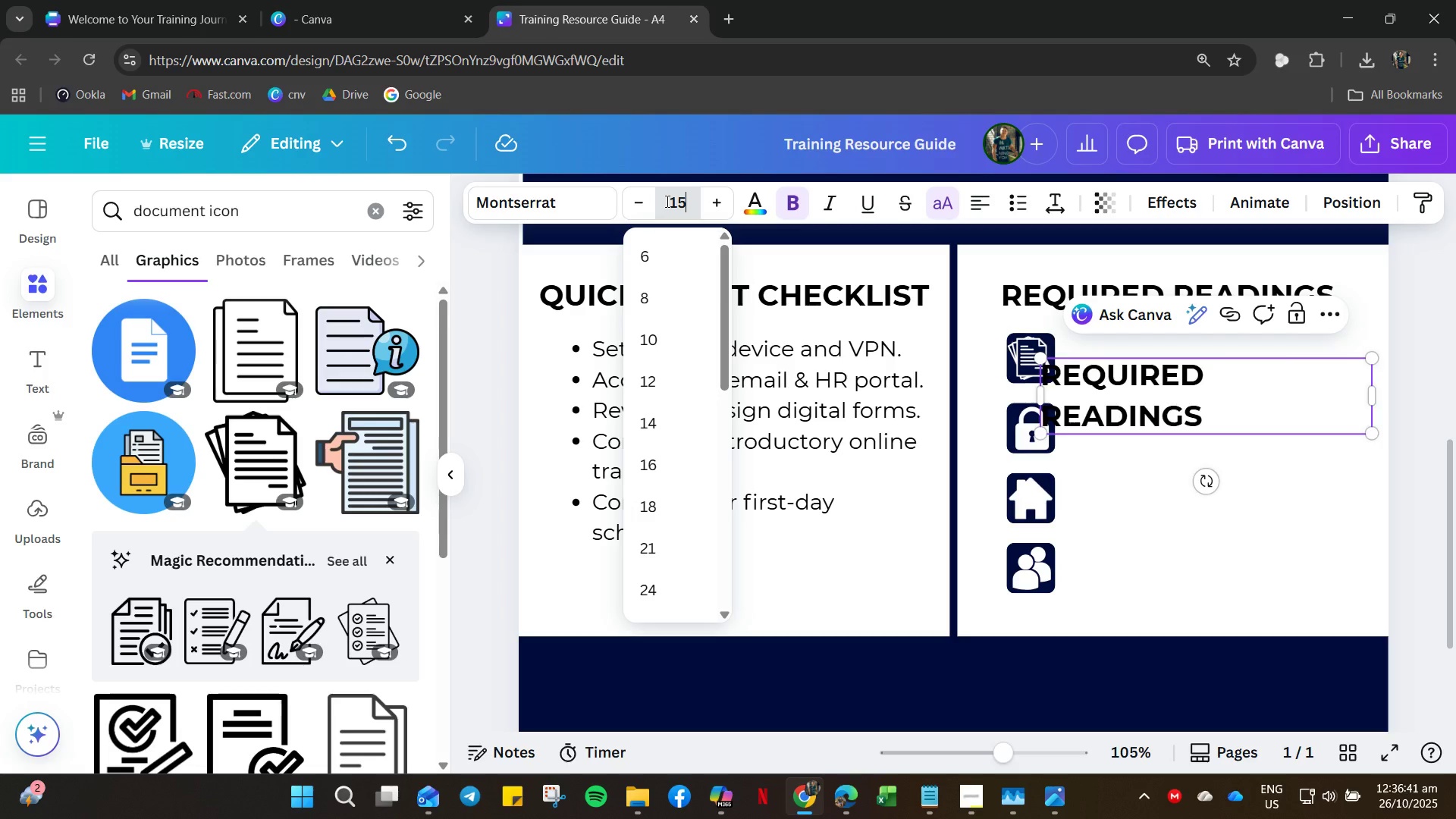 
key(NumpadEnter)
 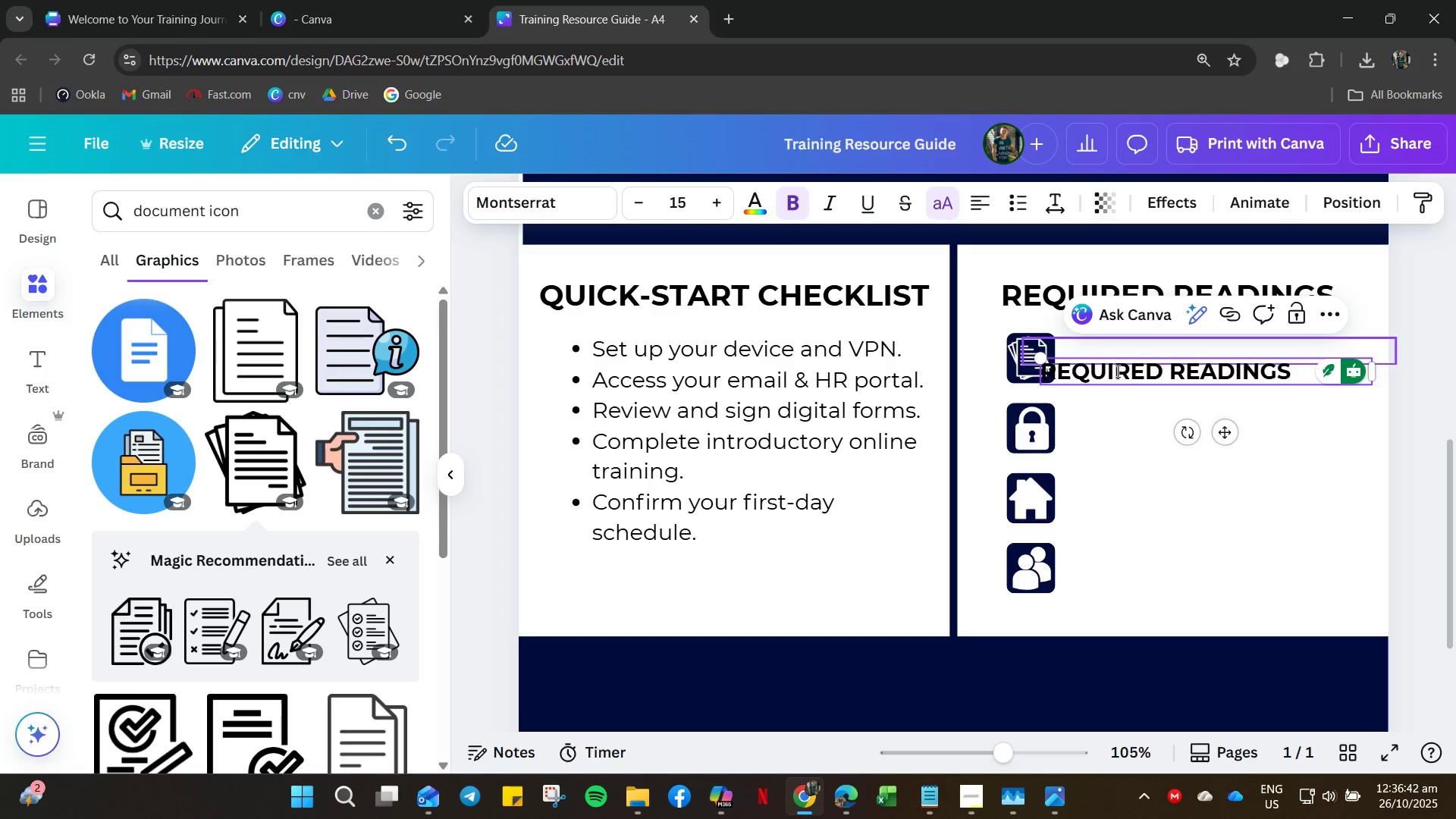 
left_click([1103, 459])
 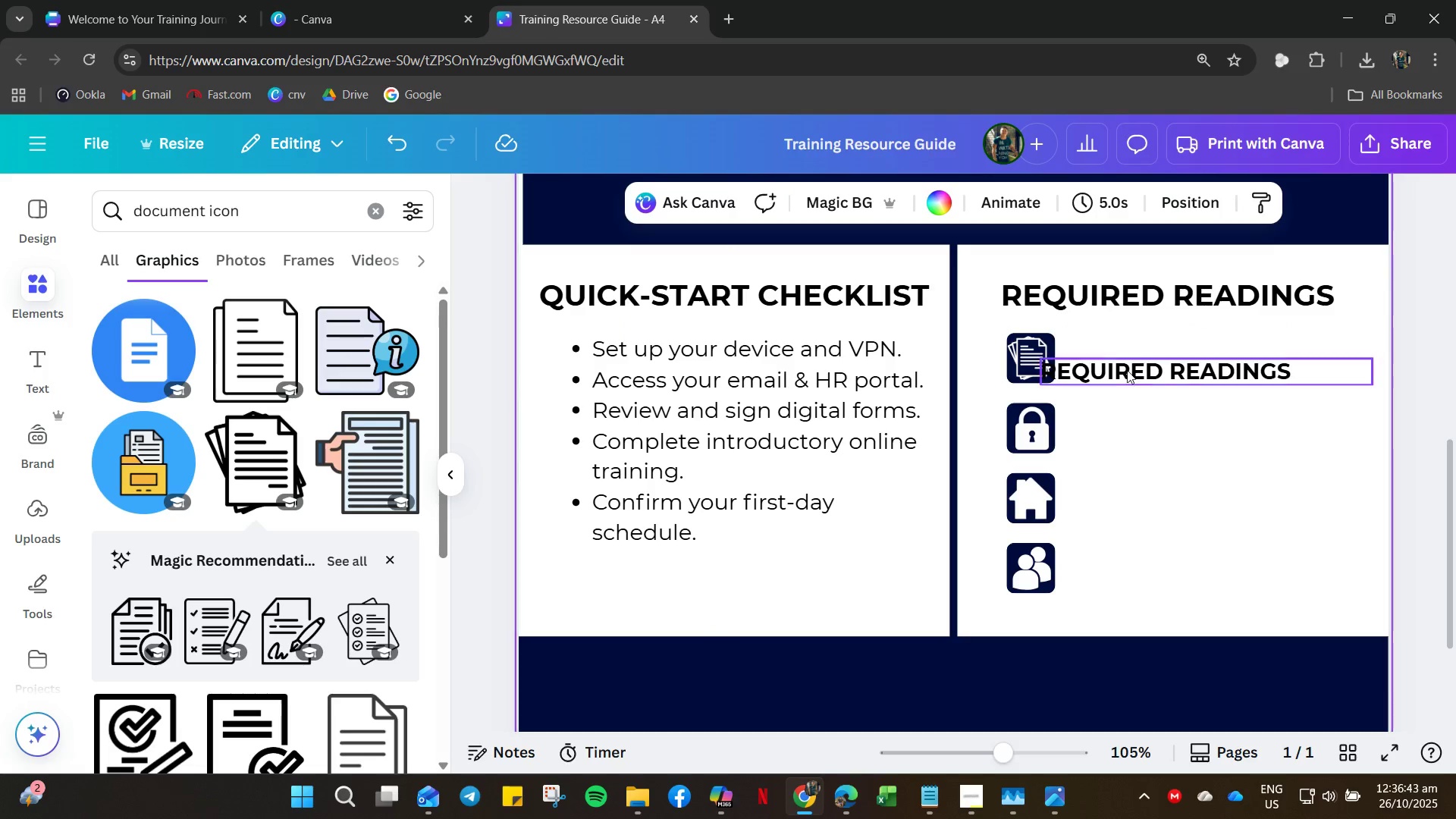 
left_click_drag(start_coordinate=[1127, 370], to_coordinate=[1155, 353])
 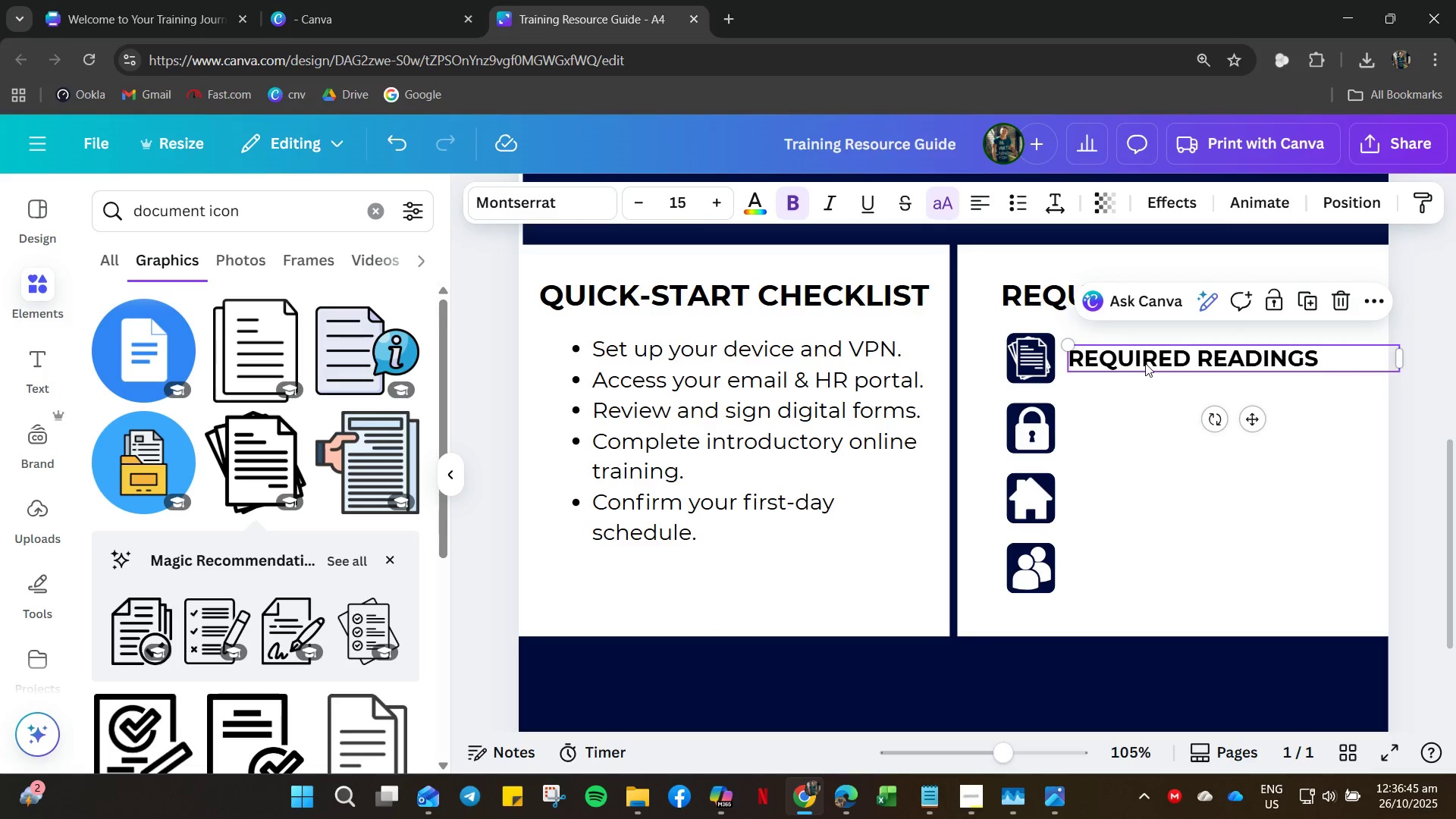 
left_click([1145, 363])
 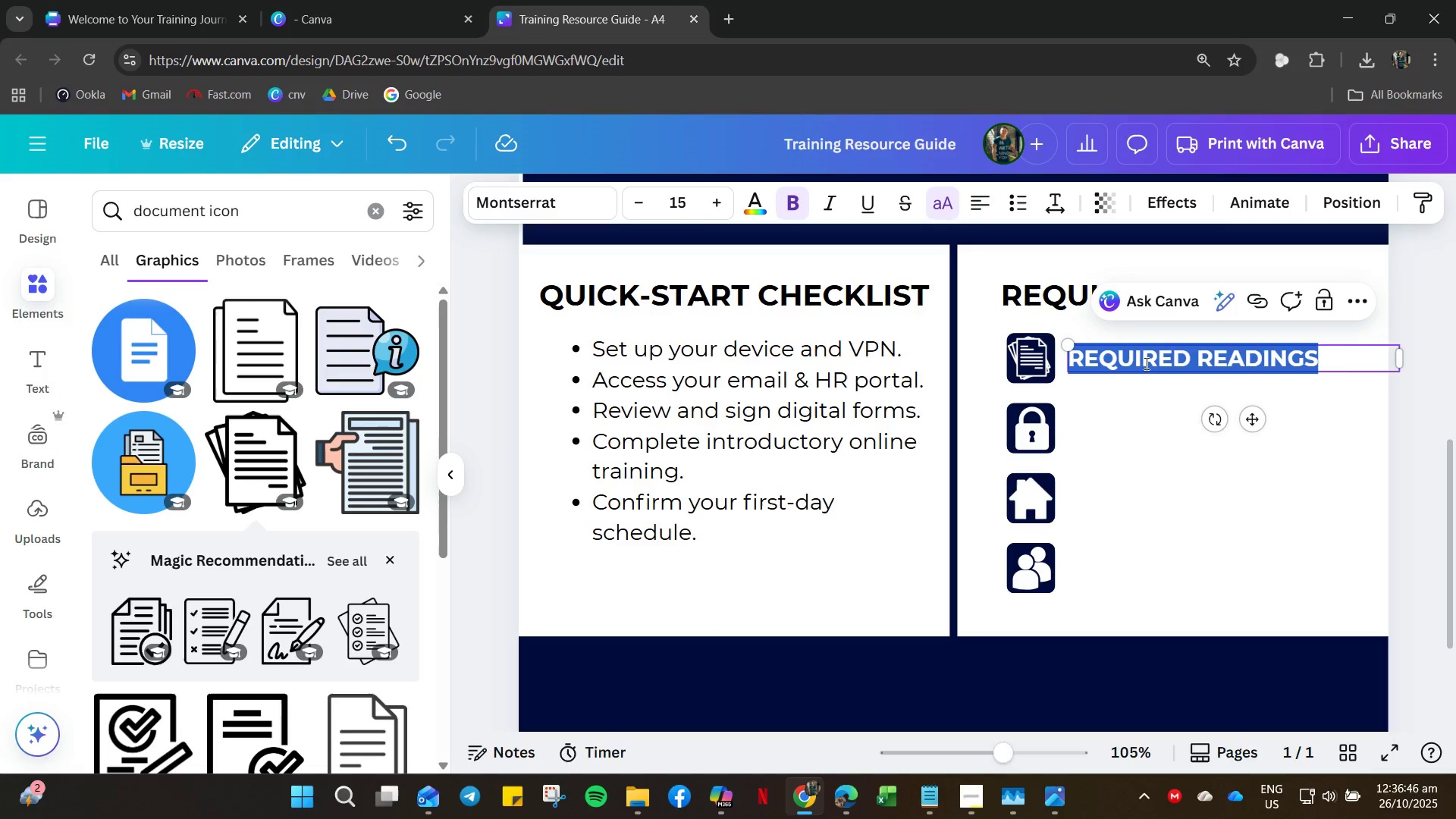 
key(Control+B)
 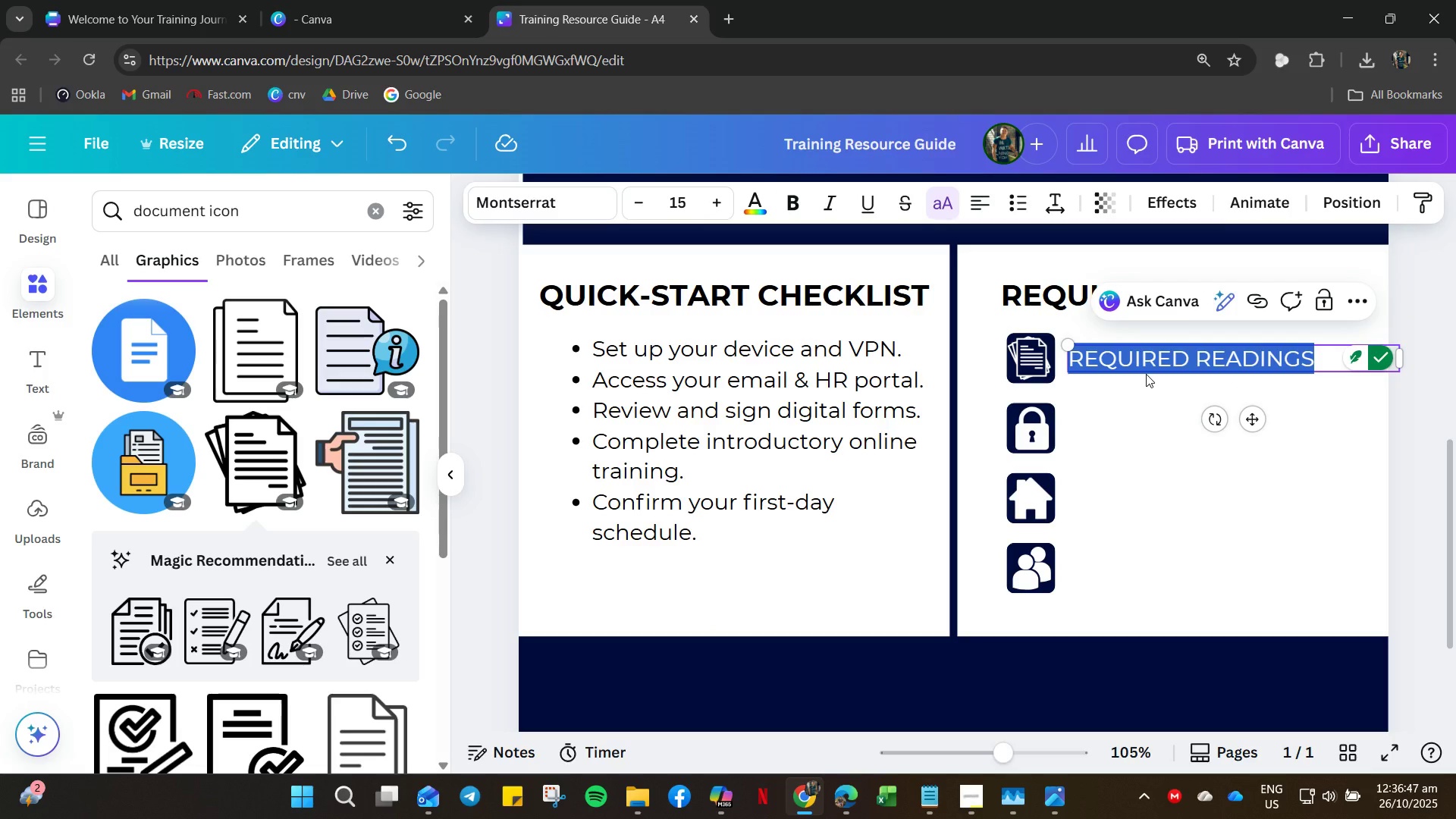 
type(Cod)
key(Backspace)
type(OD )
key(Backspace)
key(Backspace)
key(Backspace)
key(Backspace)
type(d f )
 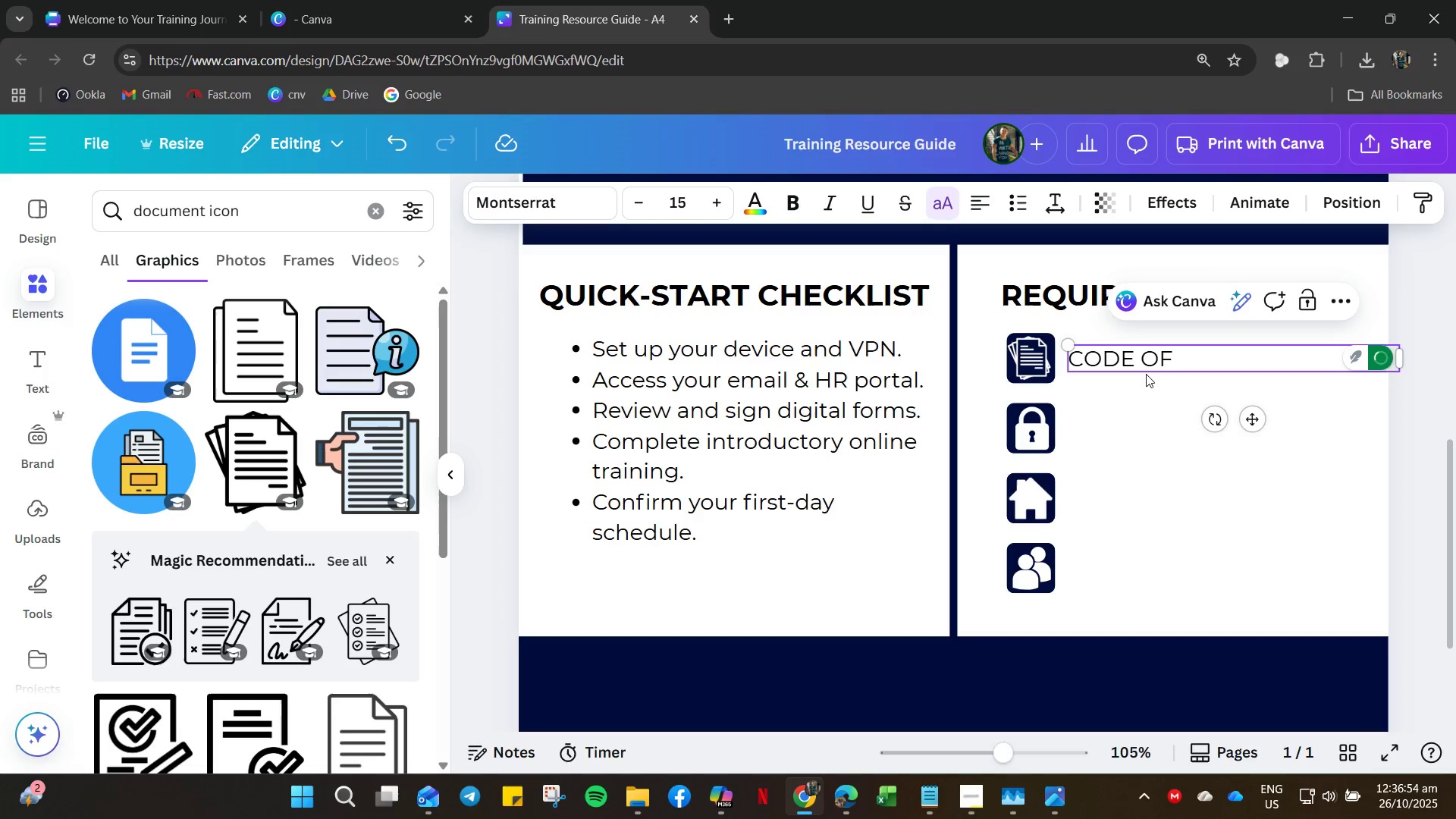 
hold_key(key=E, duration=2.62)
 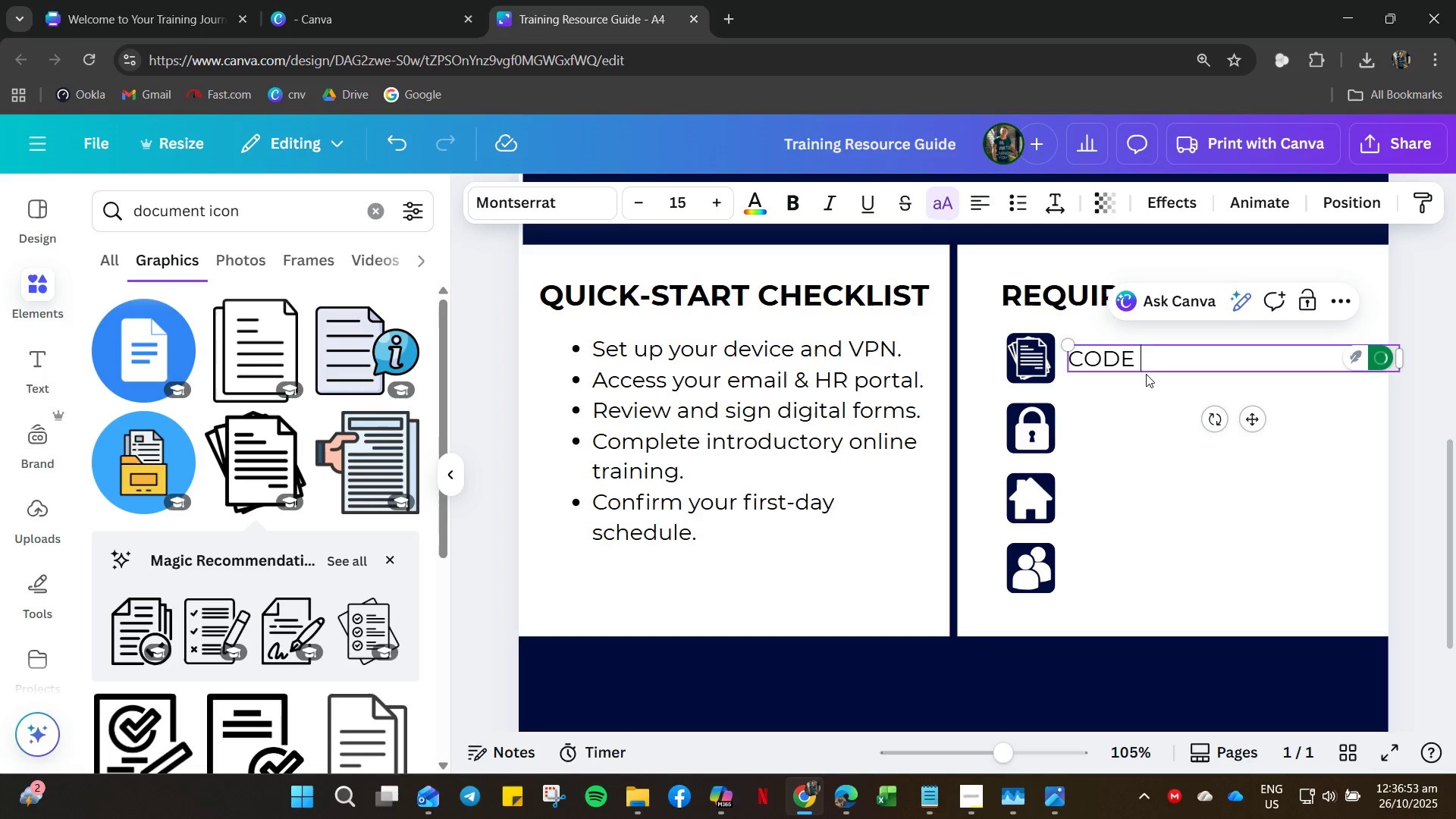 
hold_key(key=O, duration=5.19)
 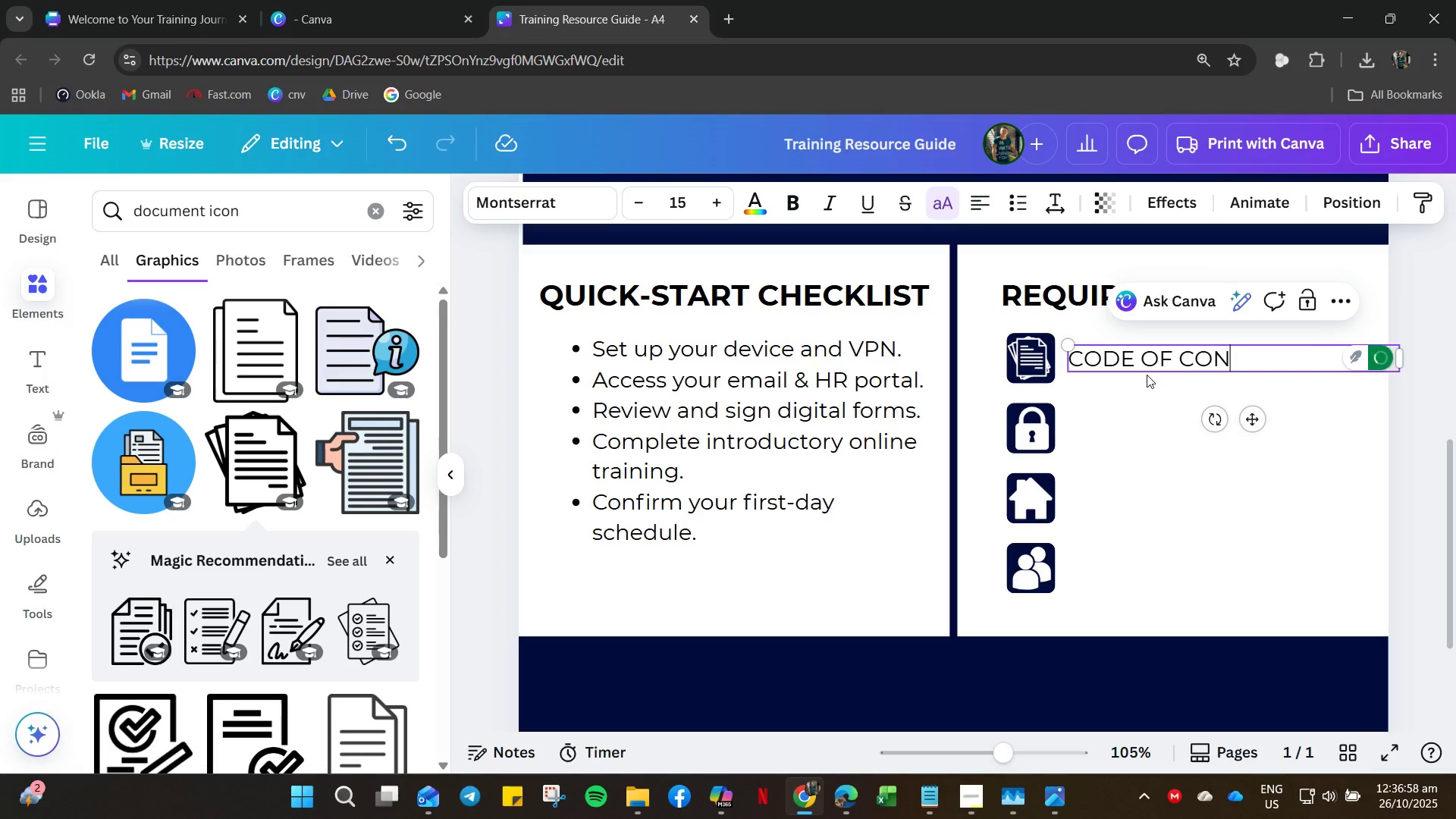 
type(Cndct)
 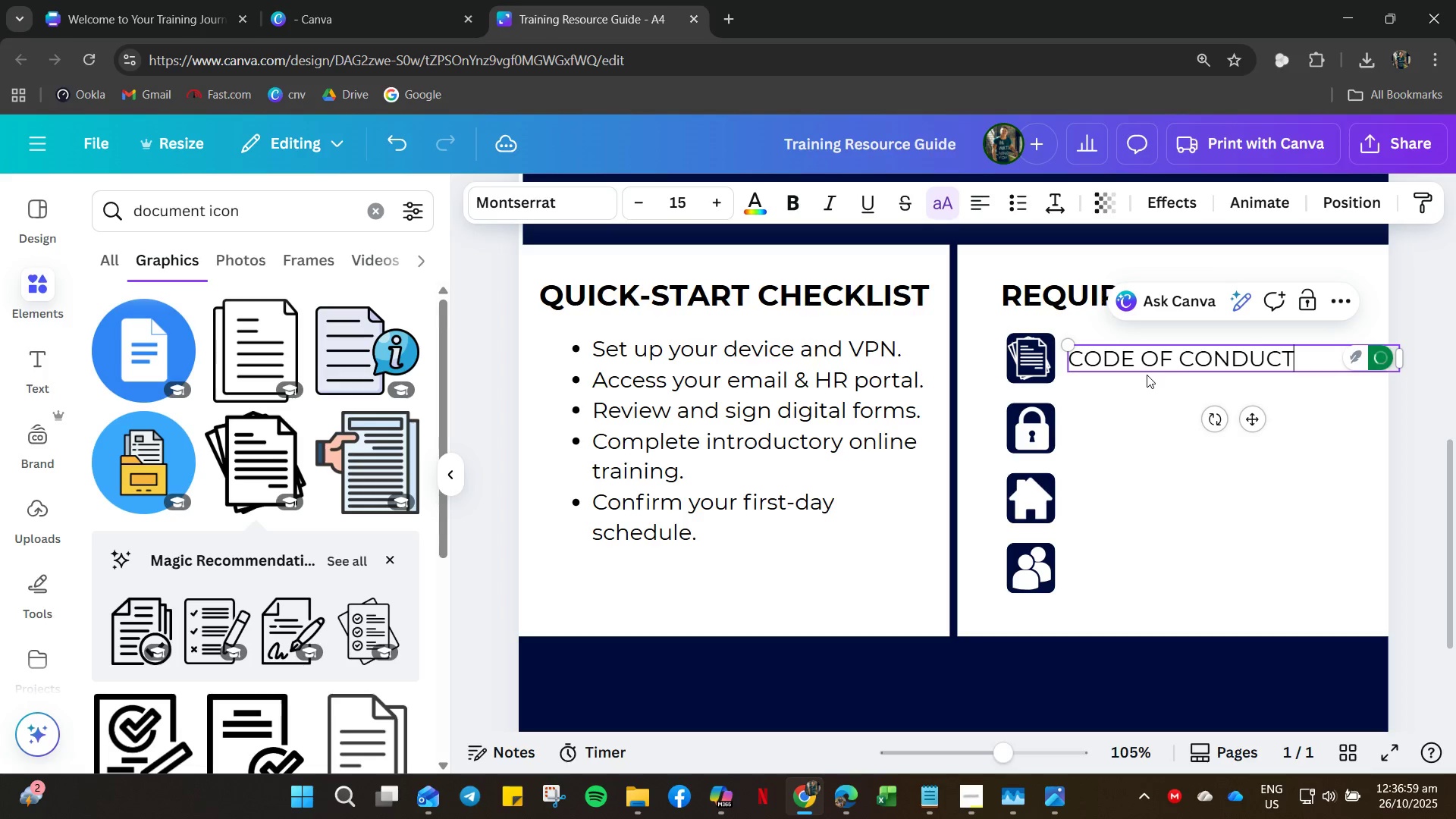 
key(Control+A)
 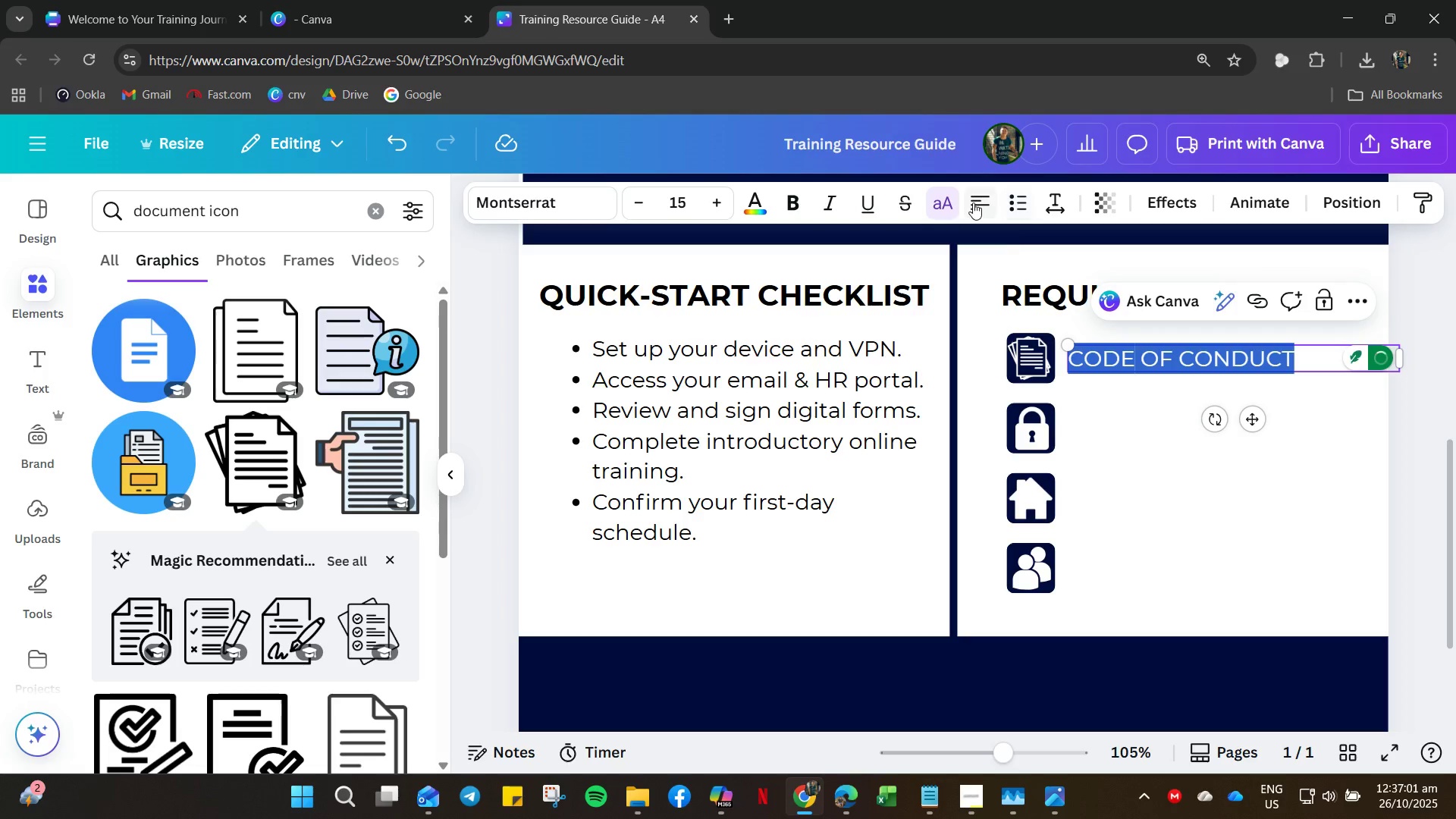 
left_click([951, 202])
 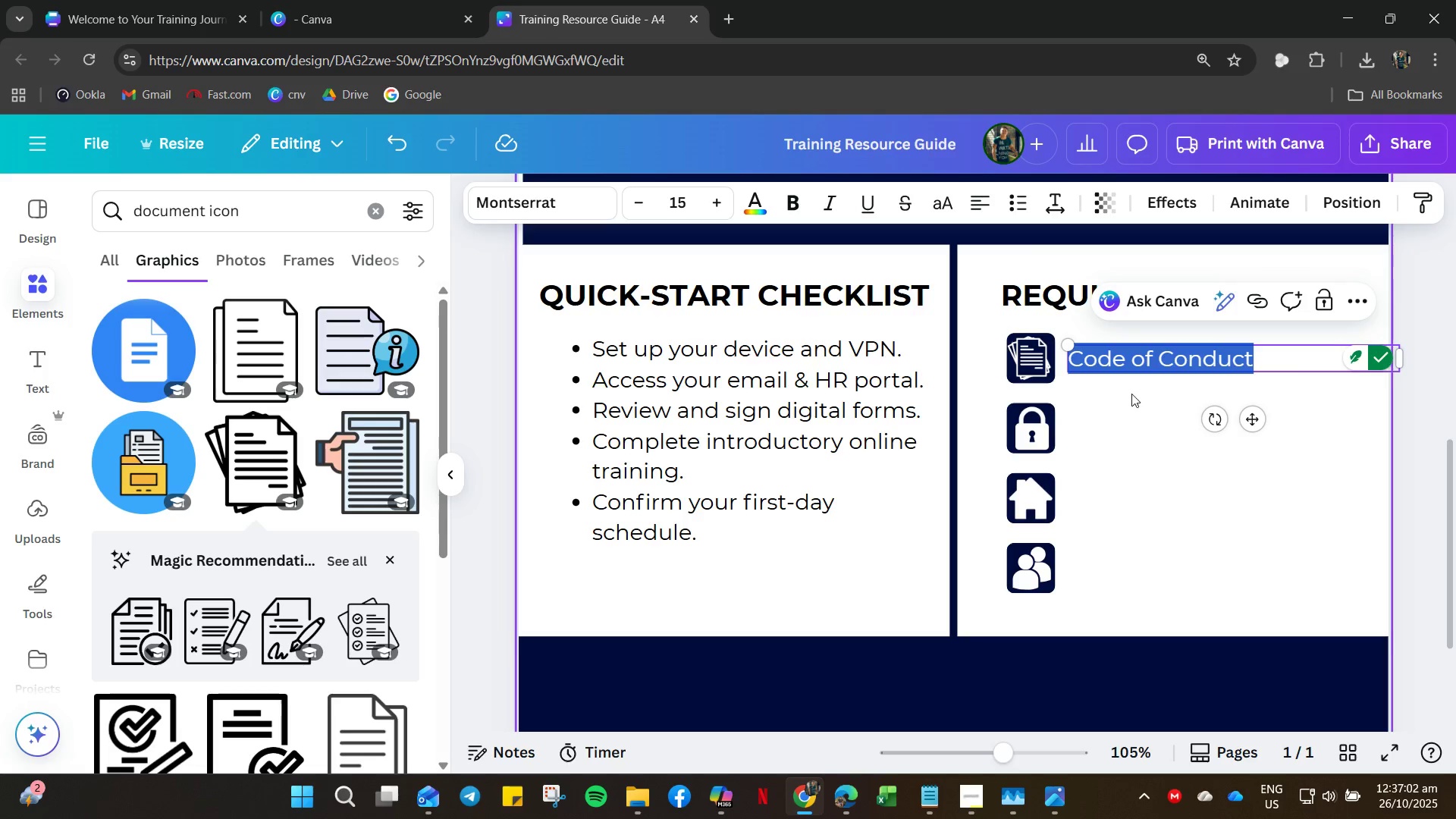 
left_click([1139, 396])
 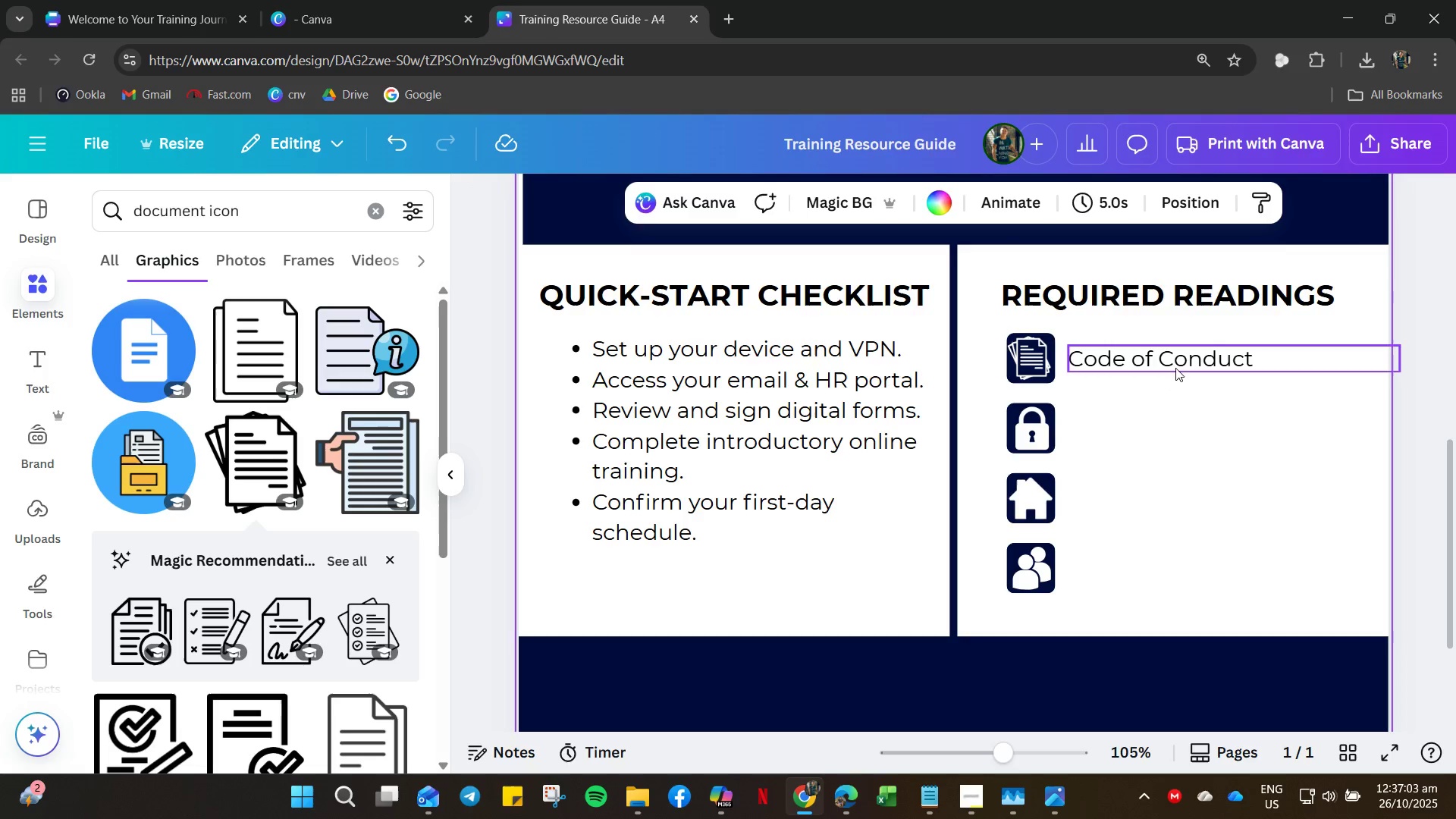 
left_click([1179, 365])
 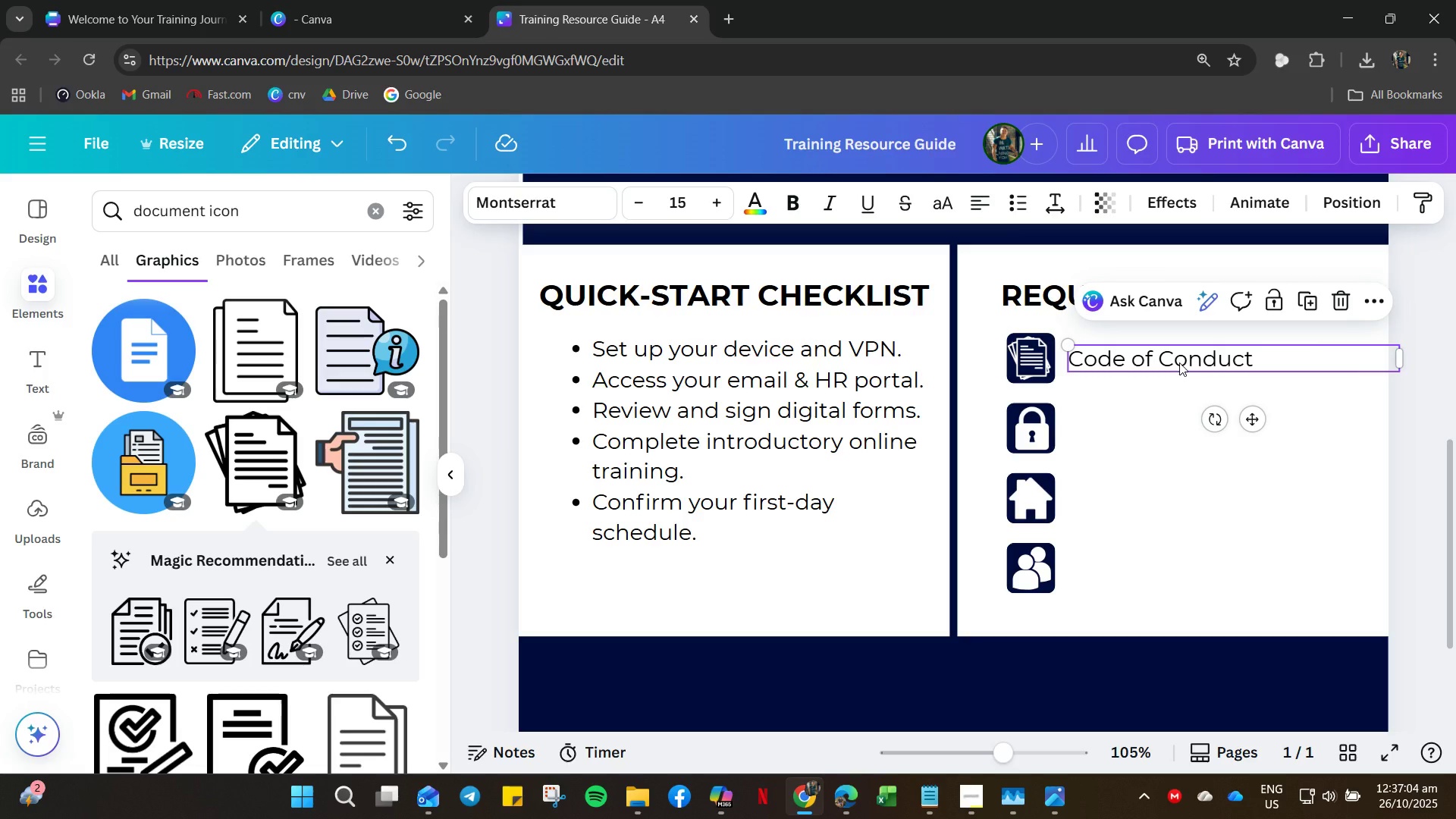 
key(Control+C)
 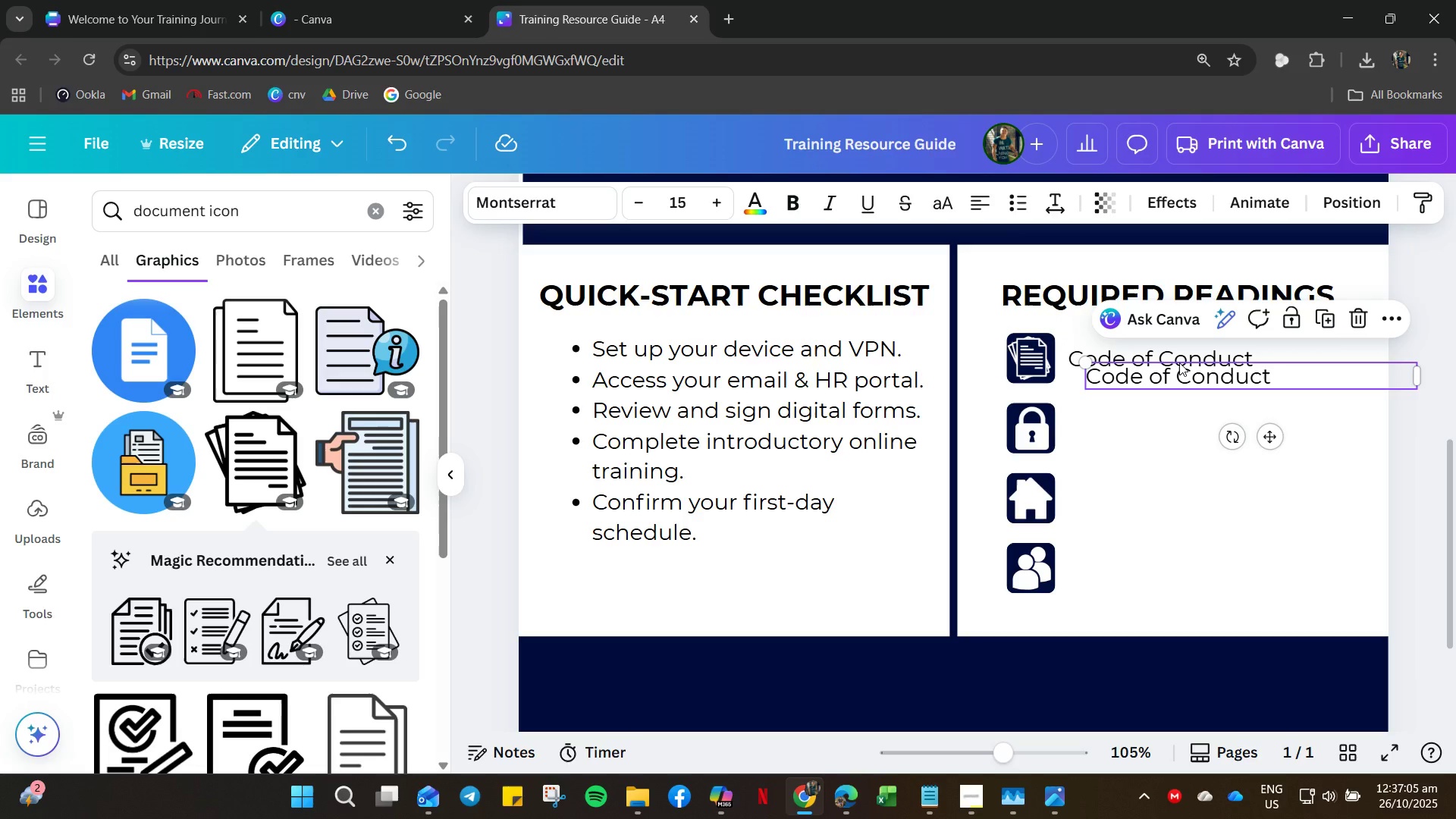 
key(Control+V)
 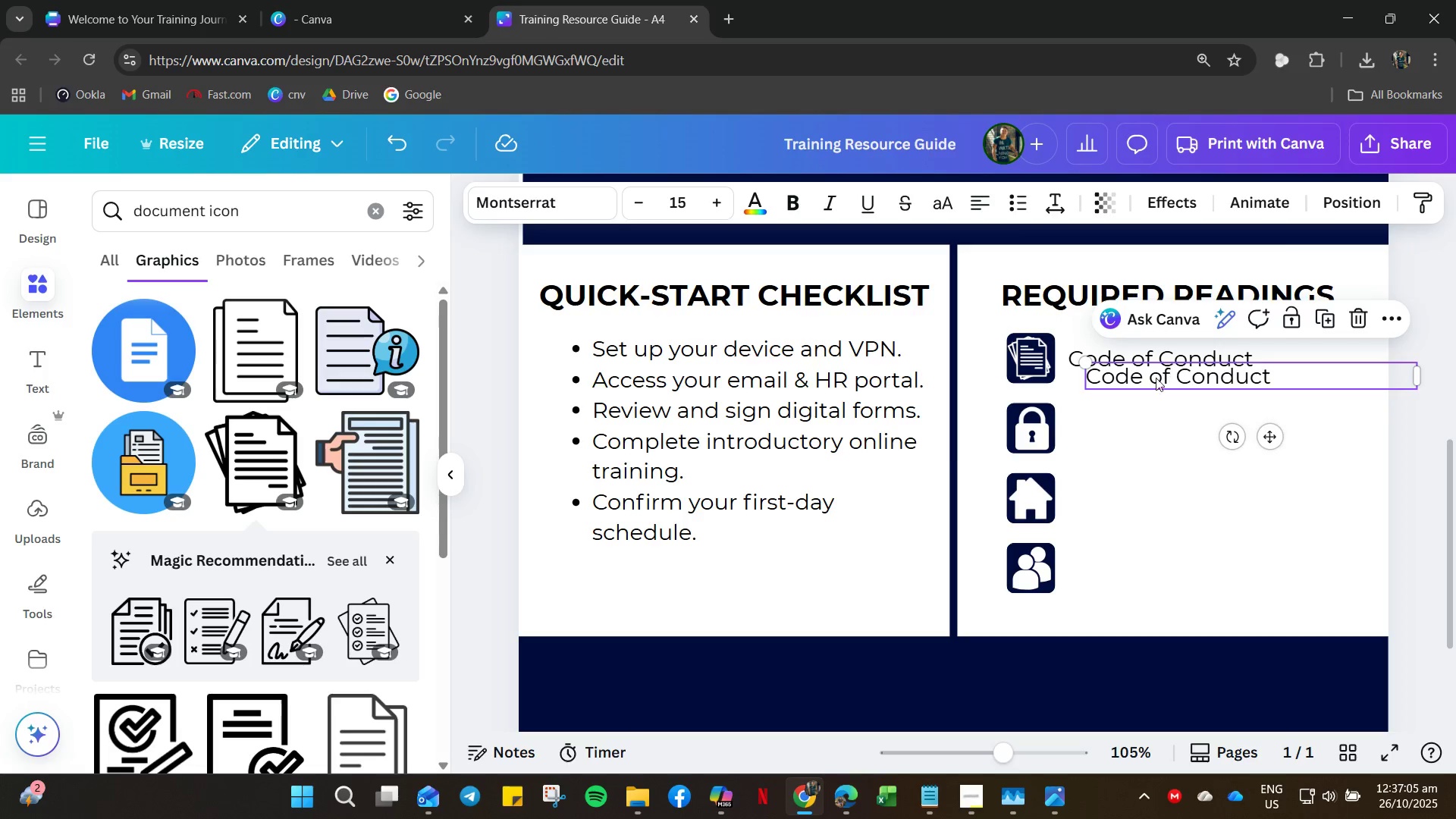 
left_click_drag(start_coordinate=[1166, 369], to_coordinate=[1147, 418])
 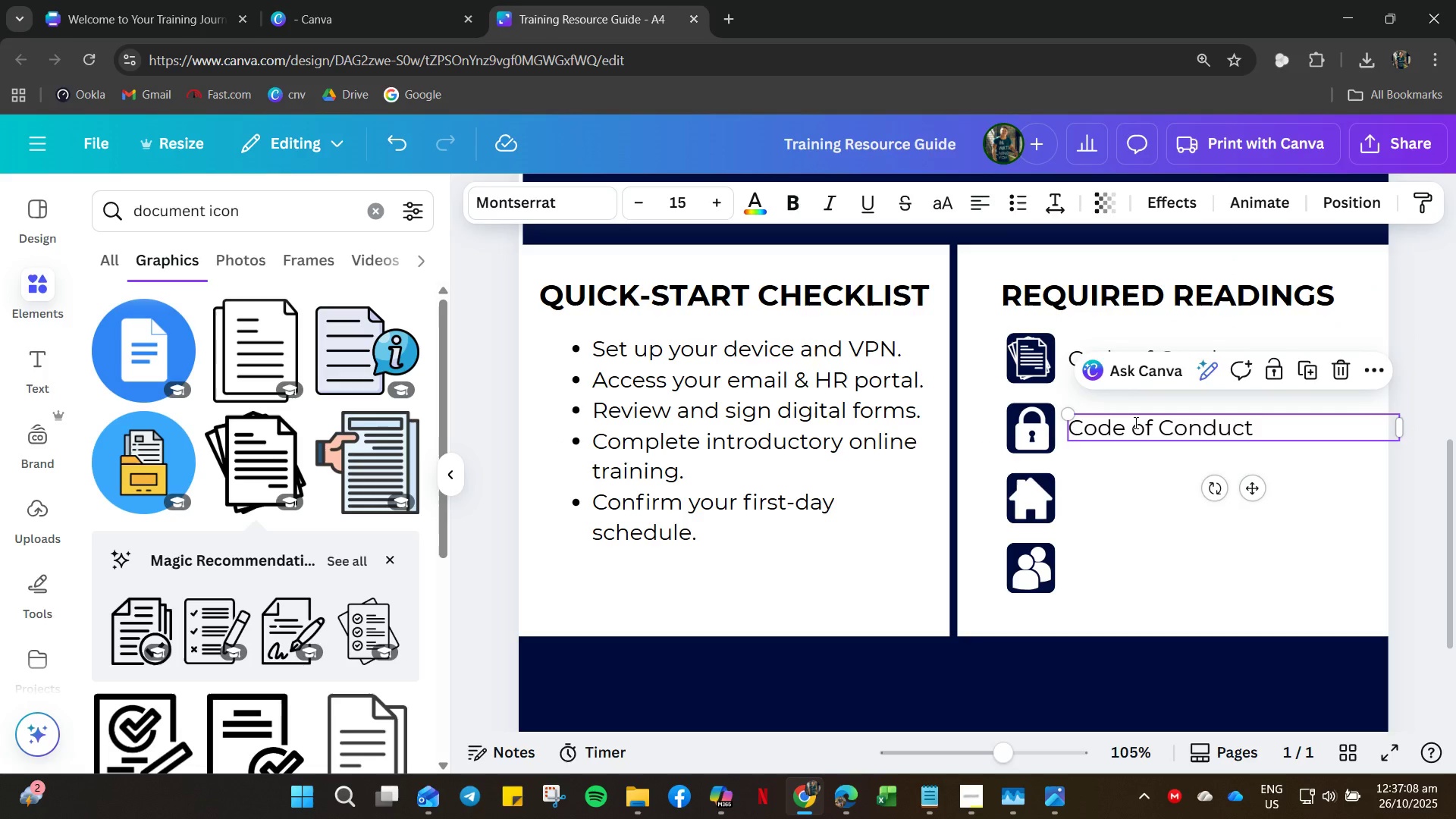 
double_click([1134, 422])
 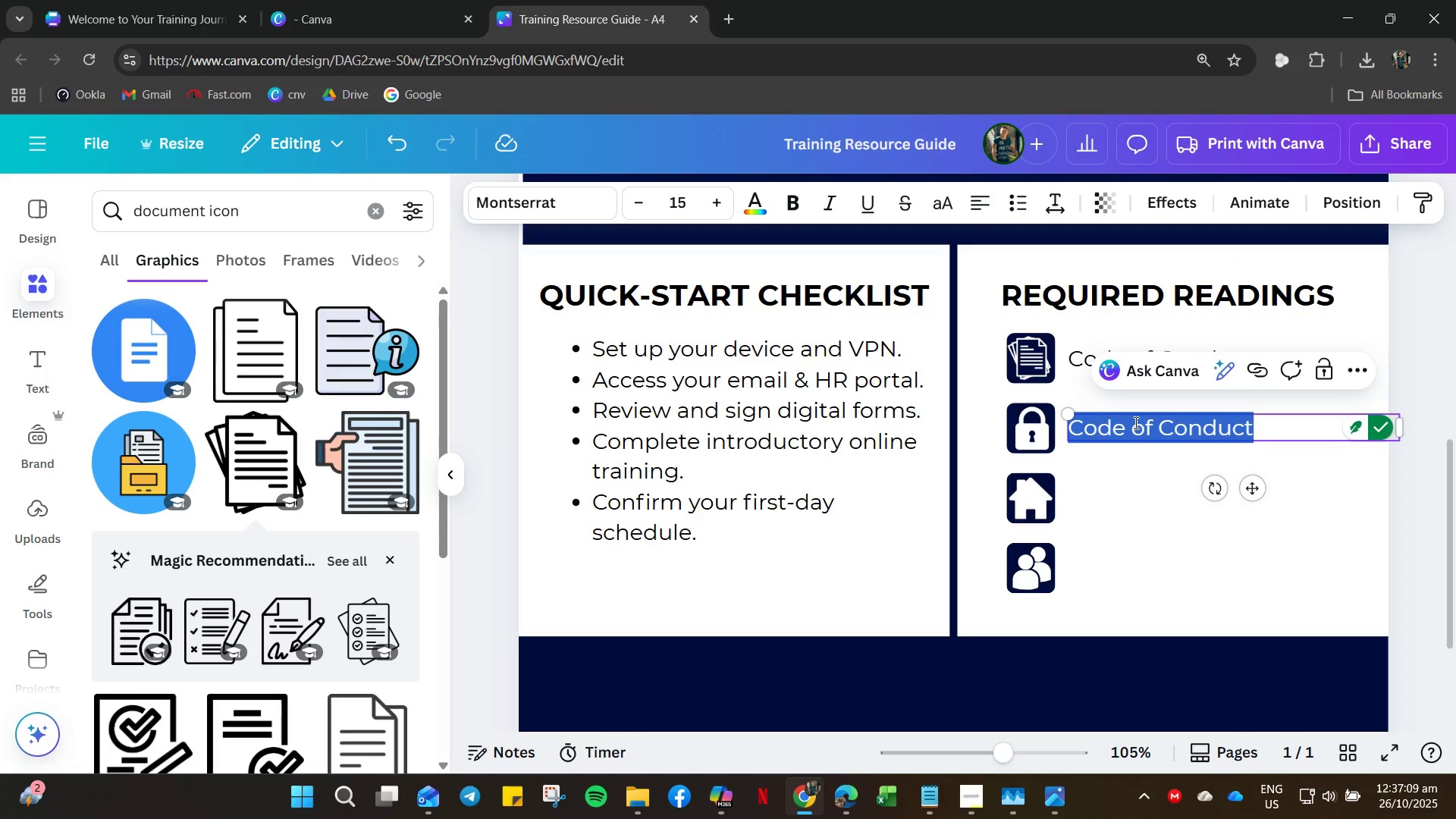 
type(Data Privacy & Security)
 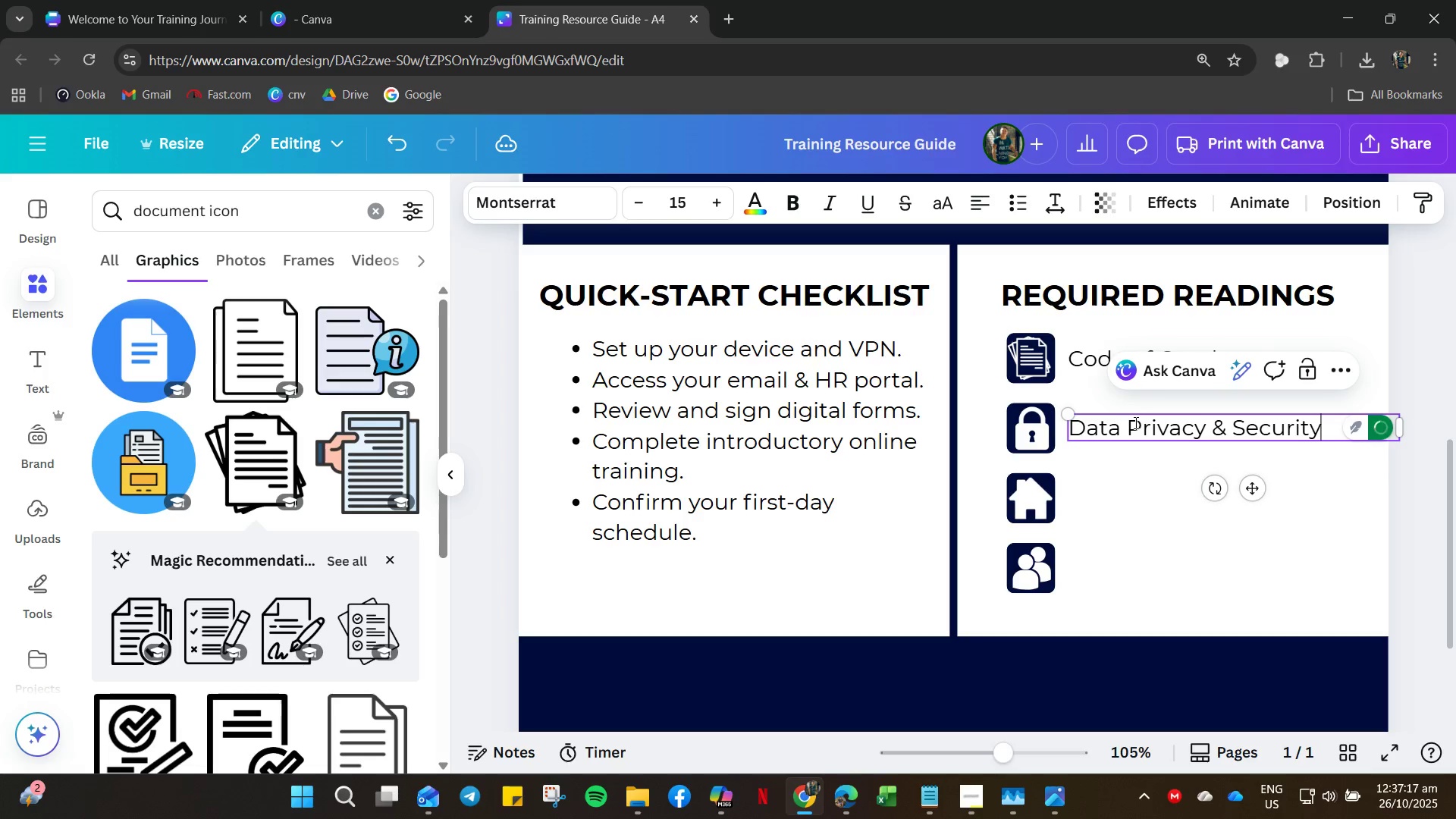 
left_click([1137, 434])
 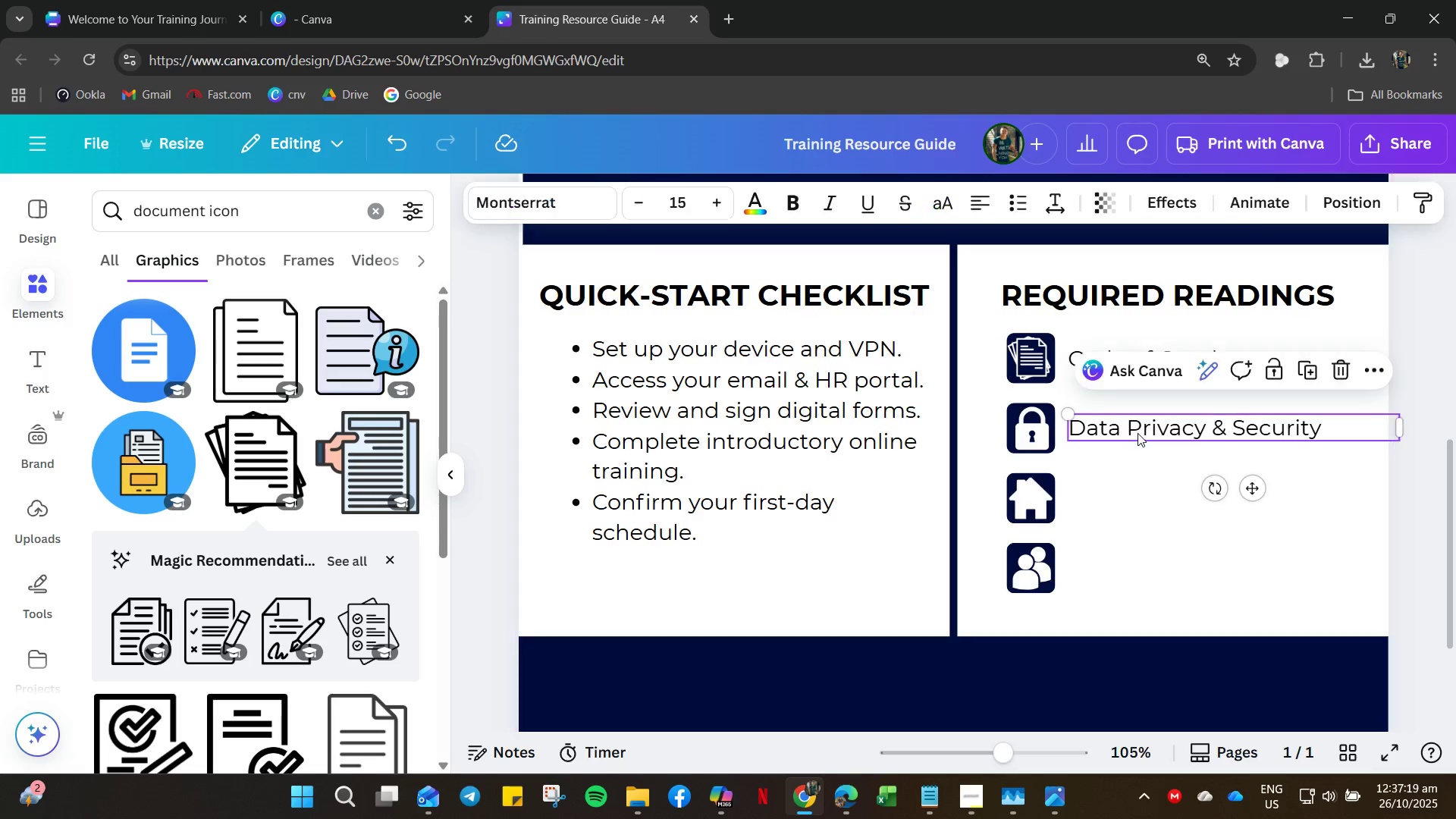 
key(Control+C)
 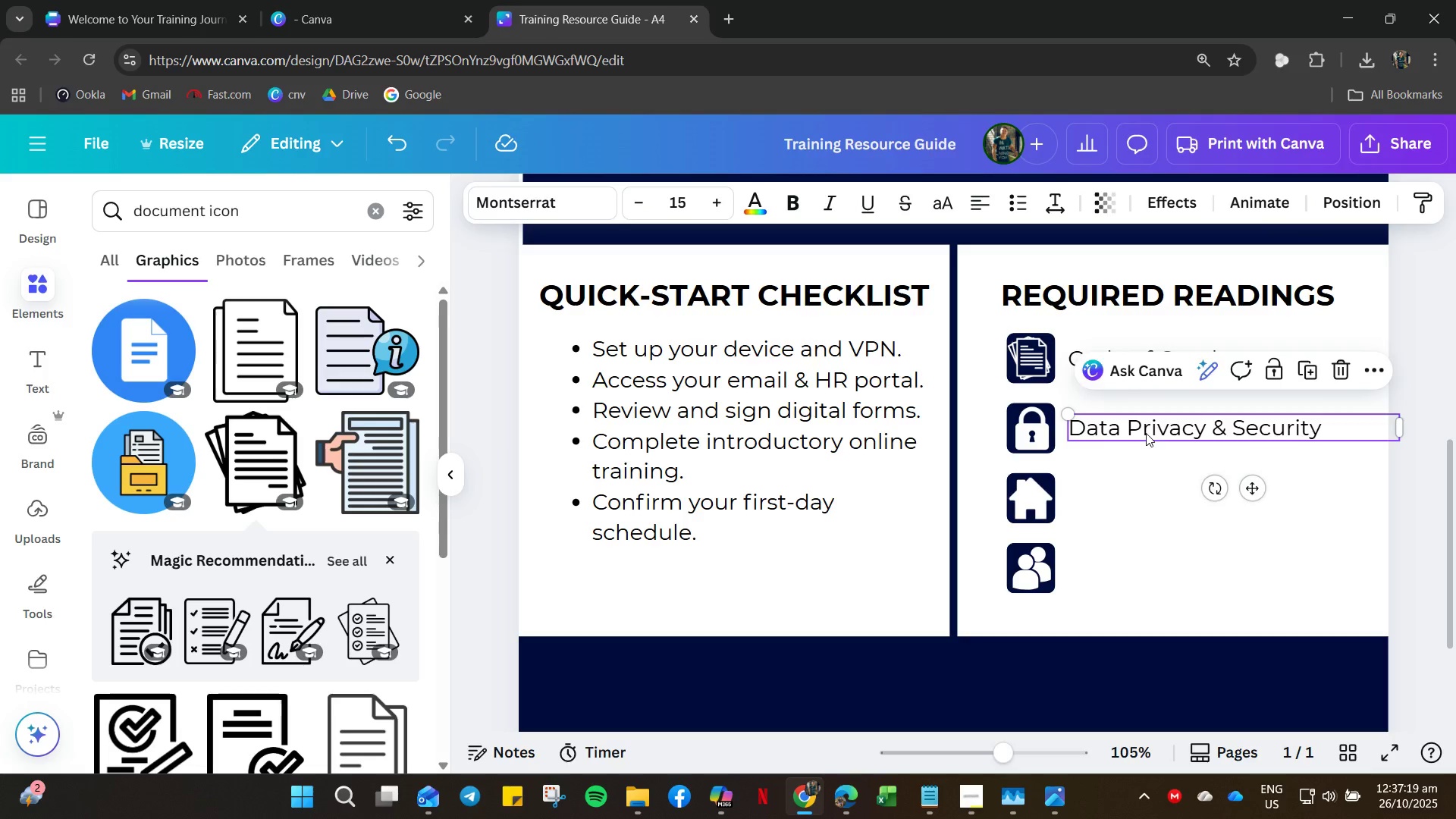 
key(Control+V)
 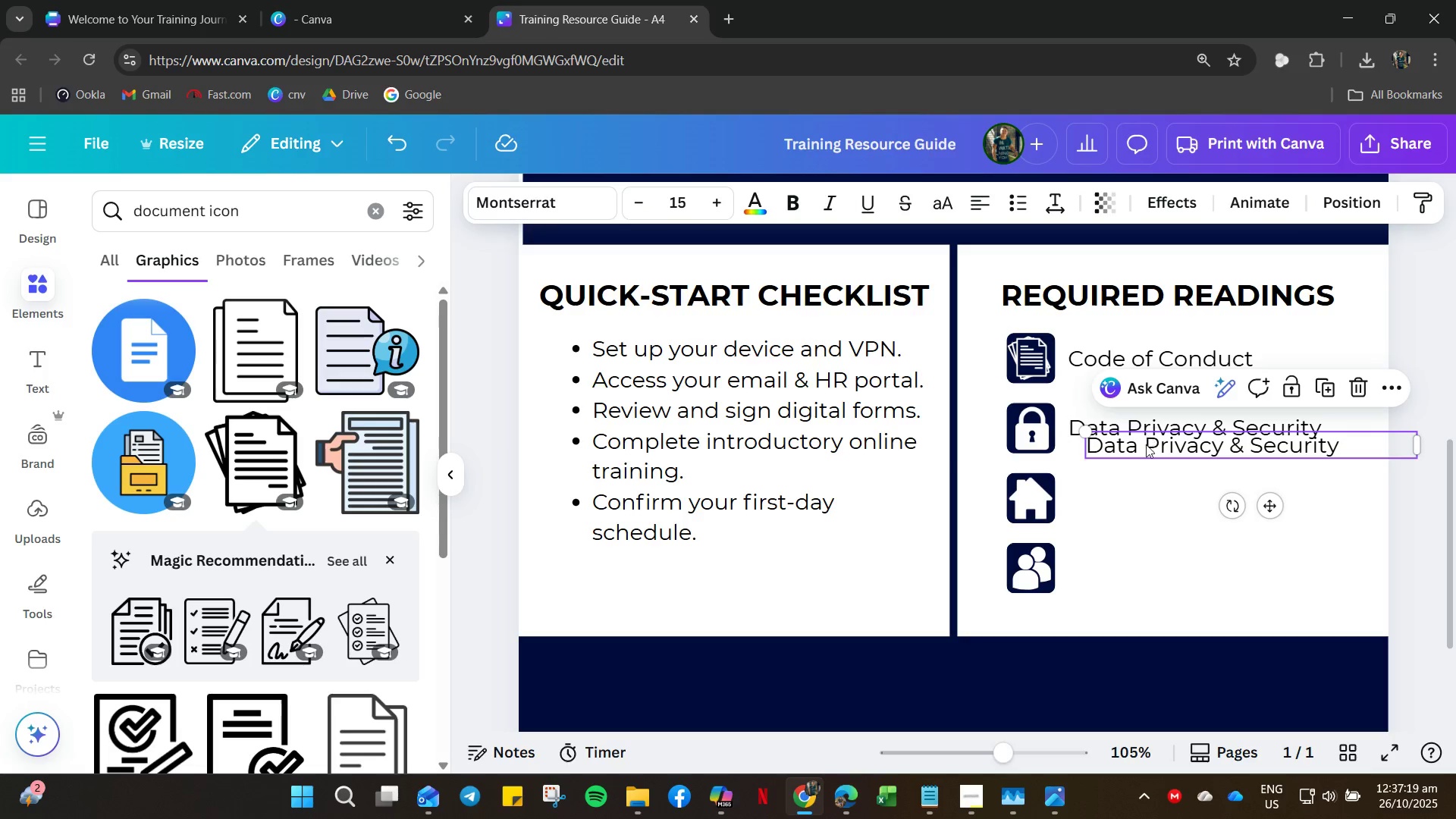 
left_click_drag(start_coordinate=[1147, 433], to_coordinate=[1129, 486])
 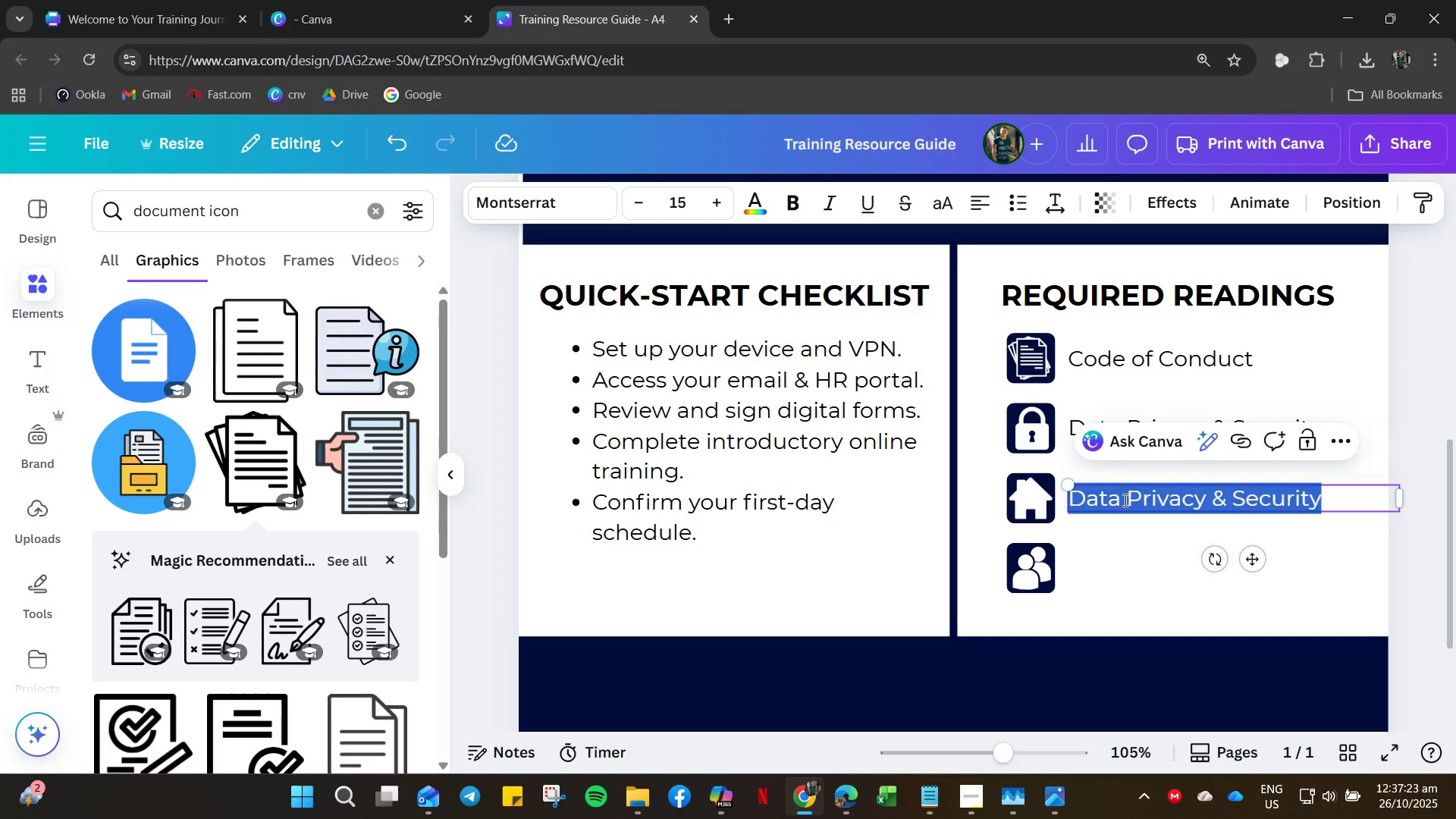 
double_click([1124, 500])
 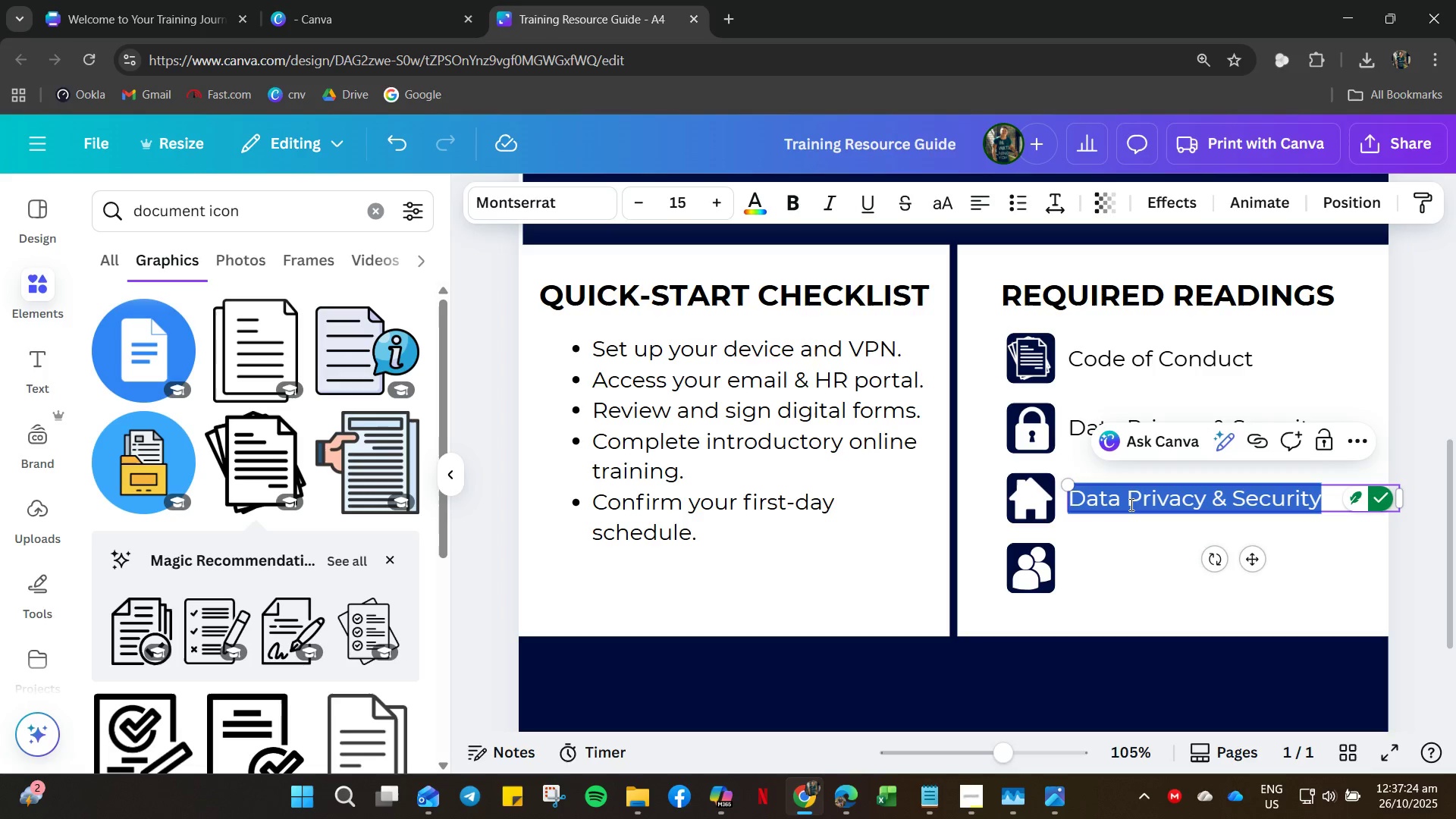 
type(Remote work)
key(Backspace)
key(Backspace)
key(Backspace)
key(Backspace)
type(Work Policy)
 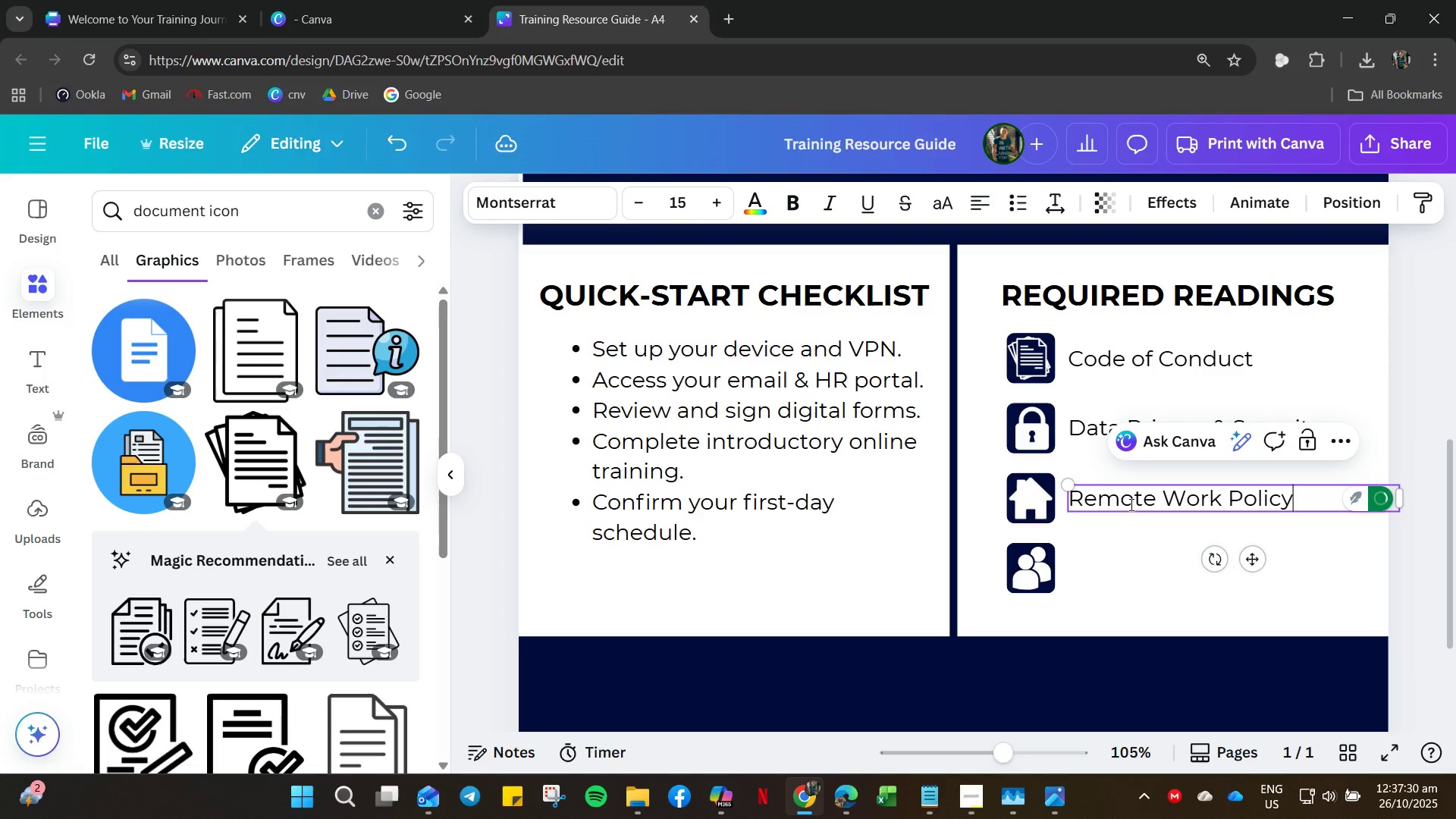 
double_click([1103, 504])
 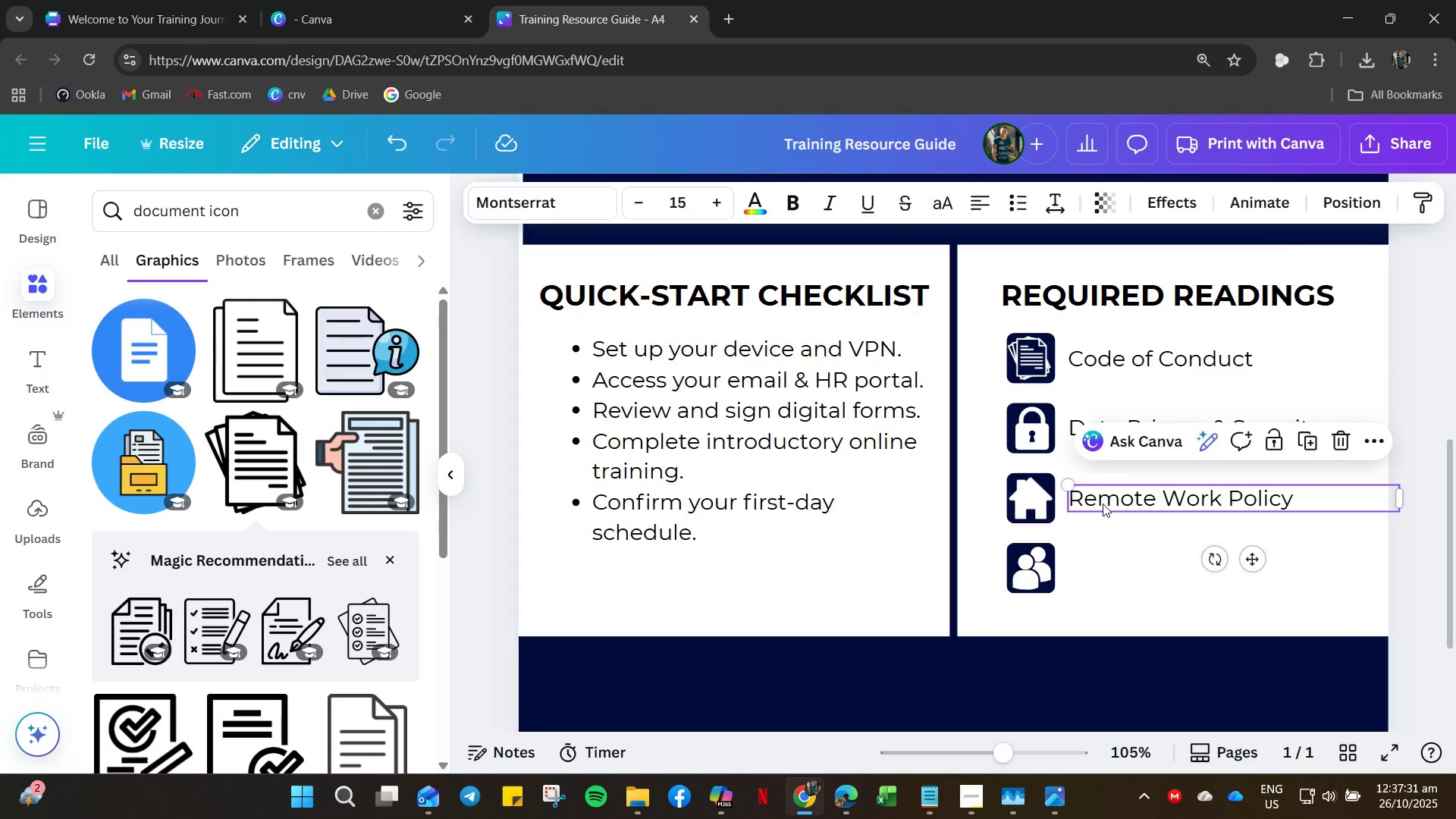 
key(Control+C)
 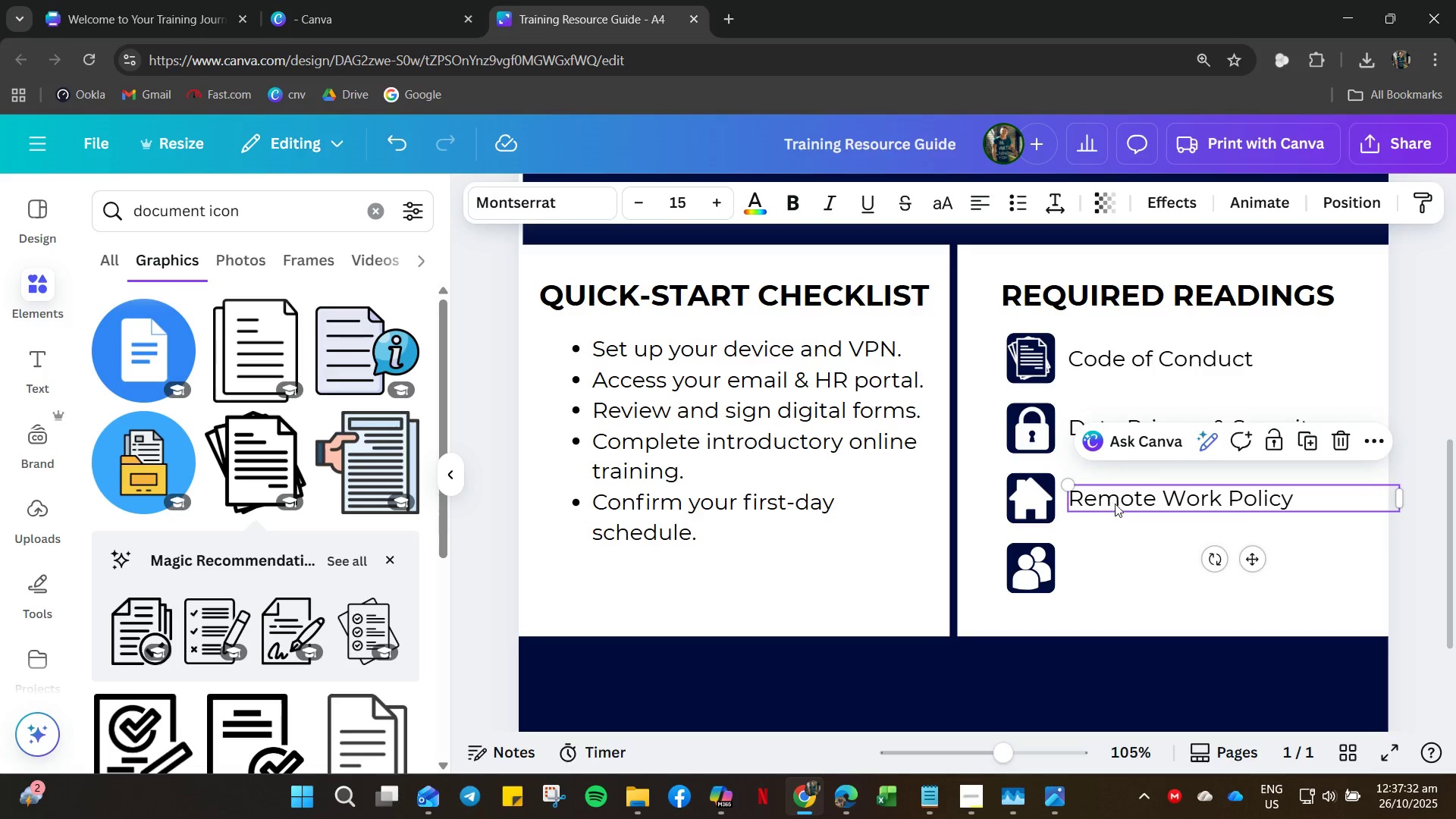 
key(Control+V)
 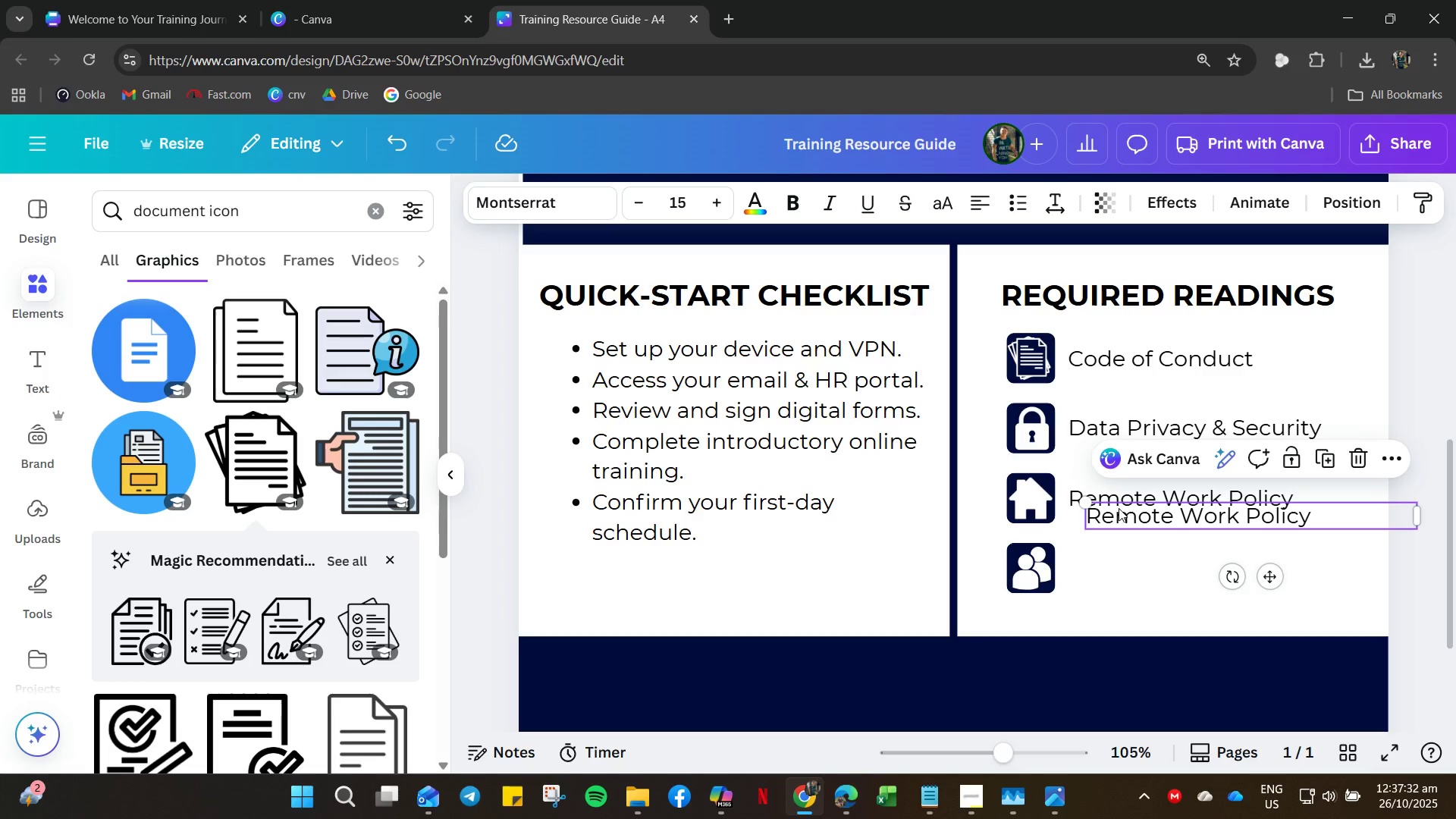 
left_click_drag(start_coordinate=[1119, 508], to_coordinate=[1103, 555])
 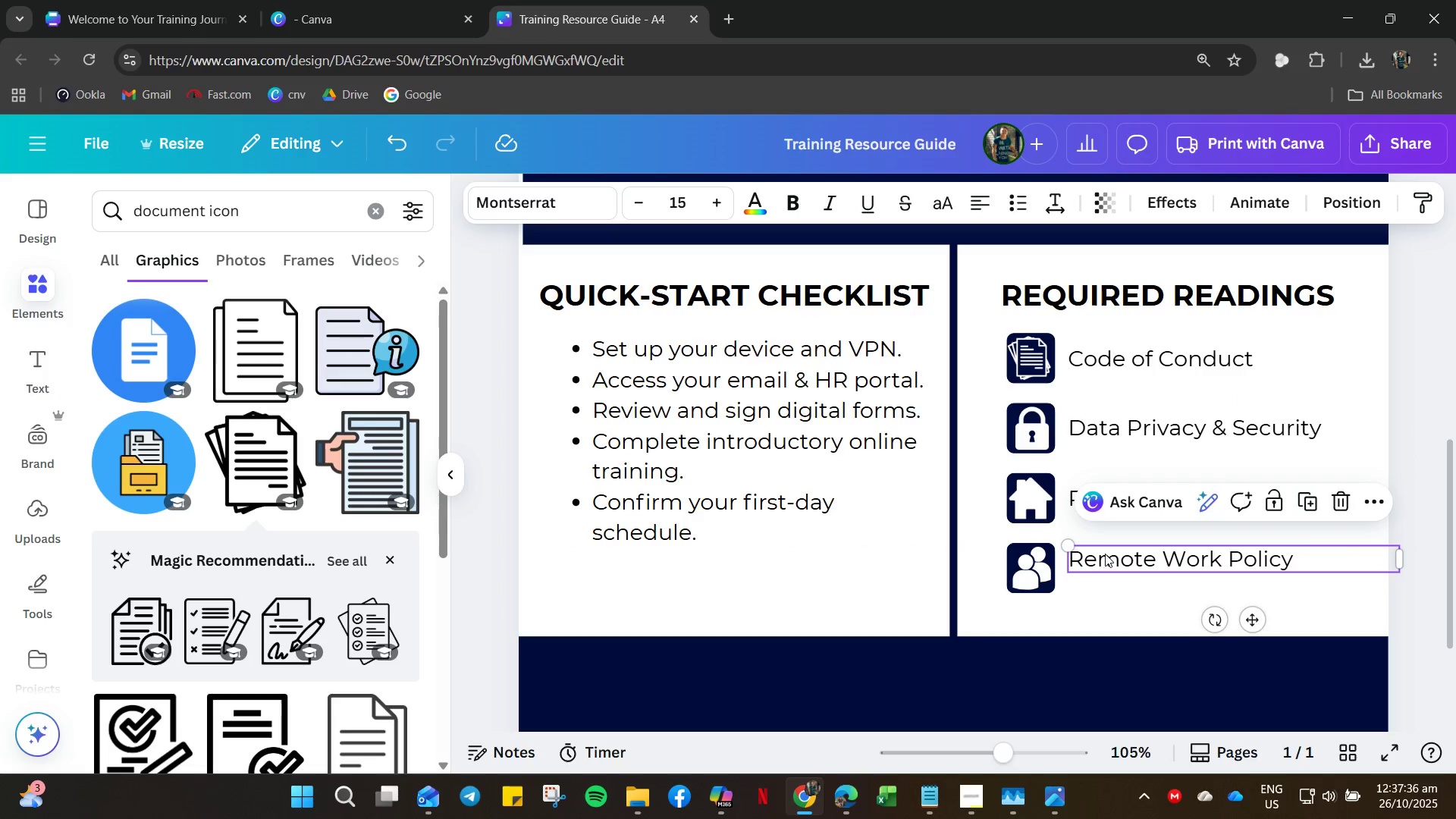 
key(ArrowDown)
 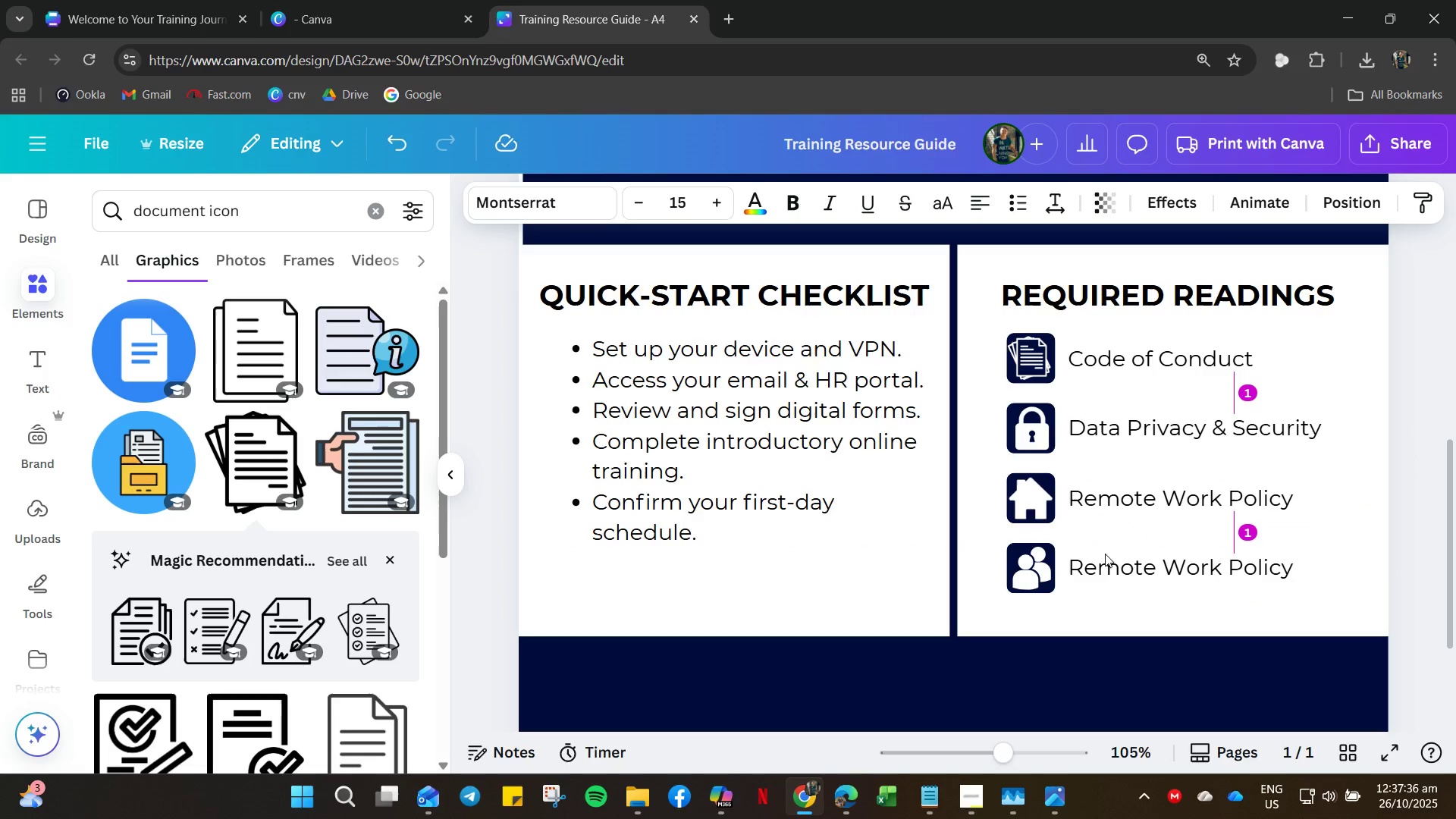 
key(ArrowDown)
 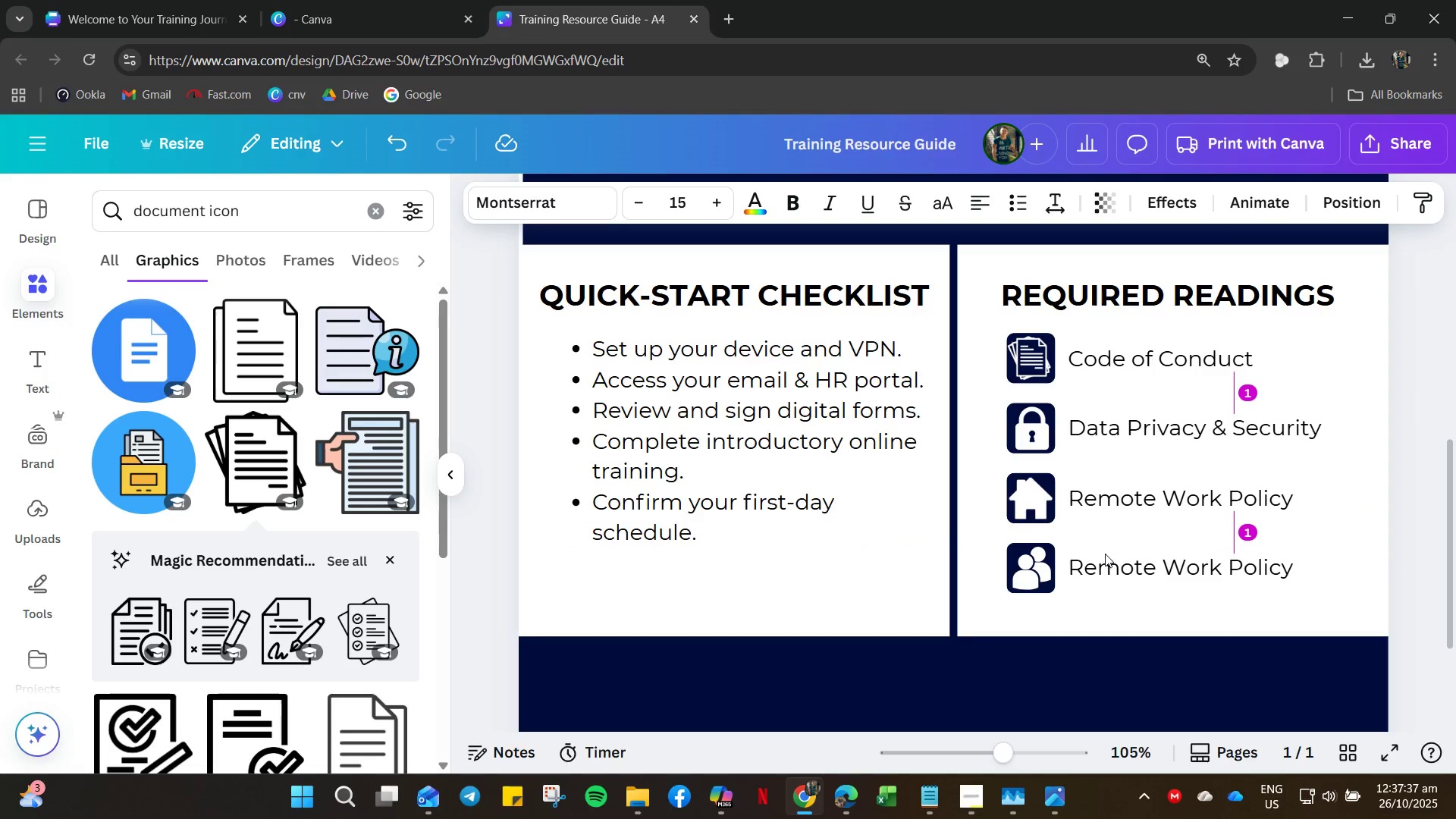 
key(ArrowDown)
 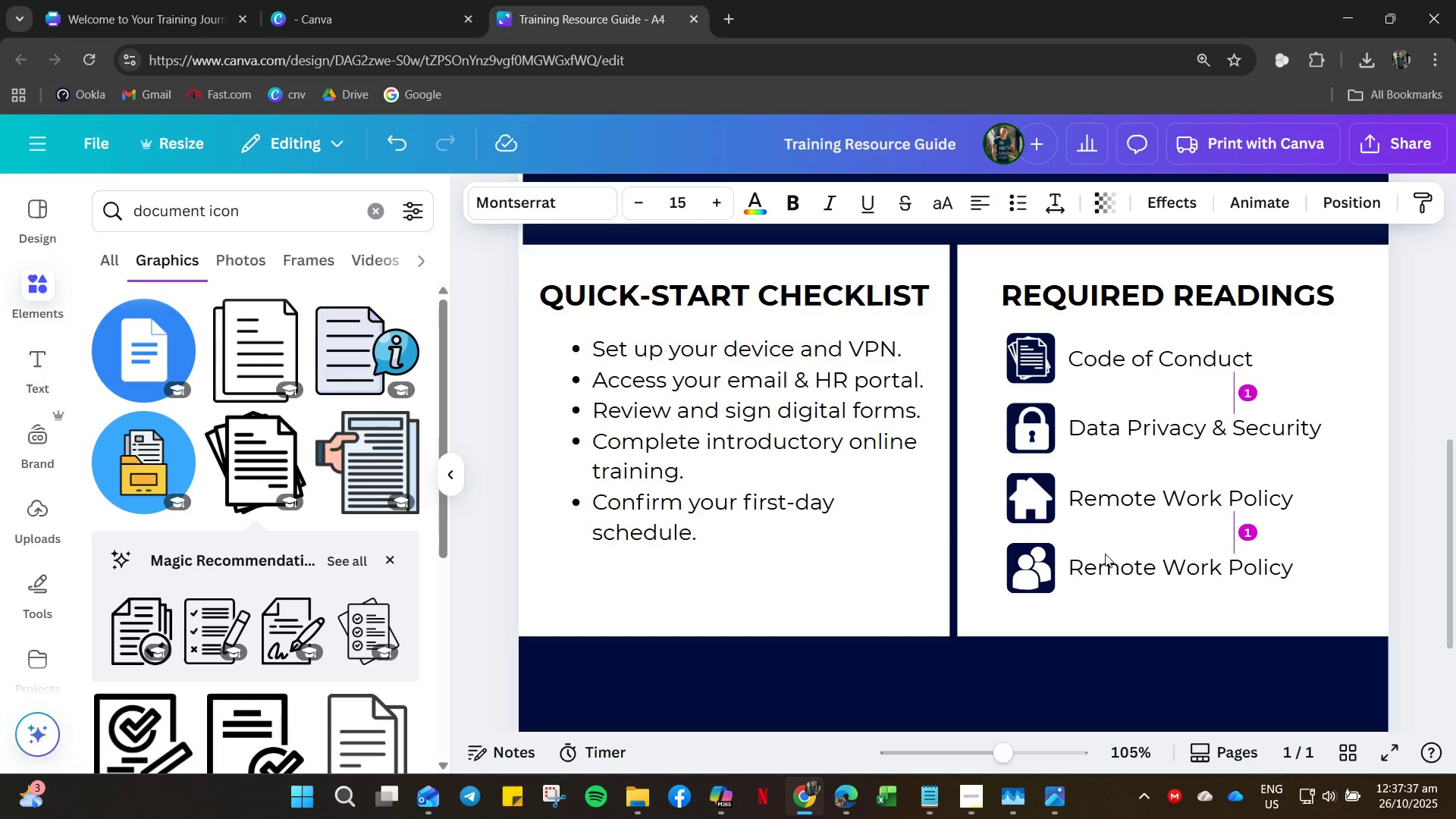 
key(ArrowUp)
 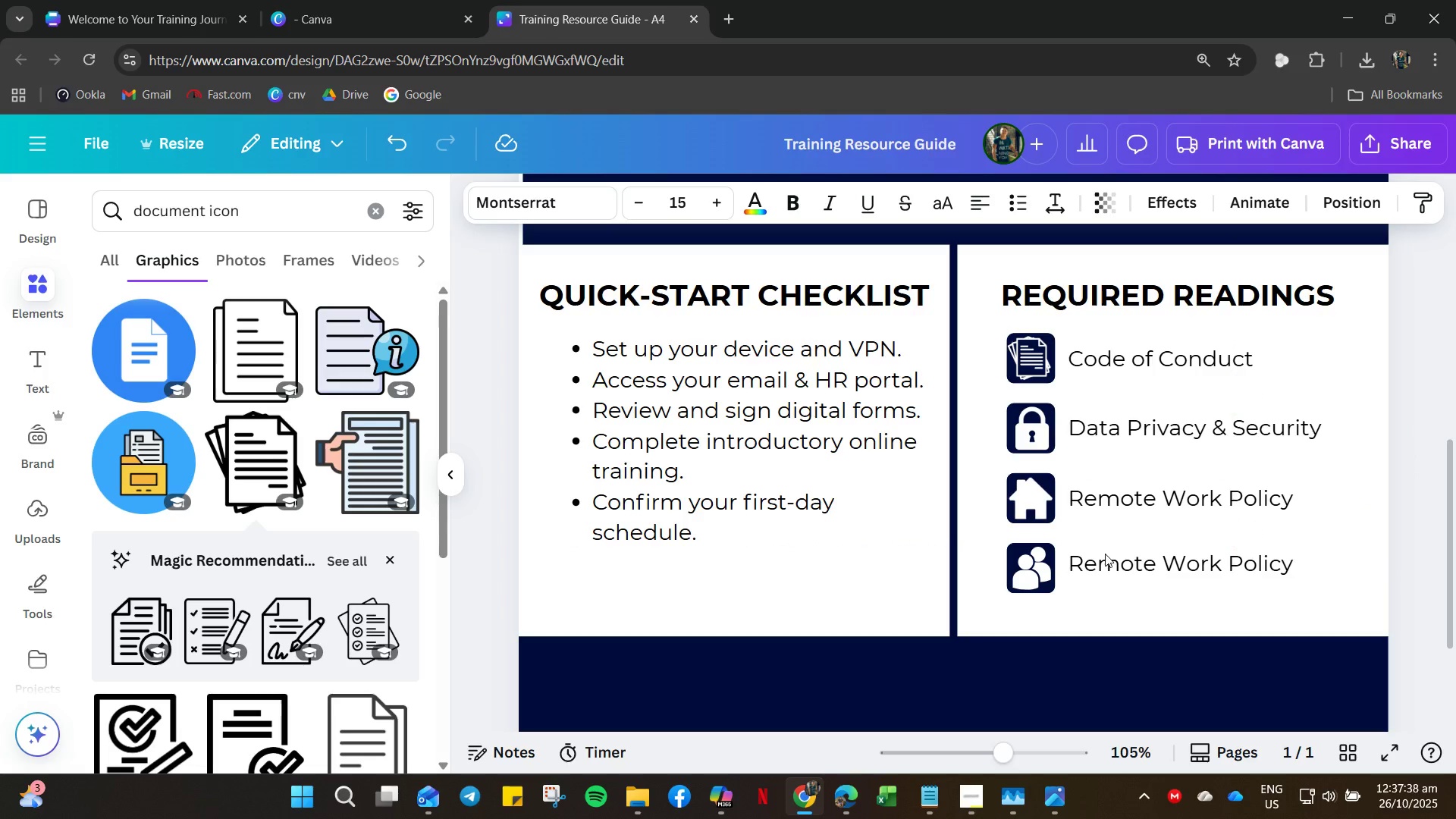 
key(ArrowUp)
 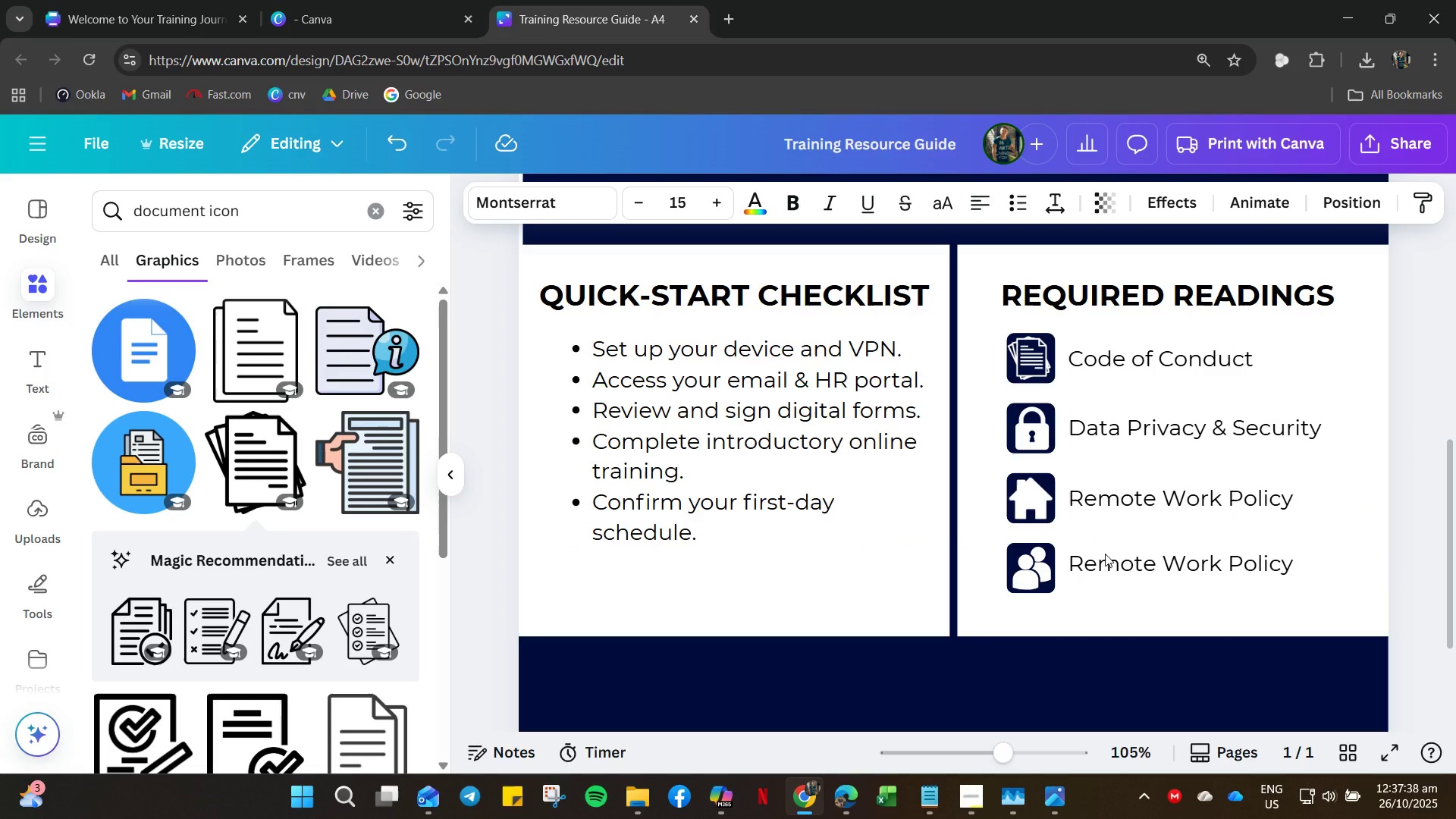 
key(ArrowDown)
 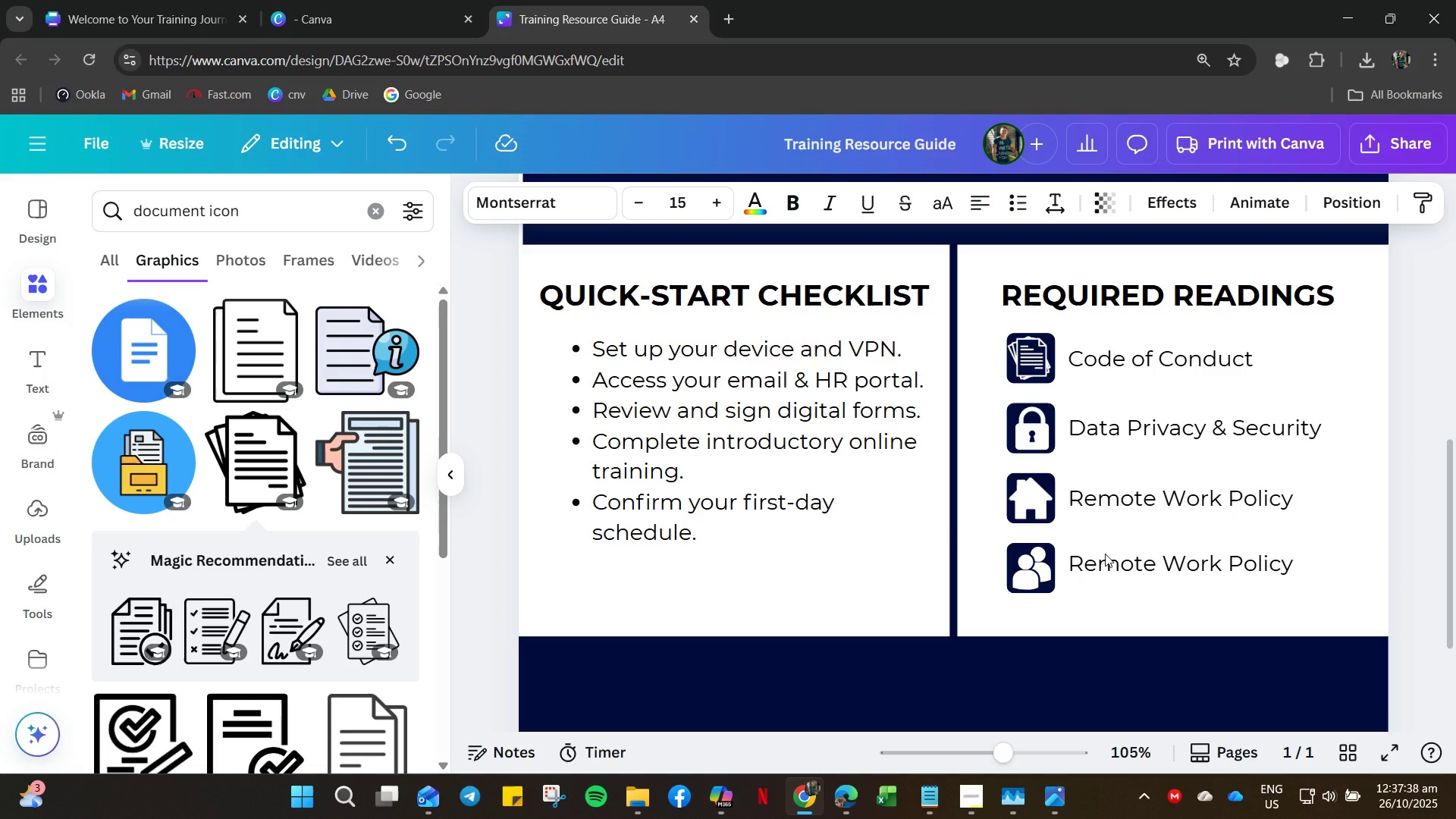 
key(ArrowUp)
 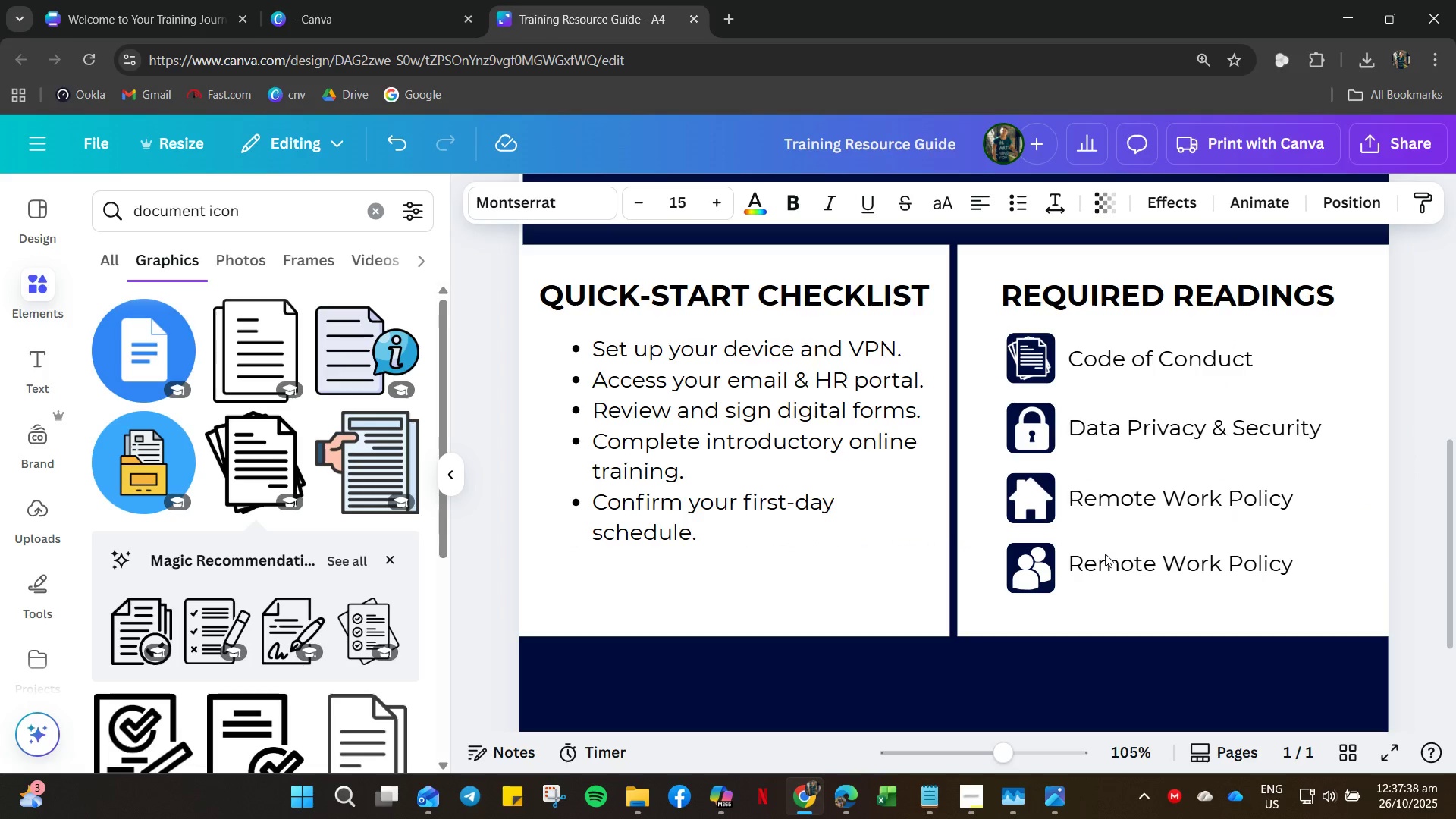 
key(ArrowDown)
 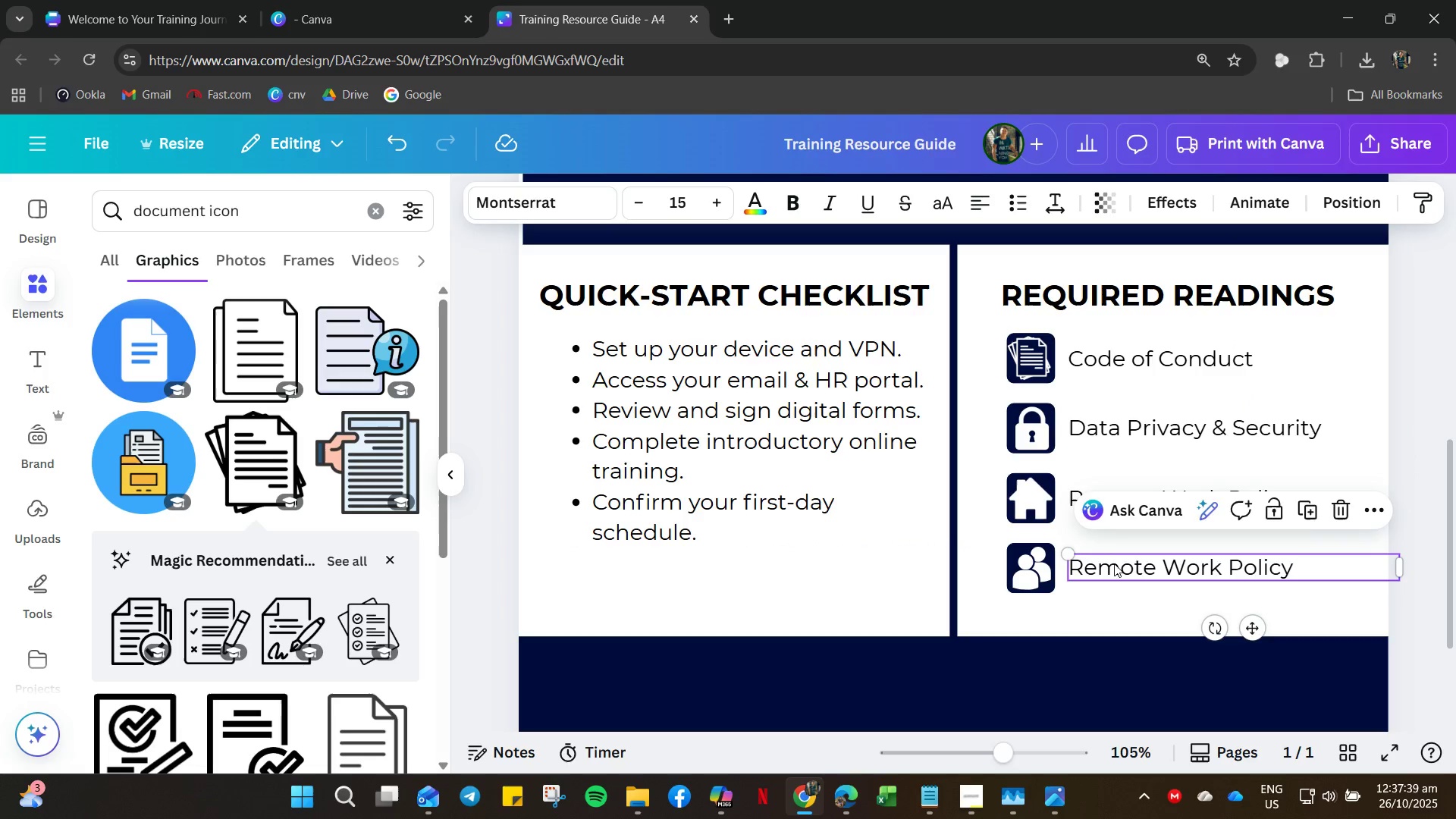 
double_click([1114, 563])
 